 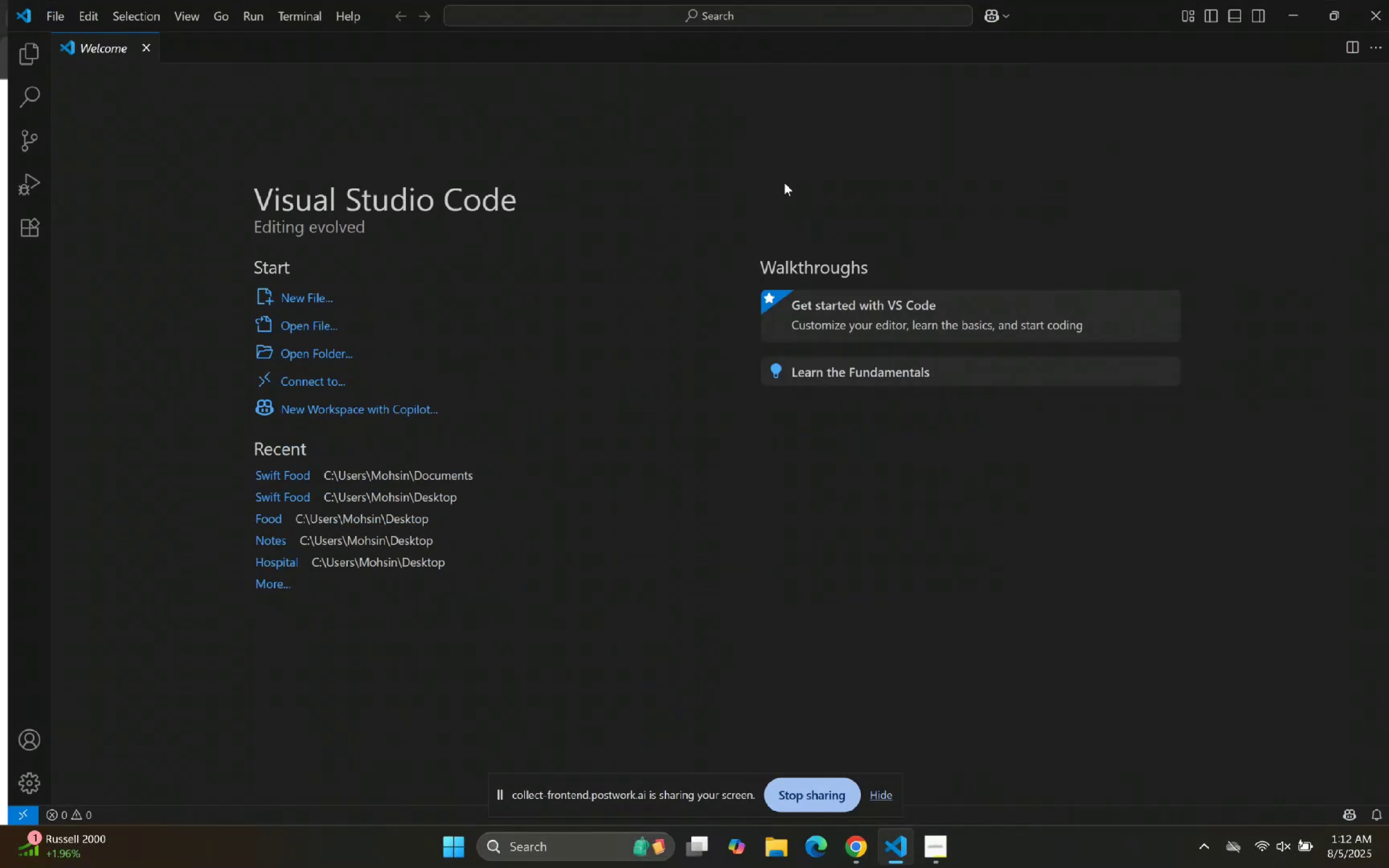 
left_click([0, 41])
 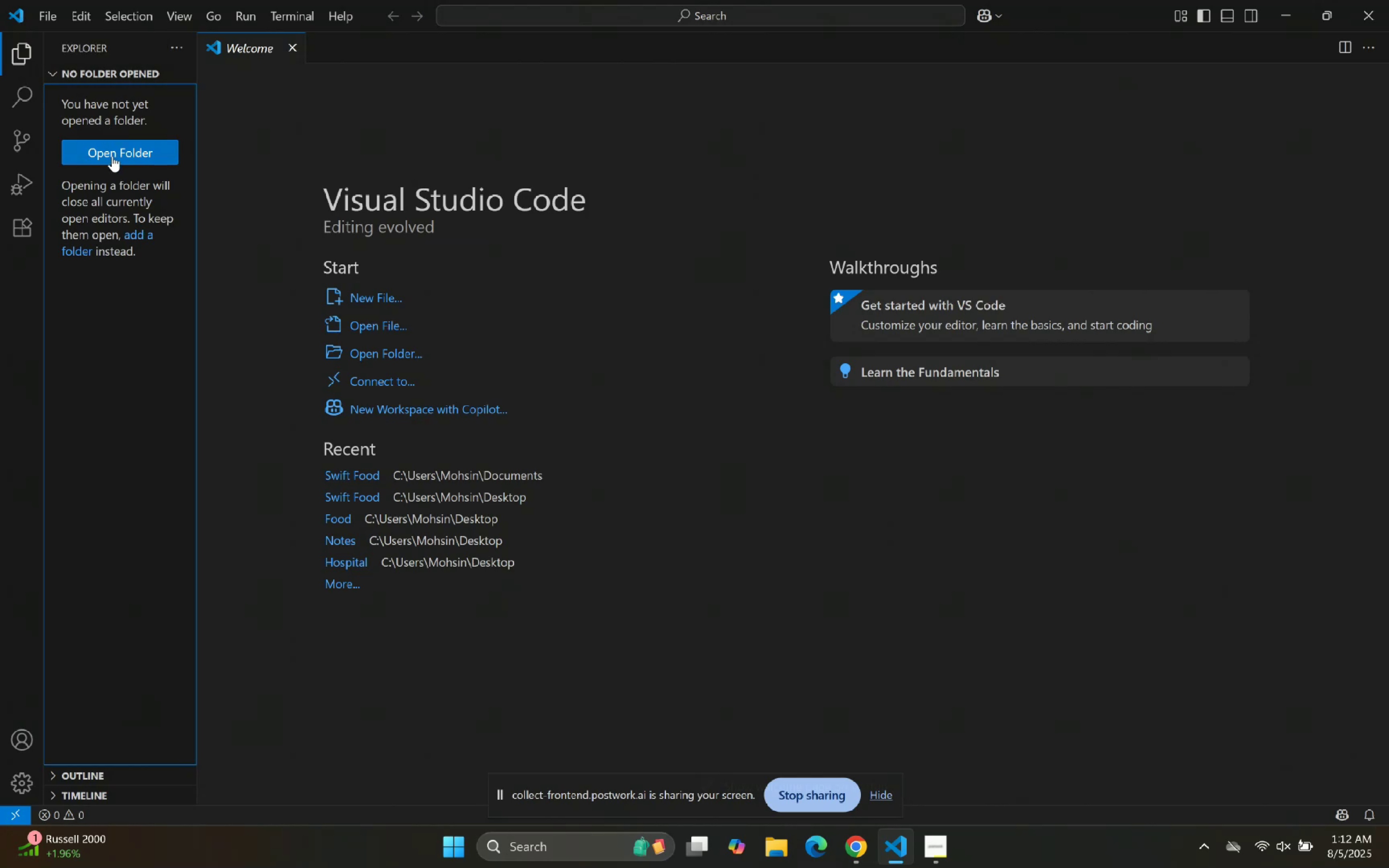 
left_click([112, 156])
 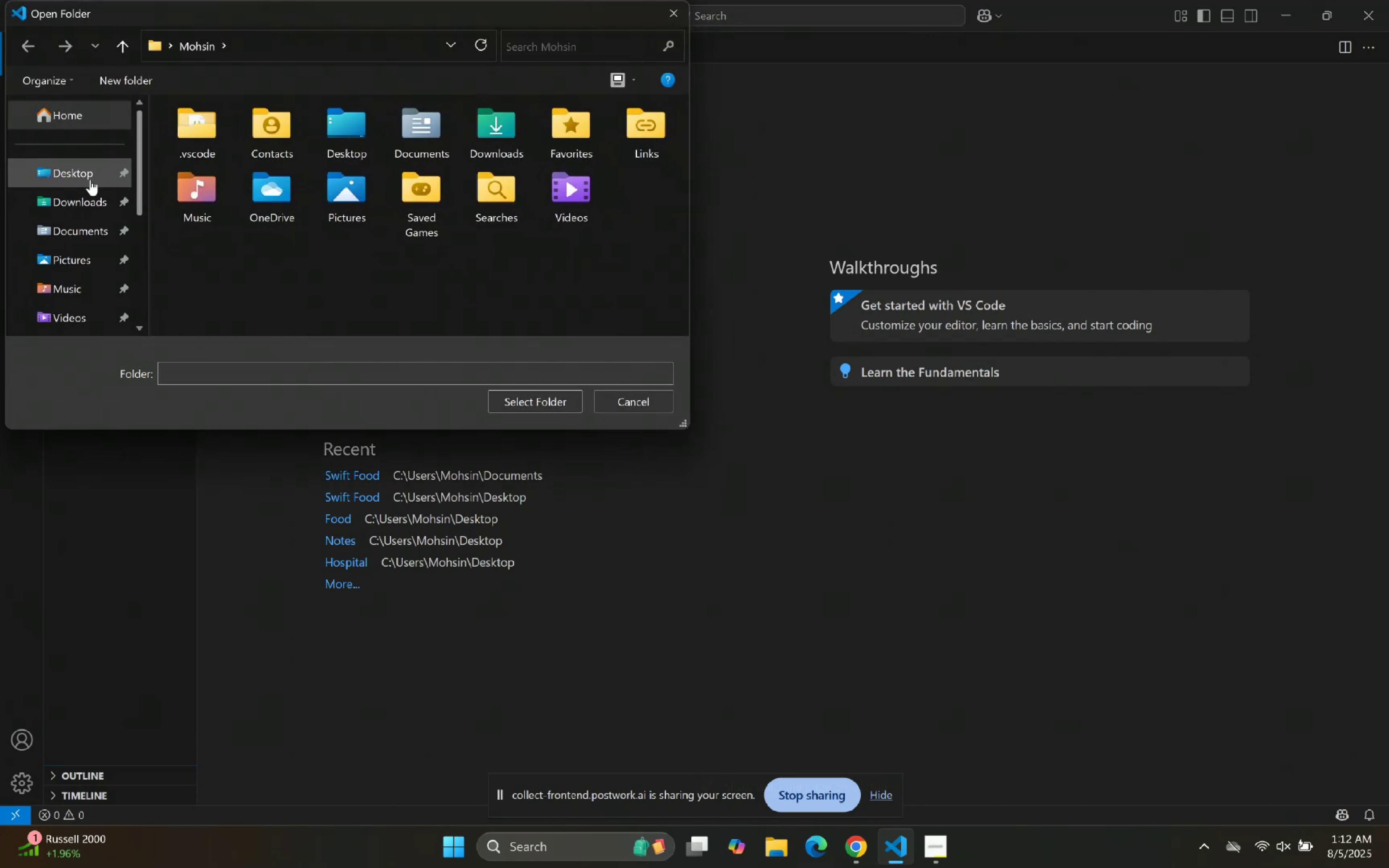 
left_click_drag(start_coordinate=[80, 217], to_coordinate=[82, 222])
 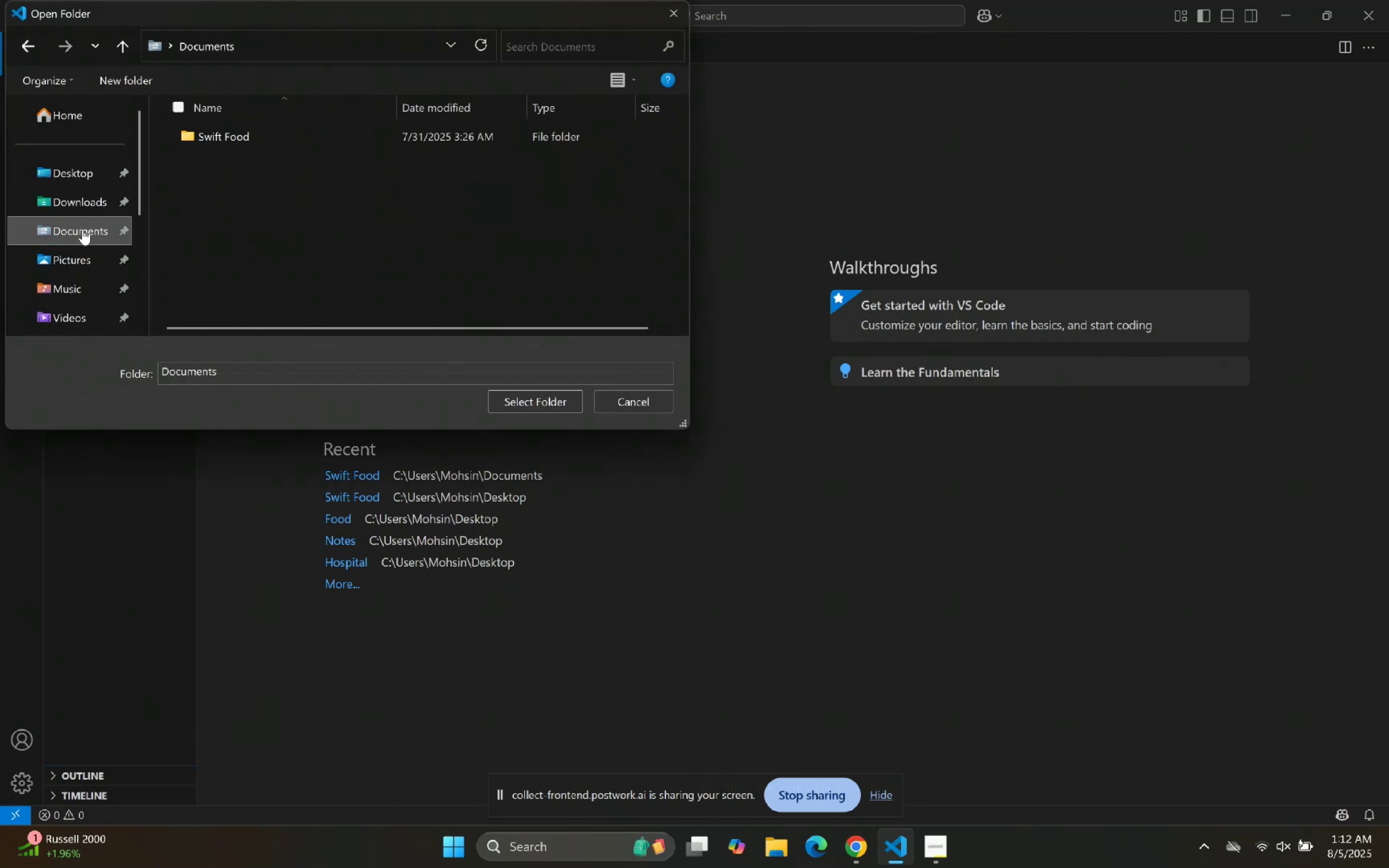 
mouse_move([271, 190])
 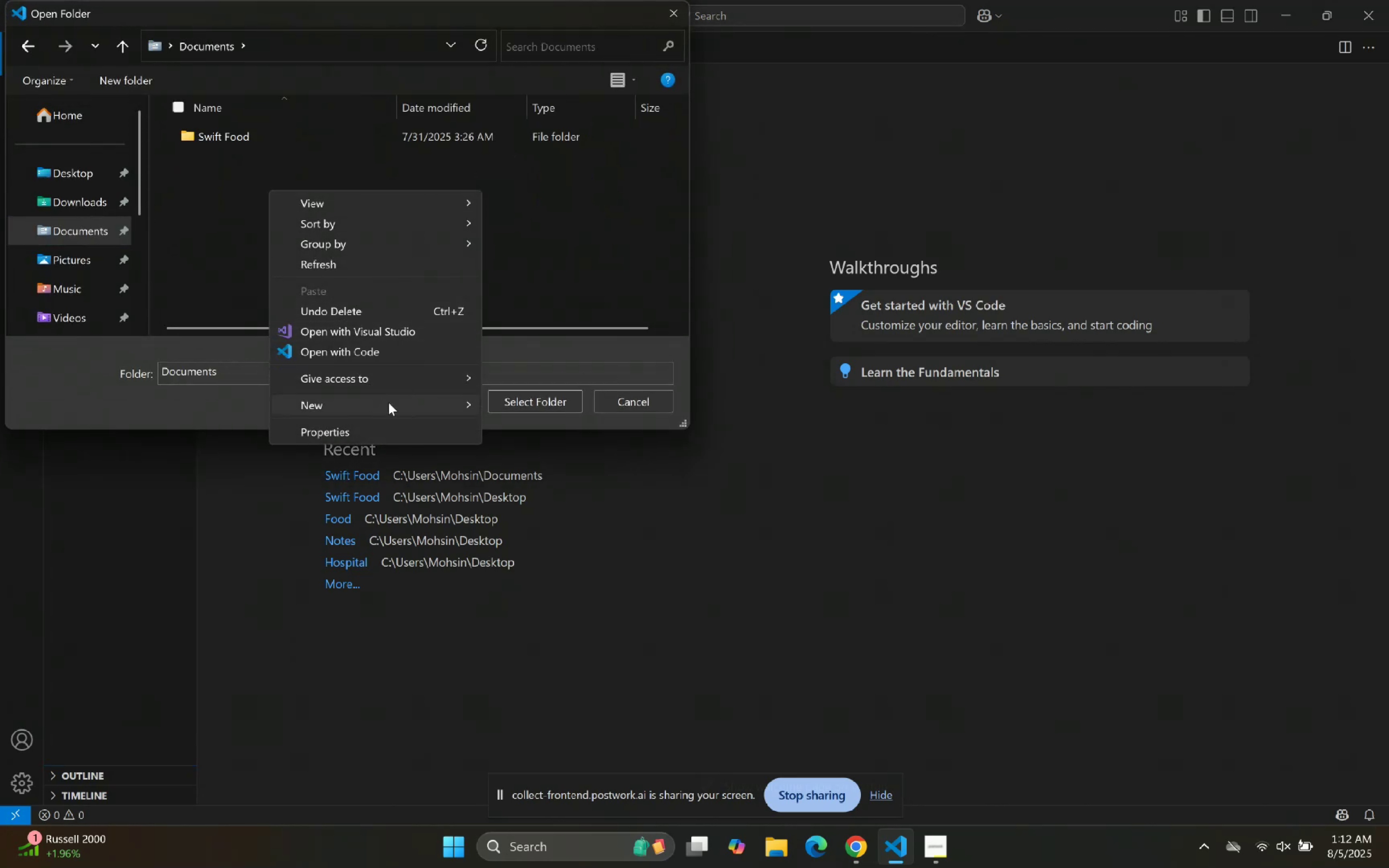 
left_click([548, 414])
 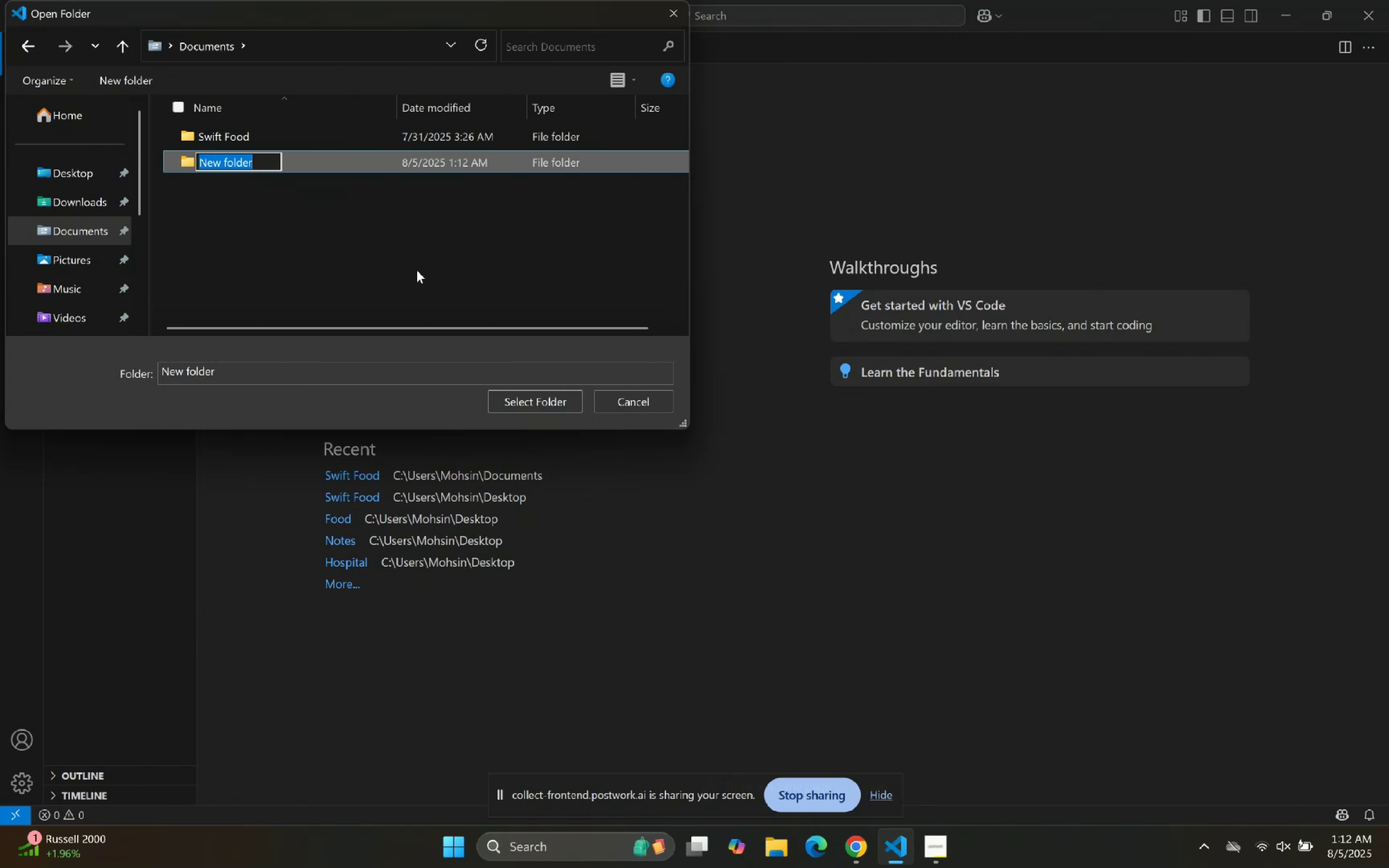 
type(Readify)
 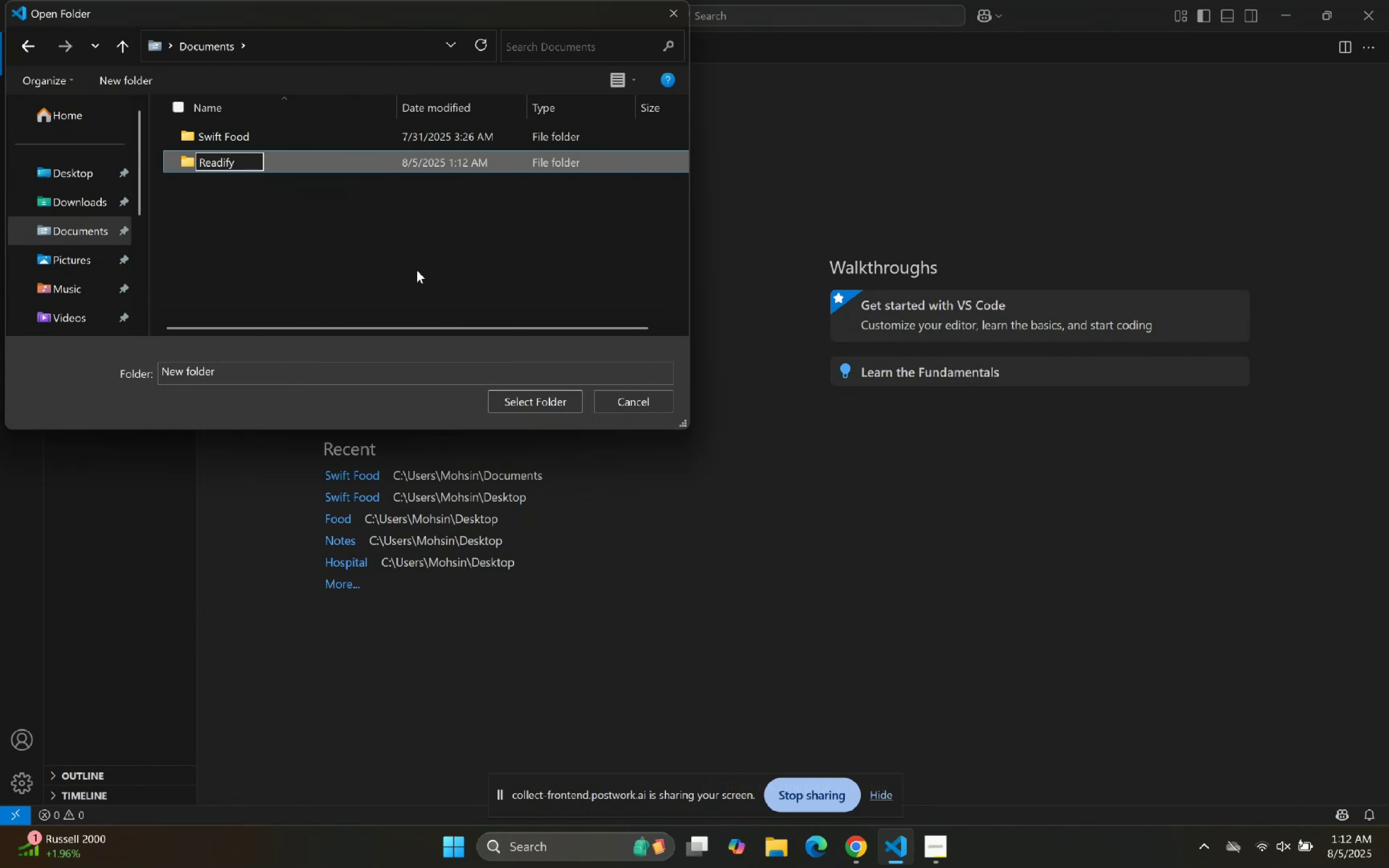 
key(Enter)
 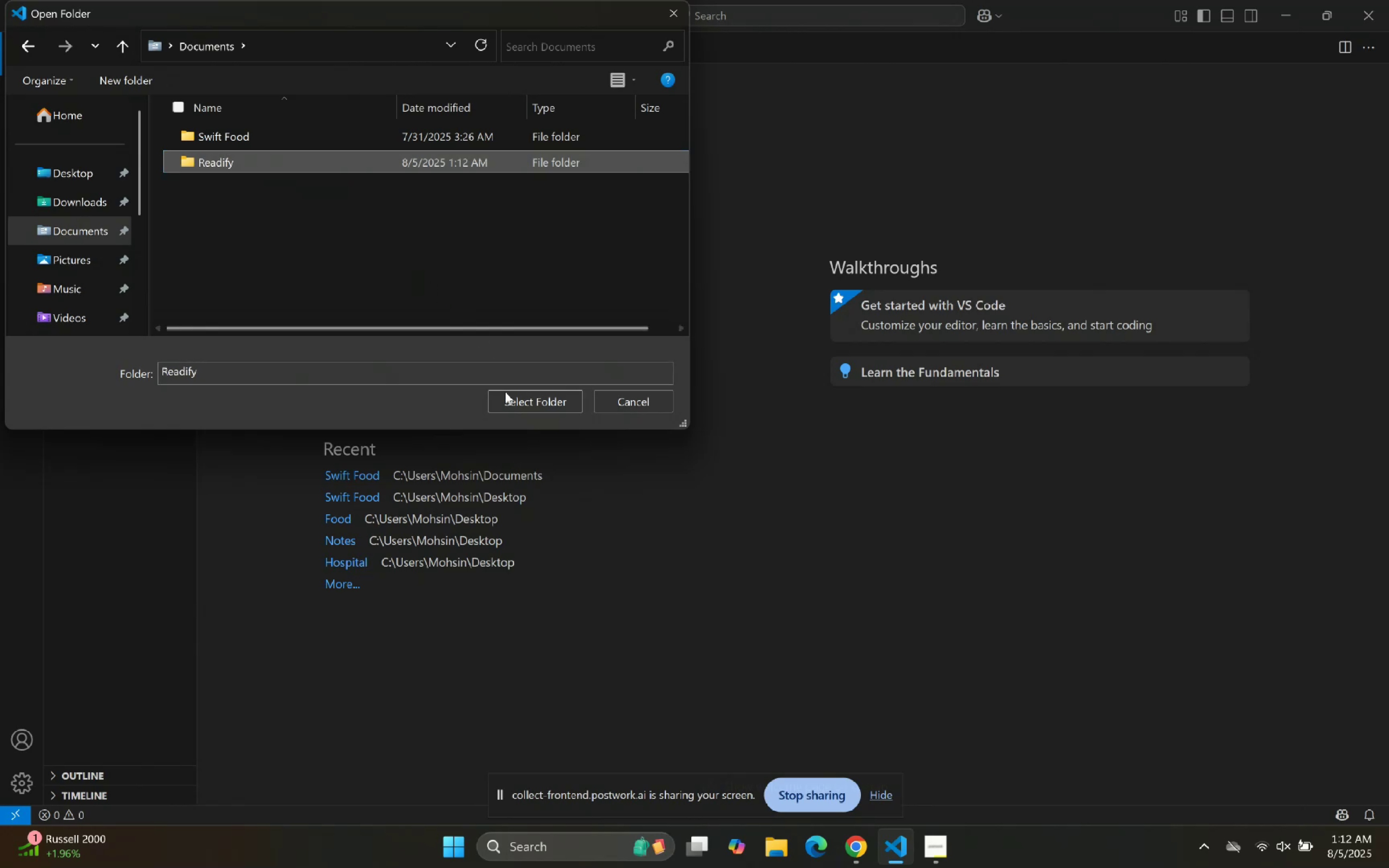 
left_click([513, 409])
 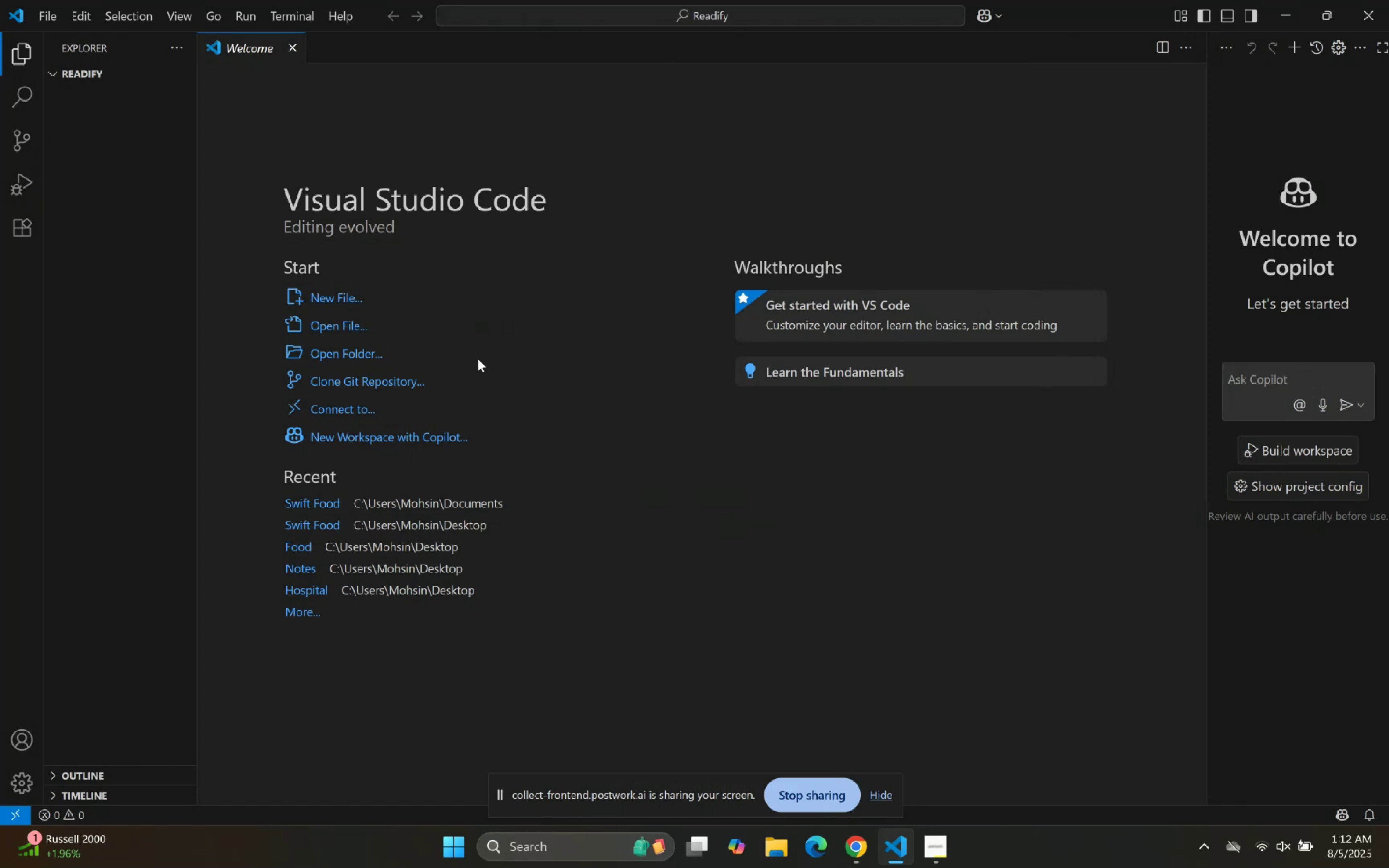 
left_click([284, 23])
 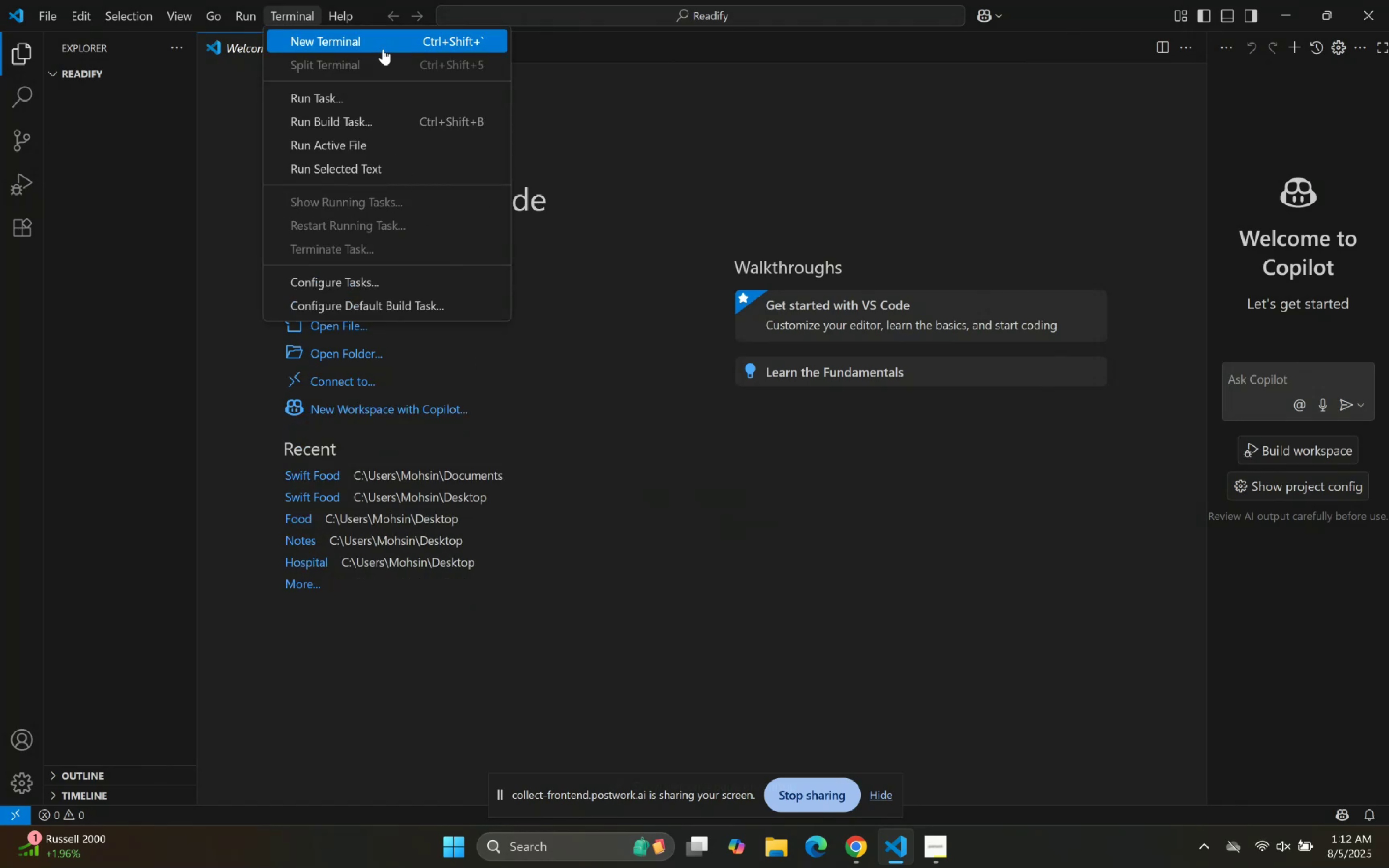 
left_click([395, 43])
 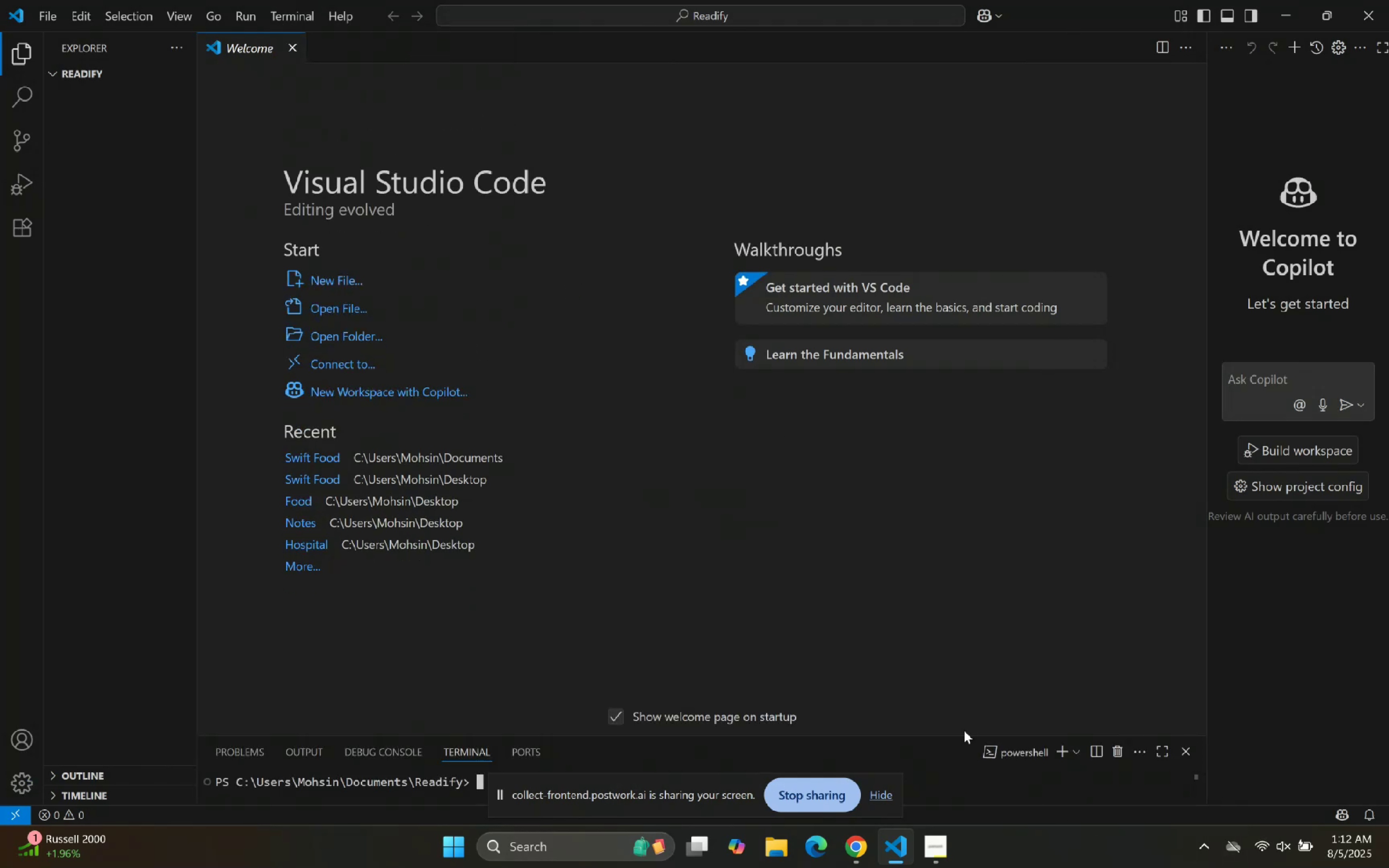 
left_click([961, 737])
 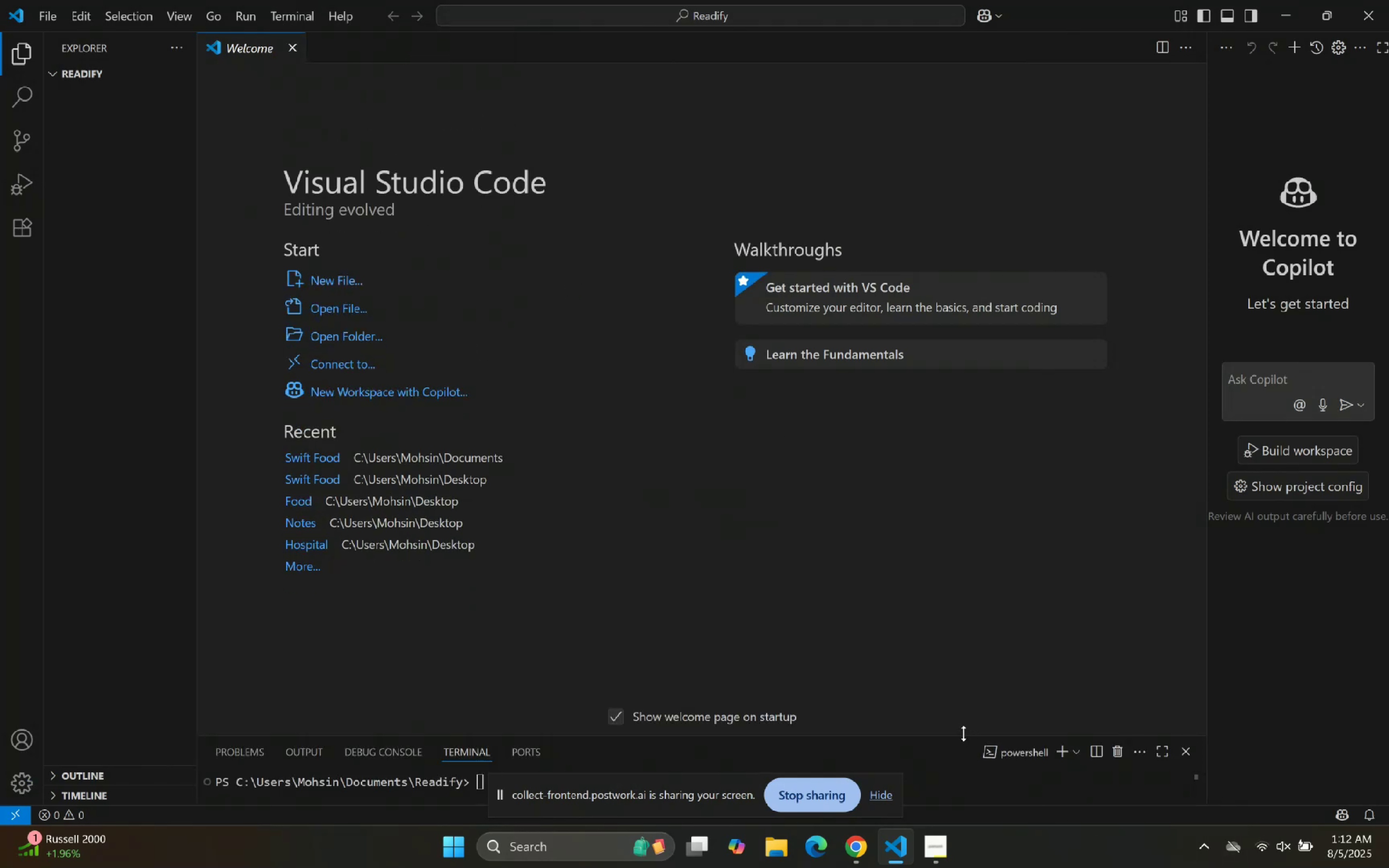 
left_click_drag(start_coordinate=[963, 733], to_coordinate=[980, 591])
 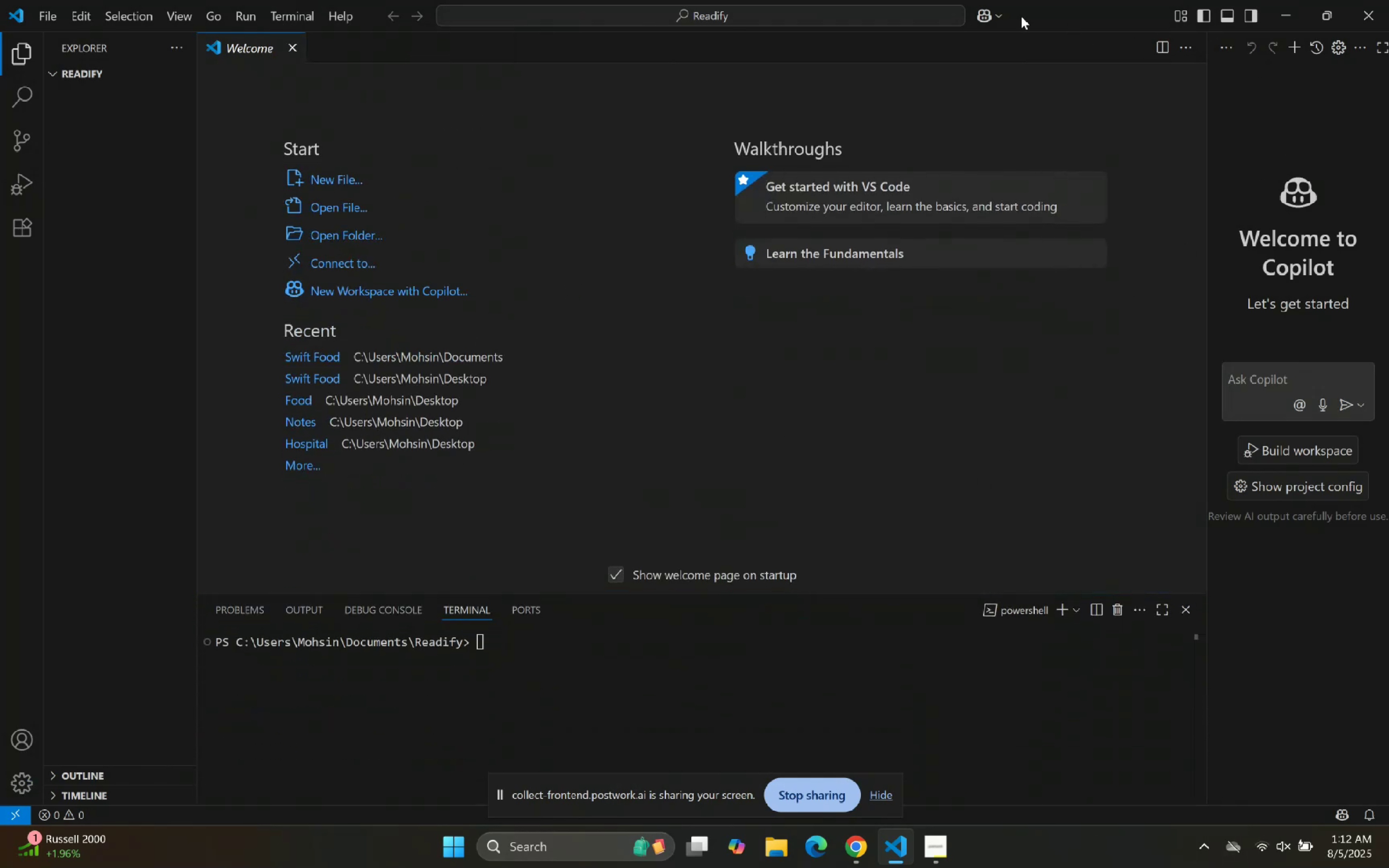 
left_click([986, 18])
 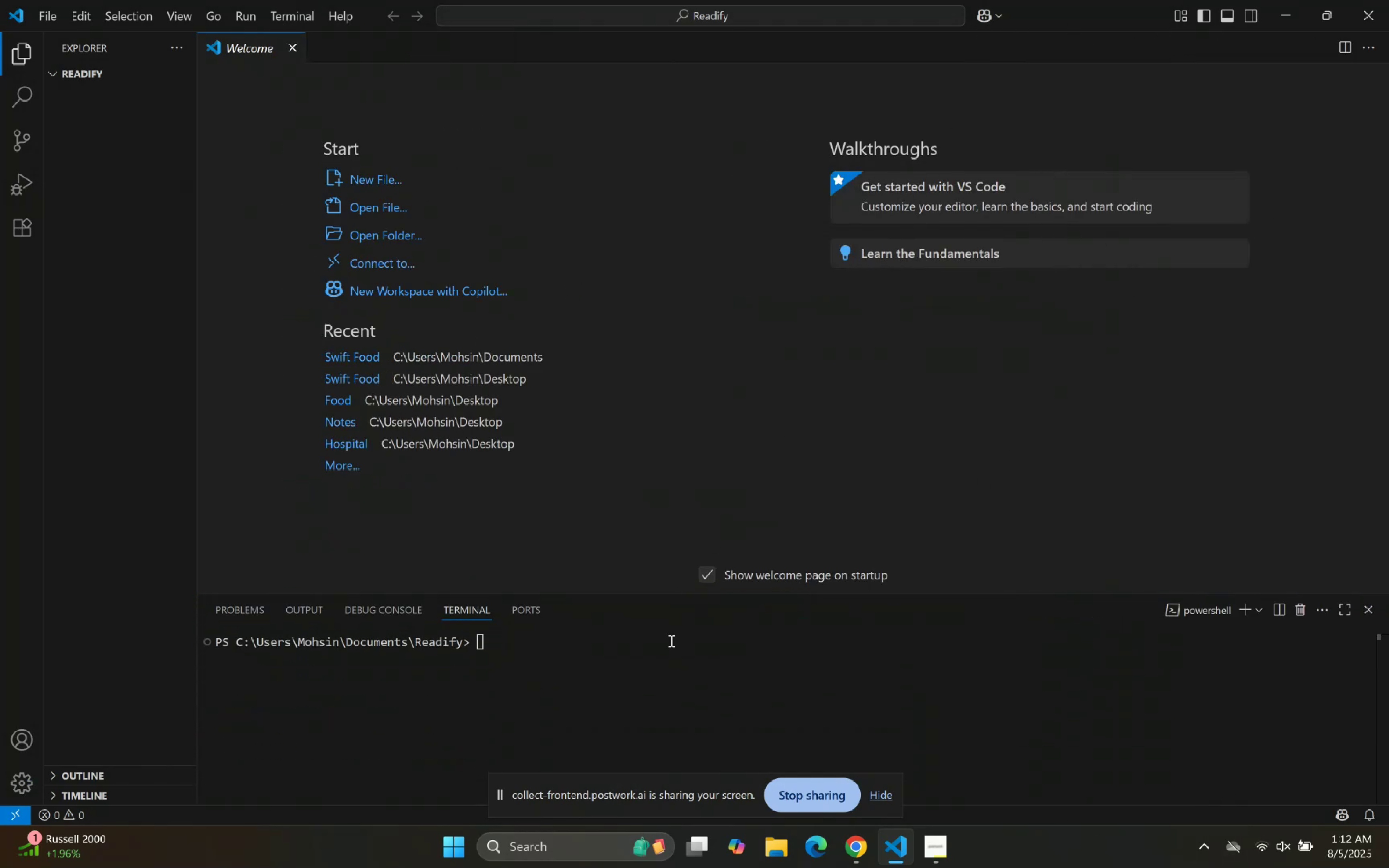 
left_click([670, 646])
 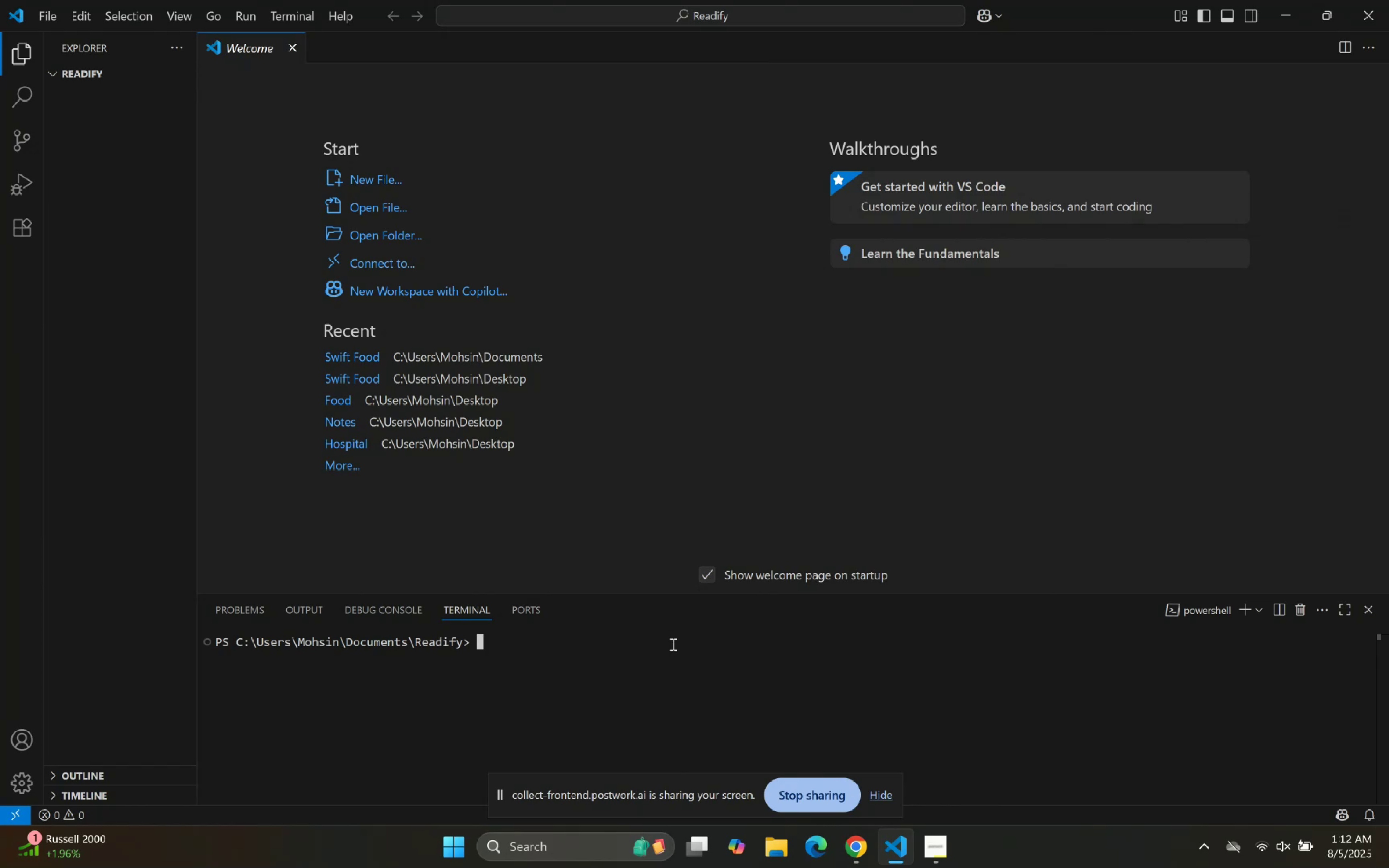 
type(npm create vite@latest)
 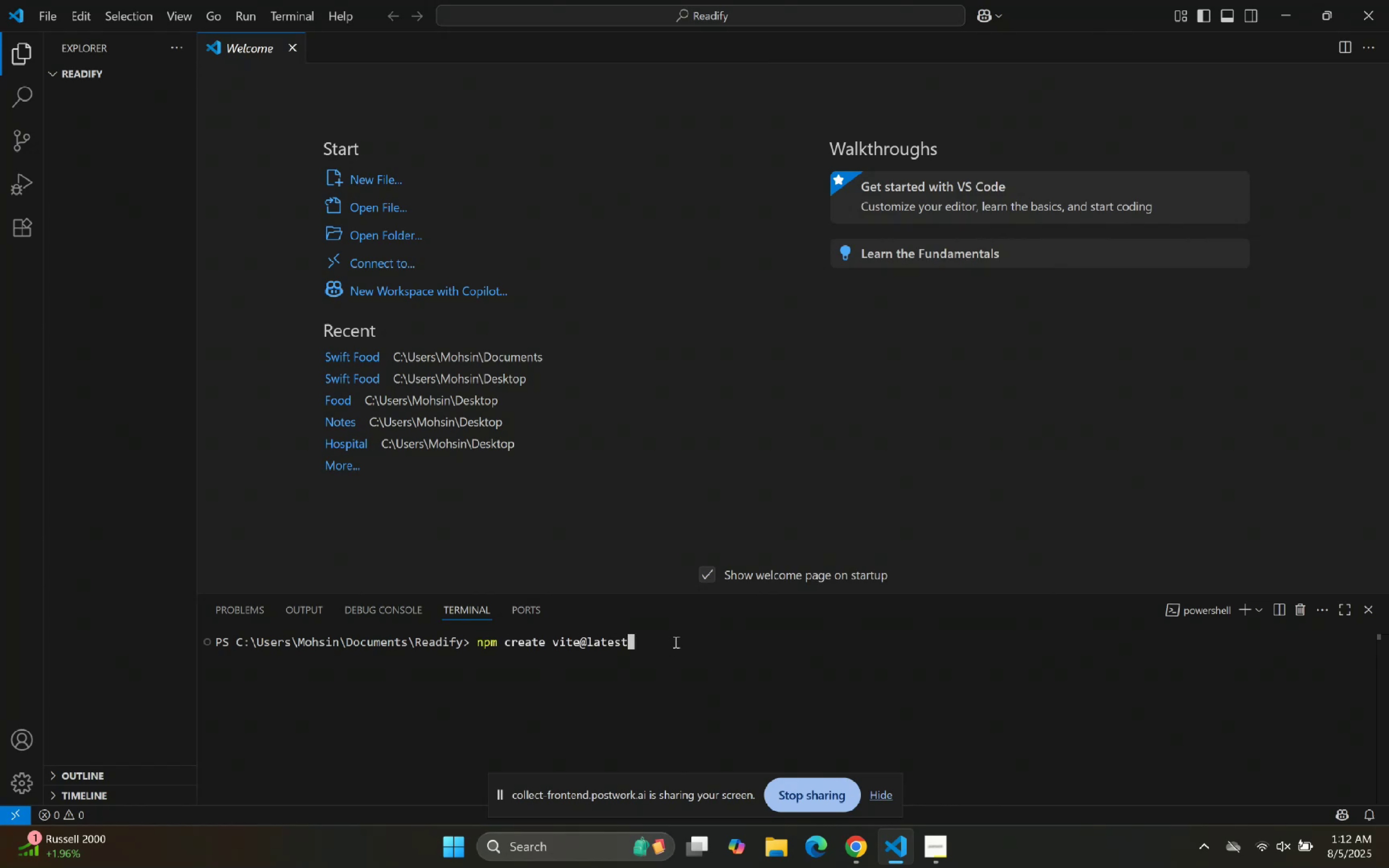 
key(Enter)
 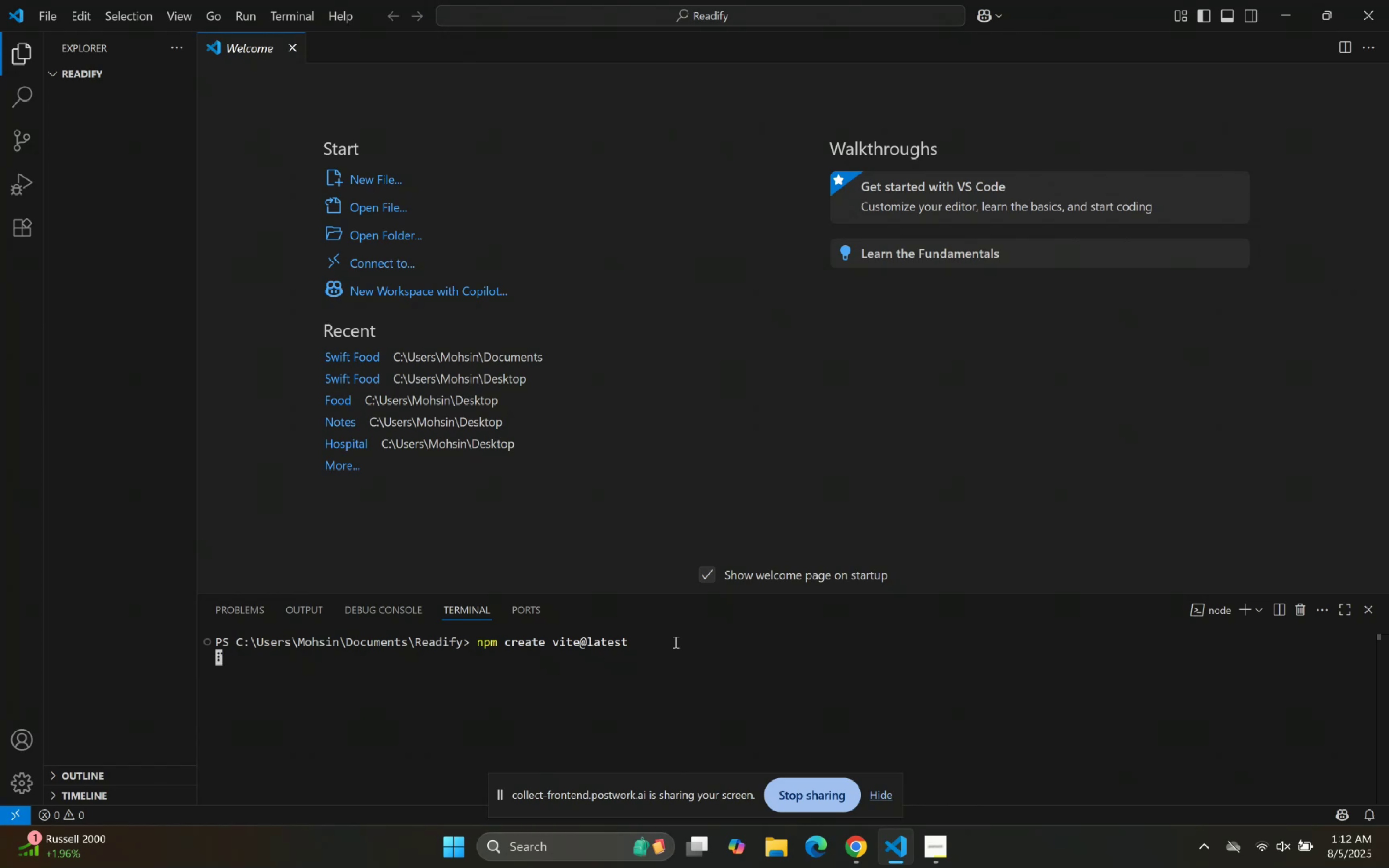 
wait(9.64)
 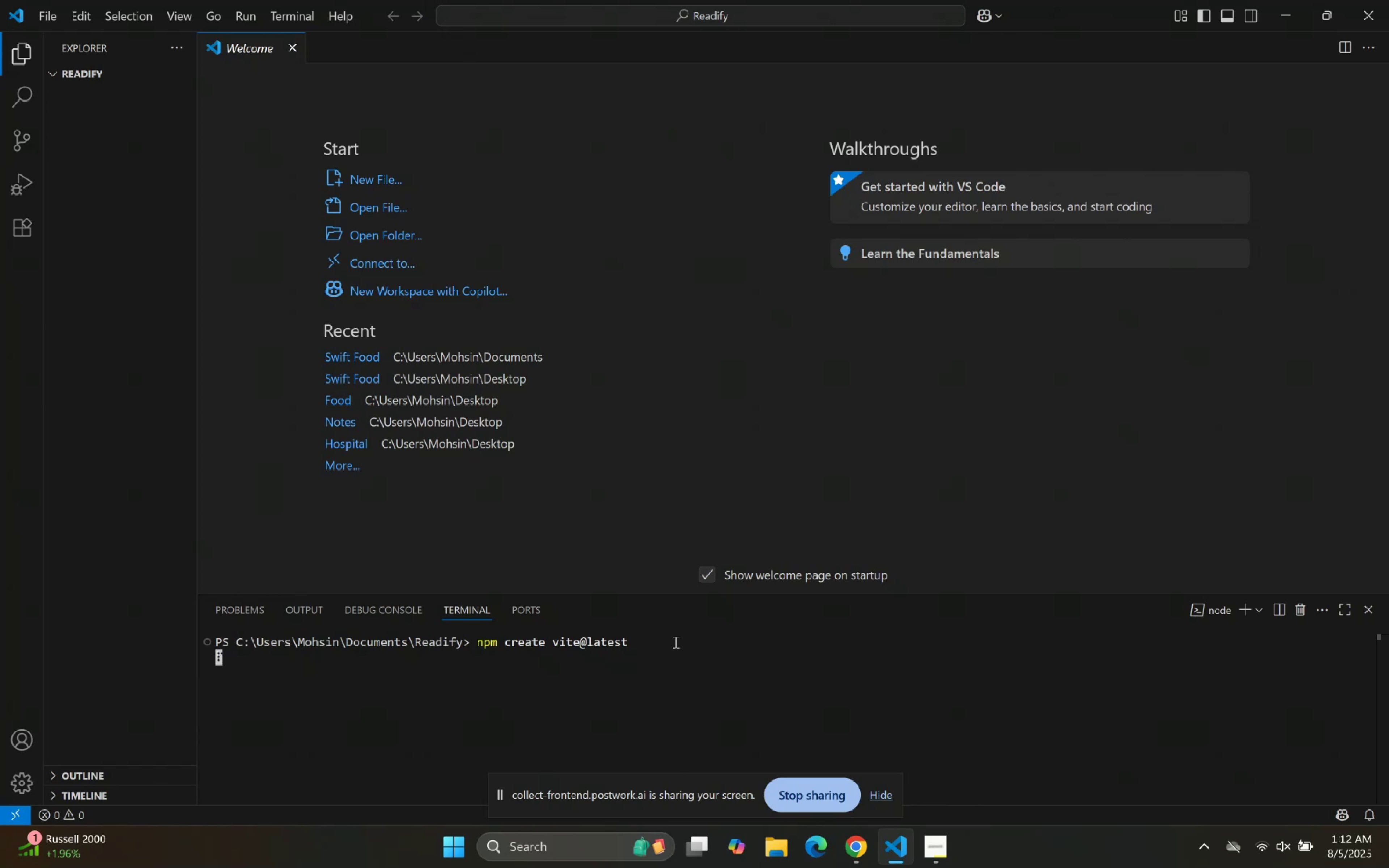 
type(Fro)
key(Backspace)
key(Backspace)
key(Backspace)
key(Backspace)
type(frontend)
 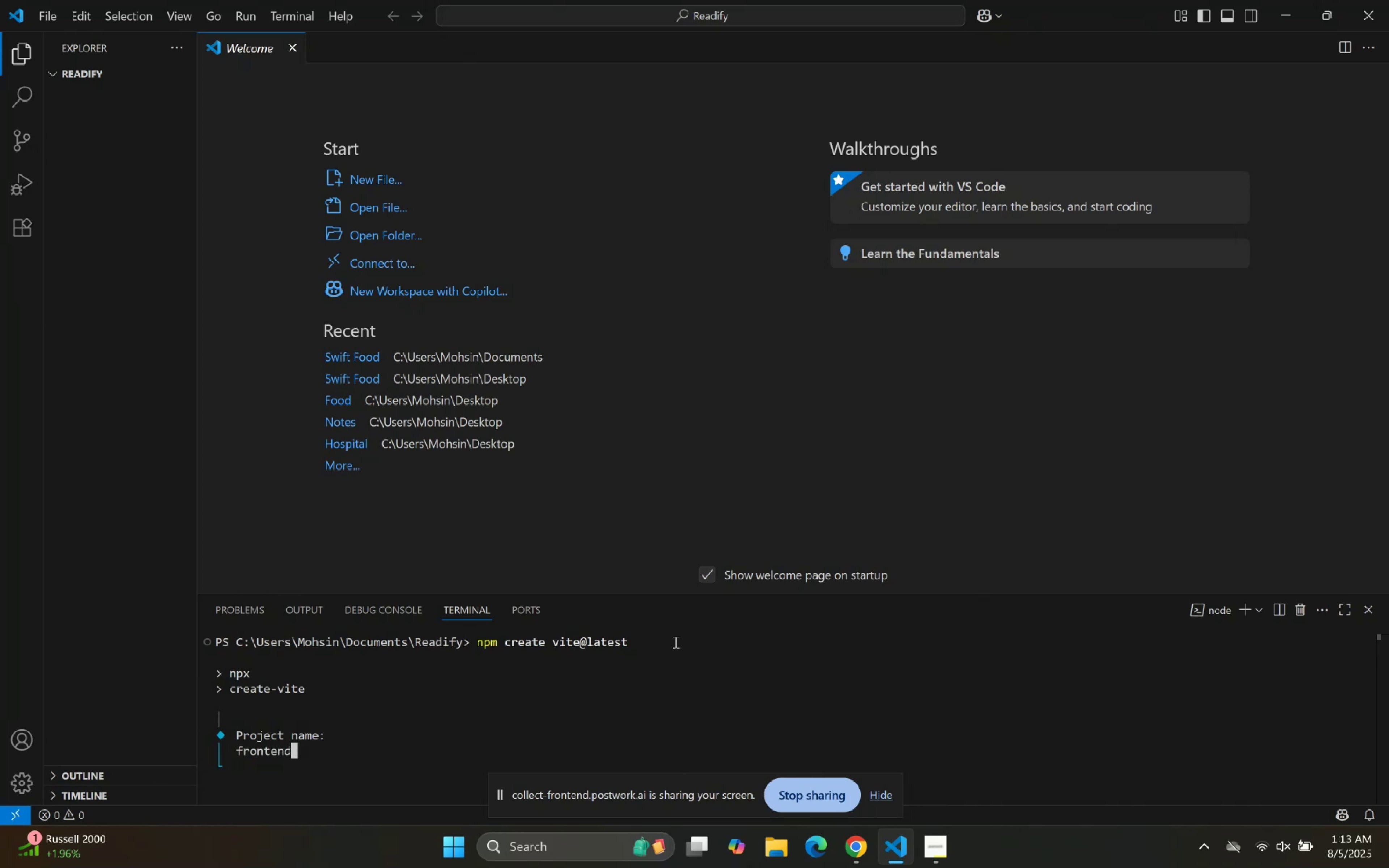 
key(Enter)
 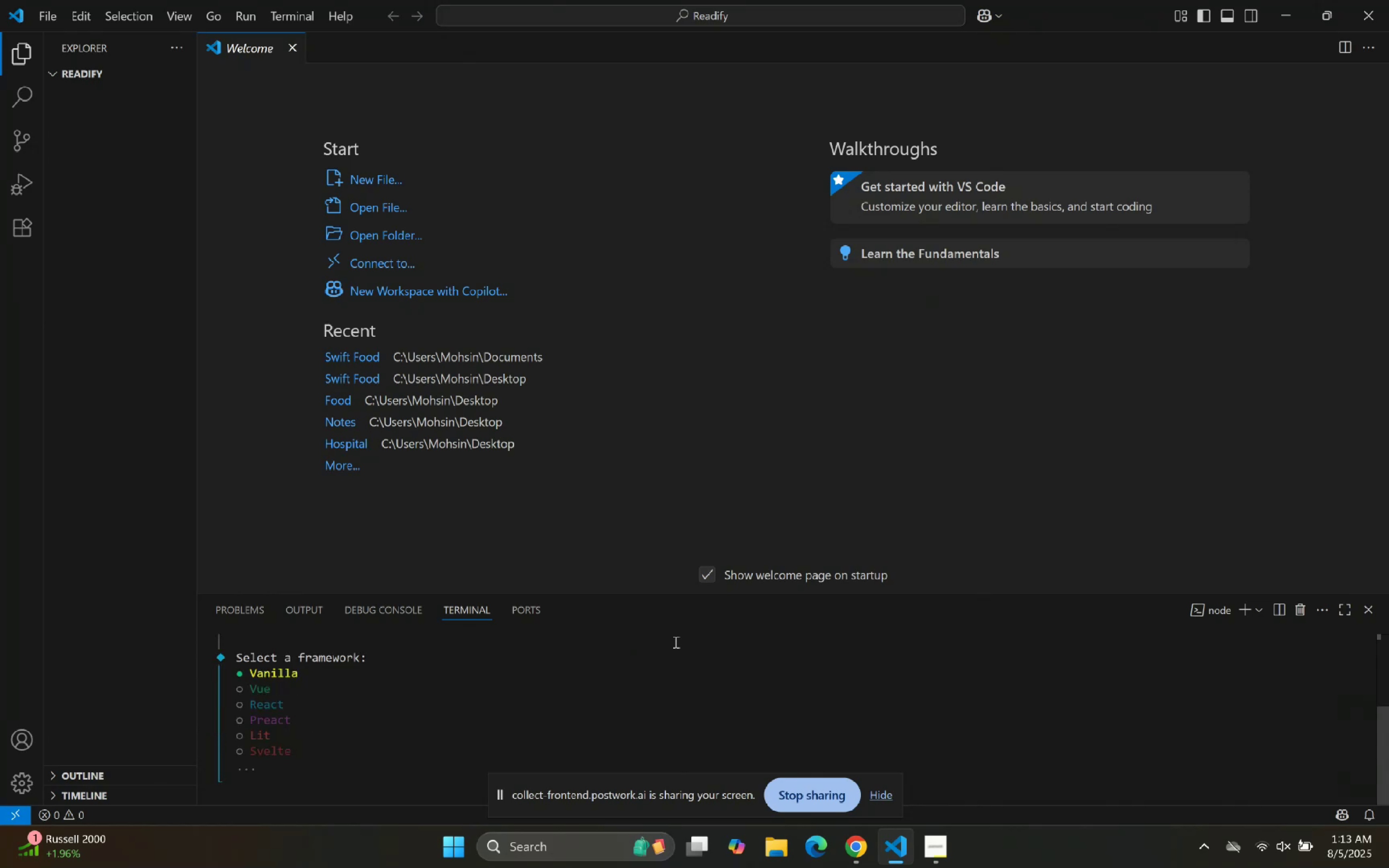 
key(ArrowDown)
 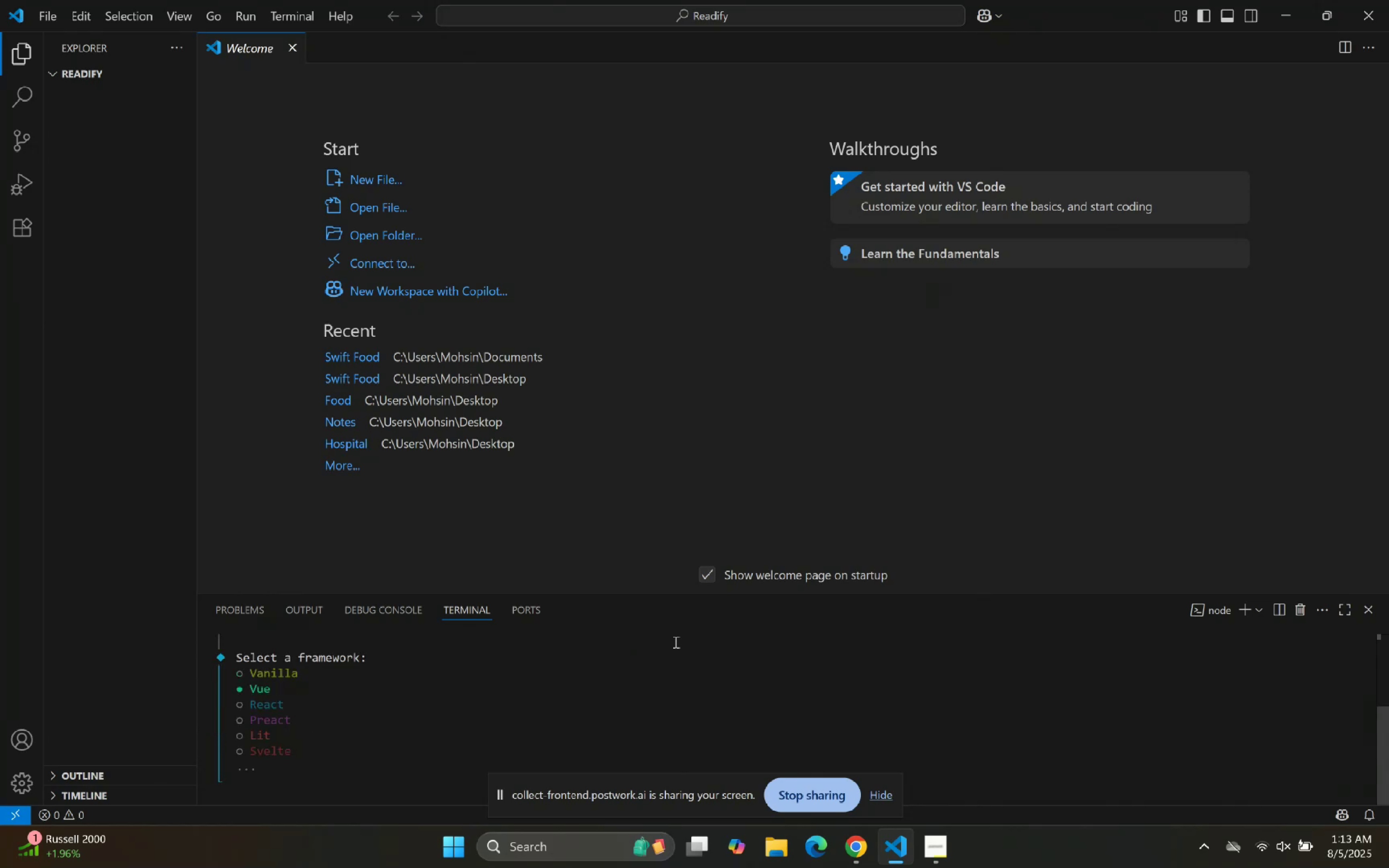 
key(ArrowDown)
 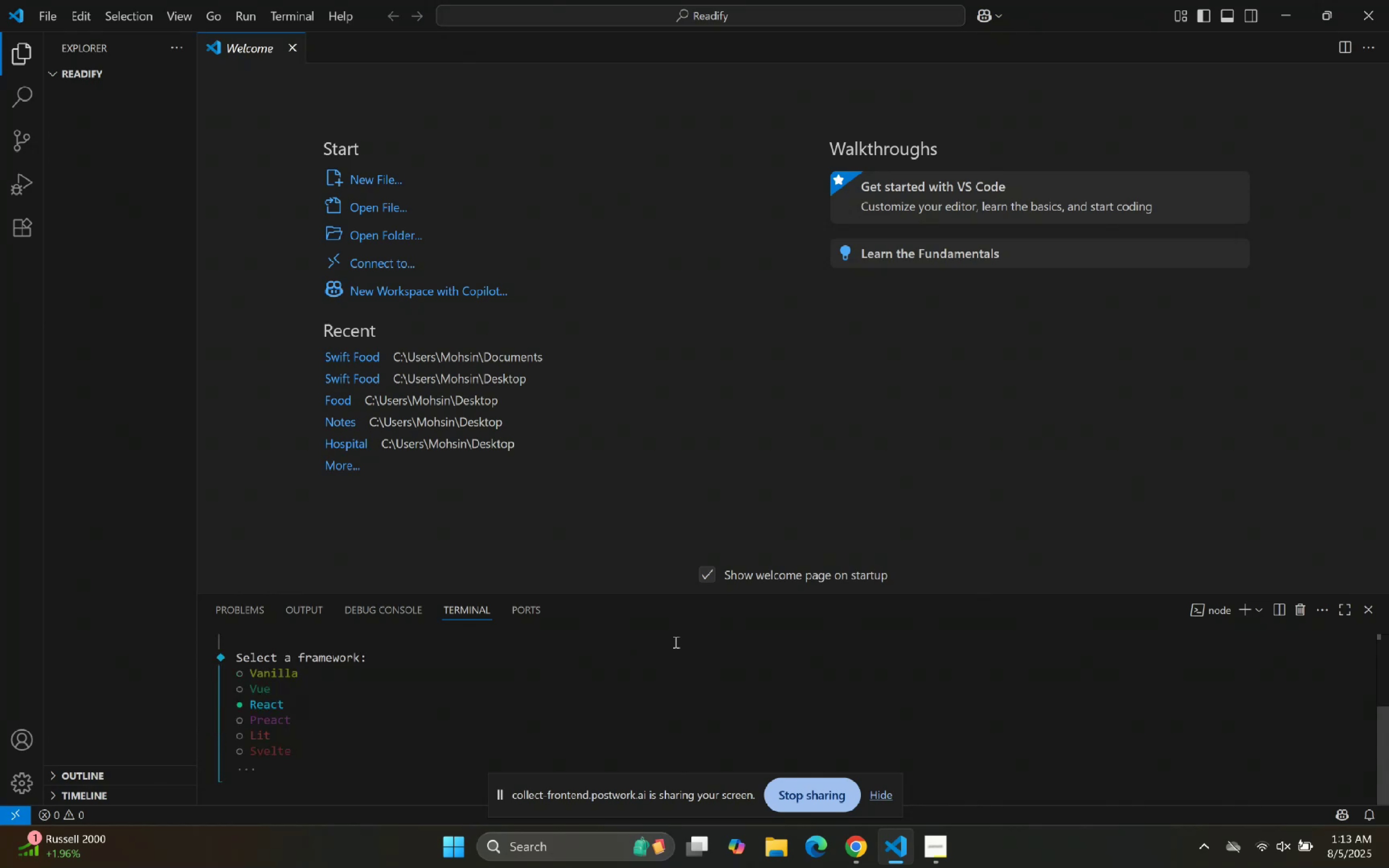 
key(Enter)
 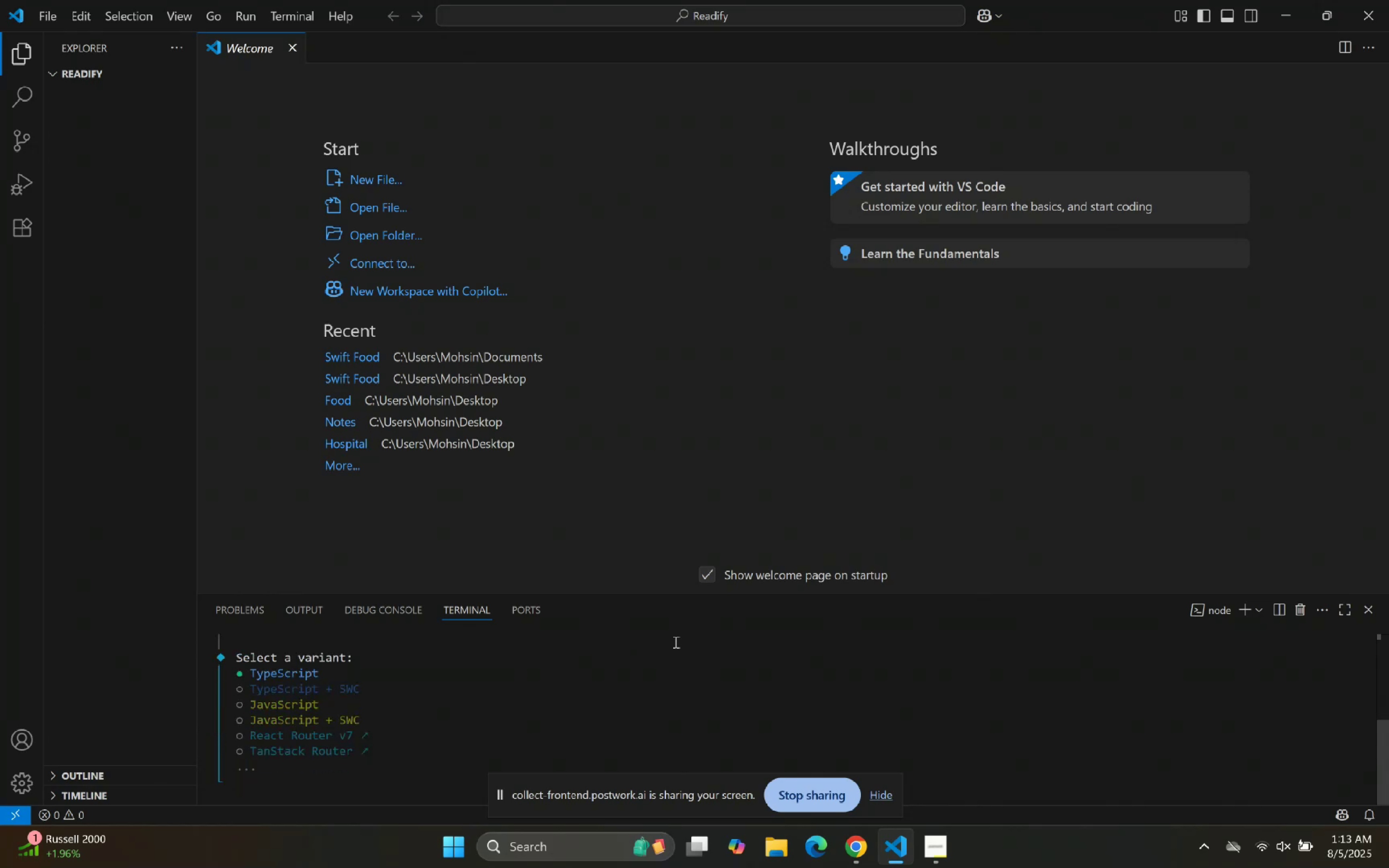 
key(ArrowDown)
 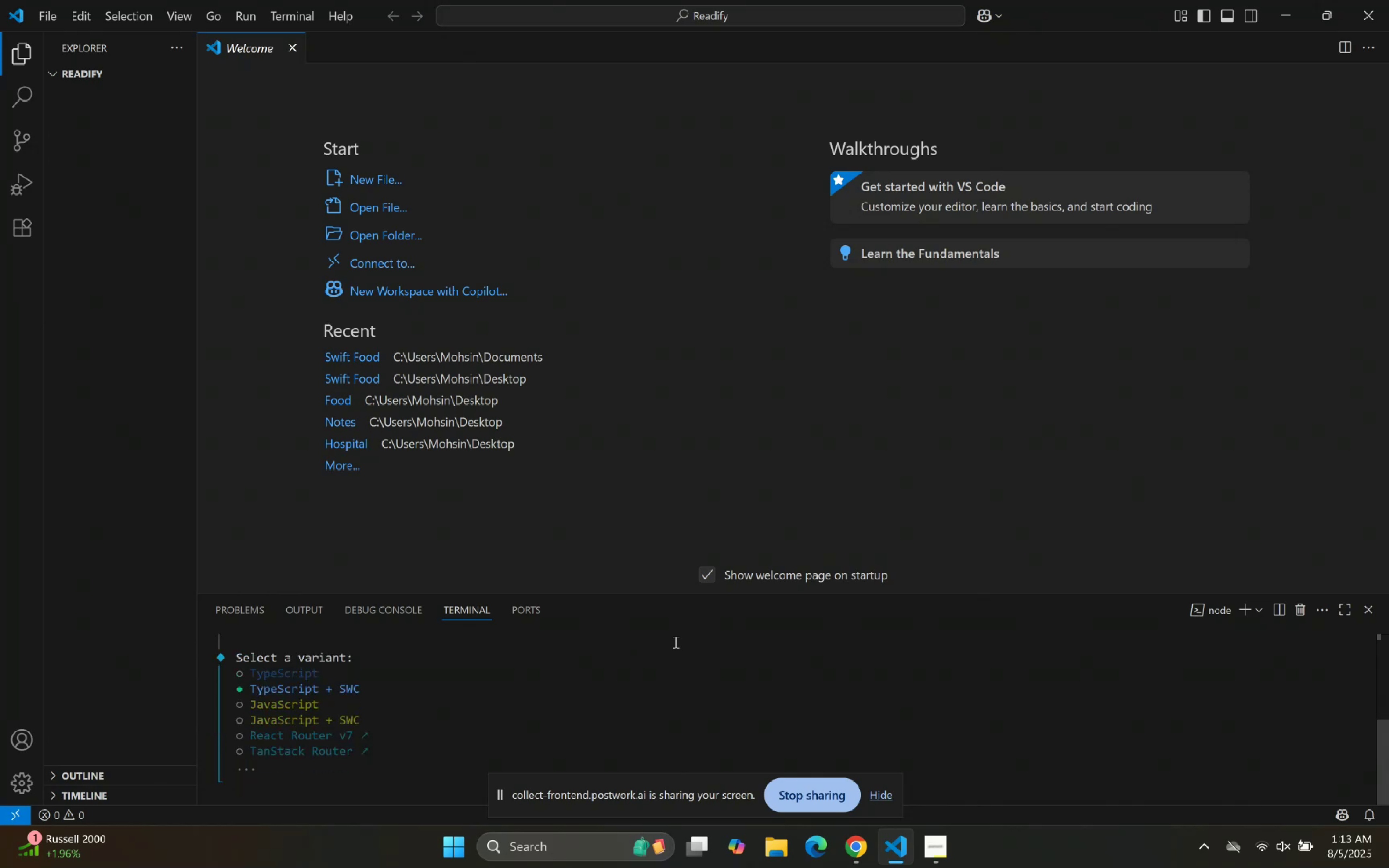 
key(ArrowDown)
 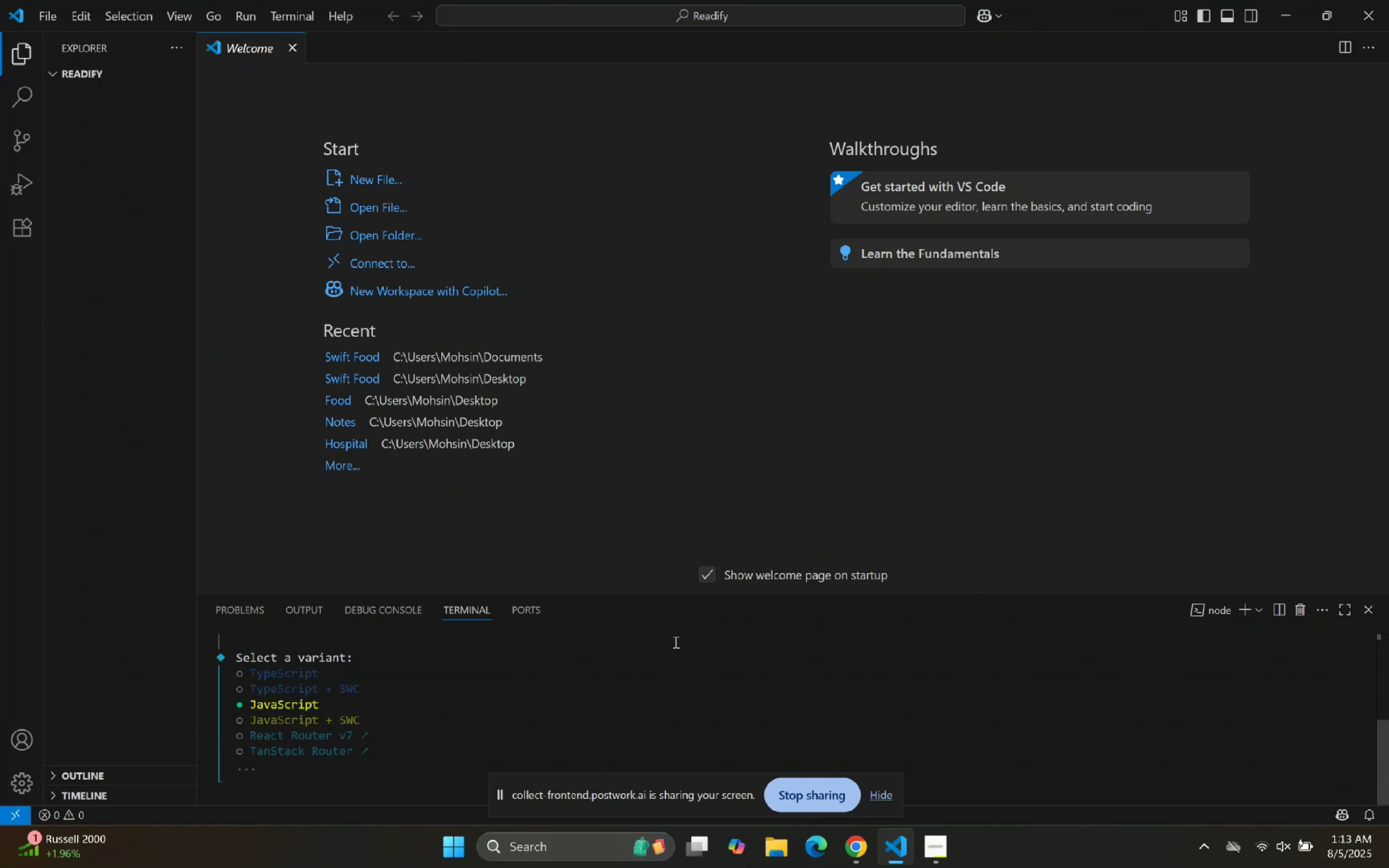 
key(Enter)
 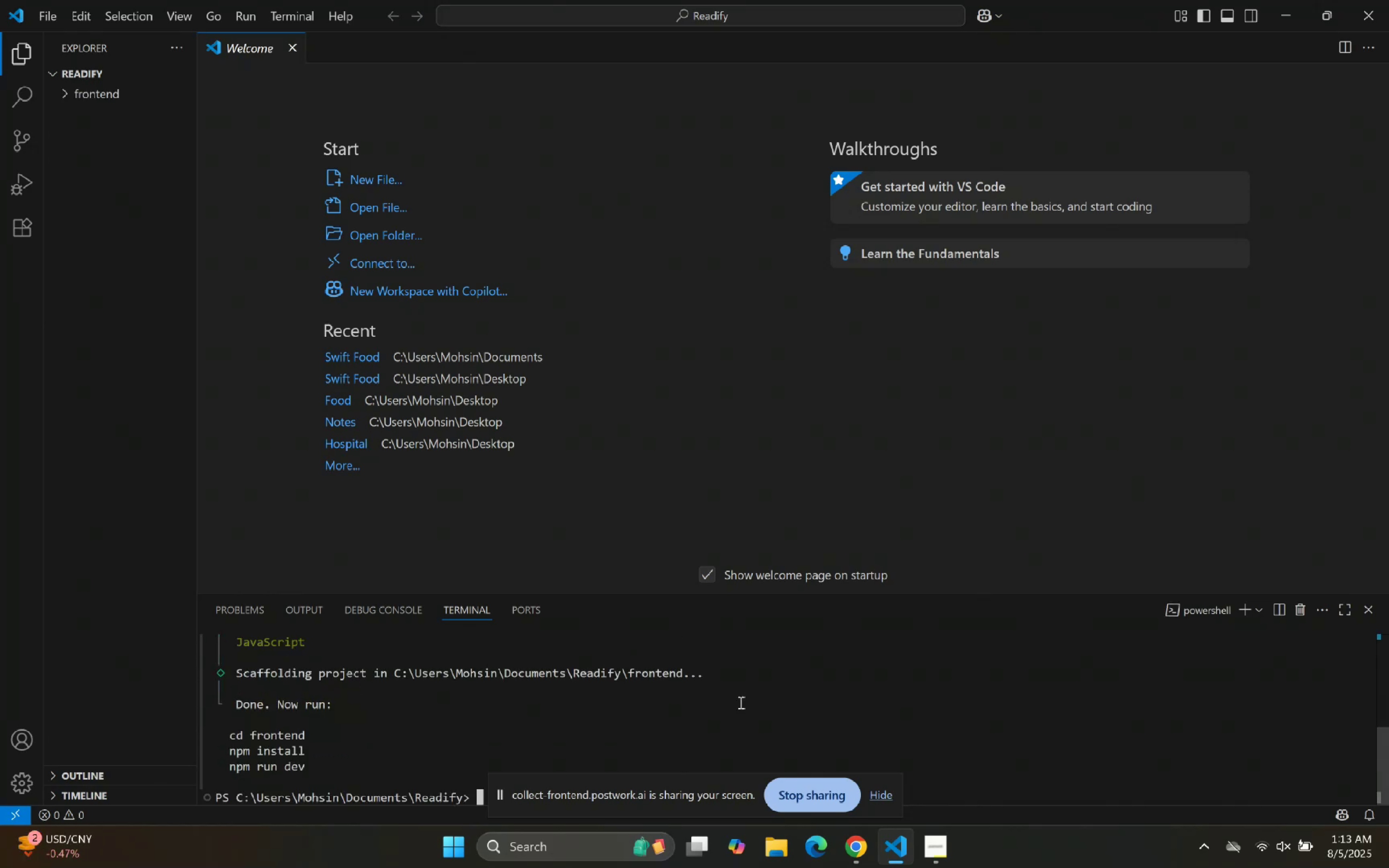 
left_click([878, 790])
 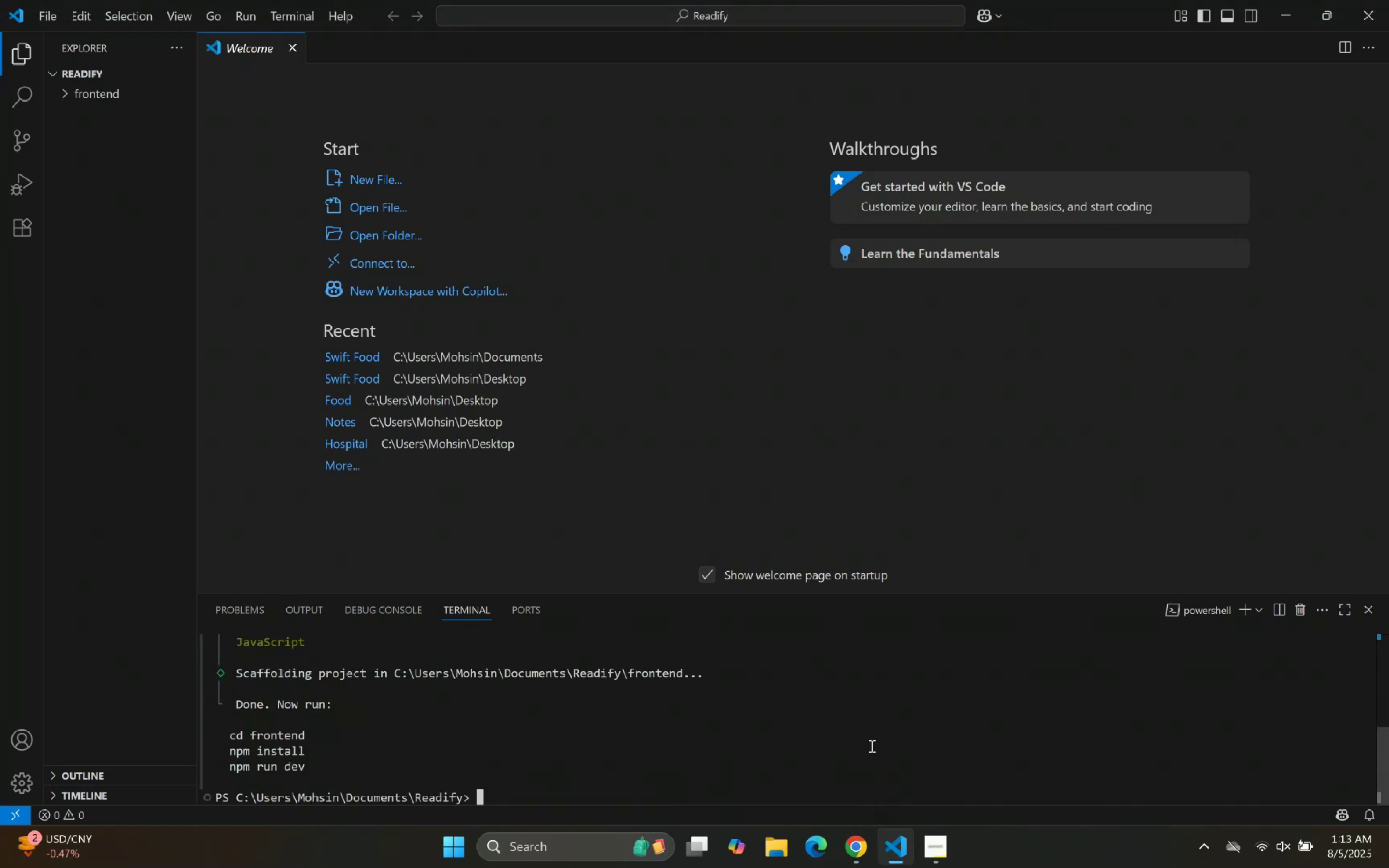 
type(cd f)
key(Tab)
 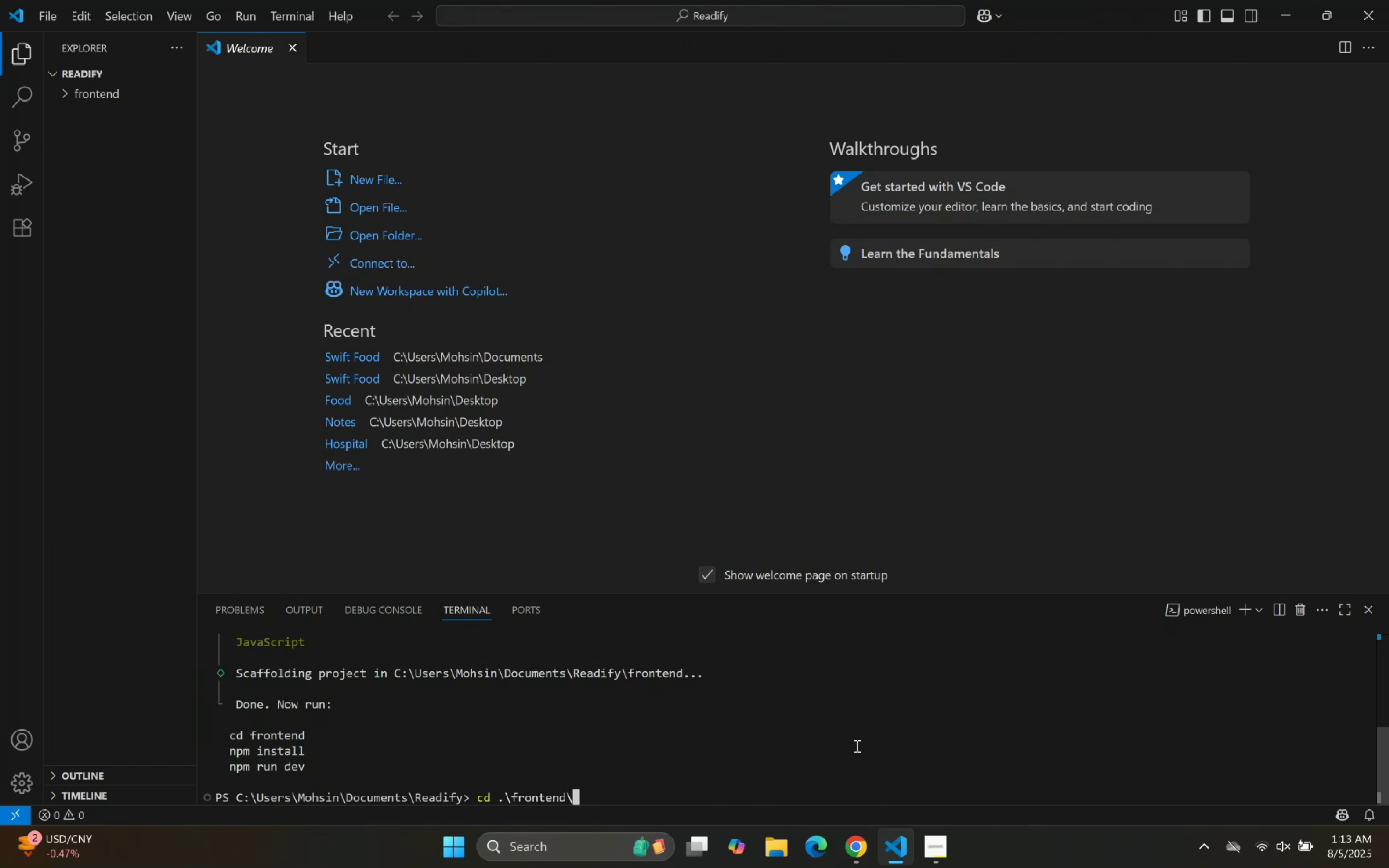 
key(Enter)
 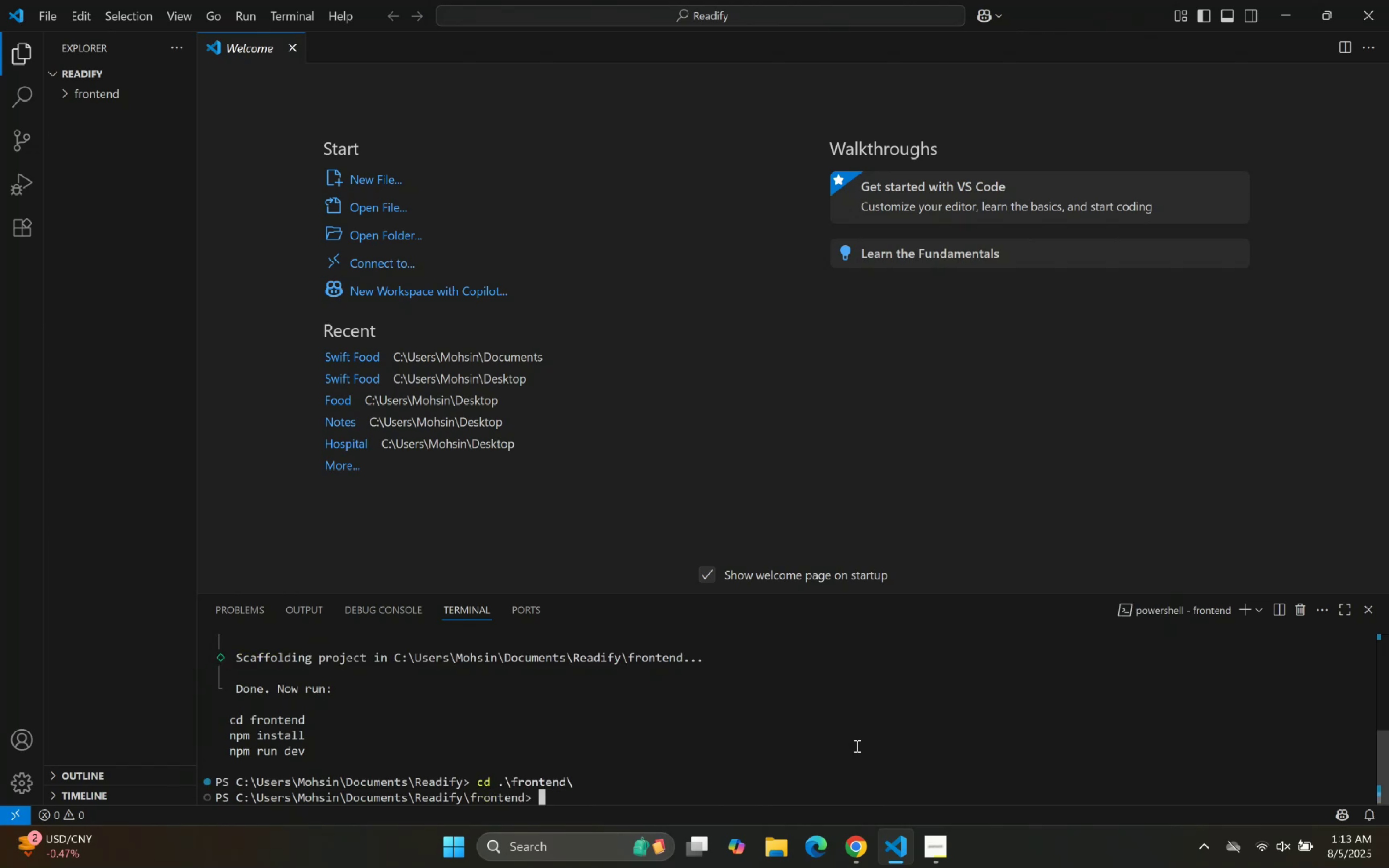 
type(npm install)
 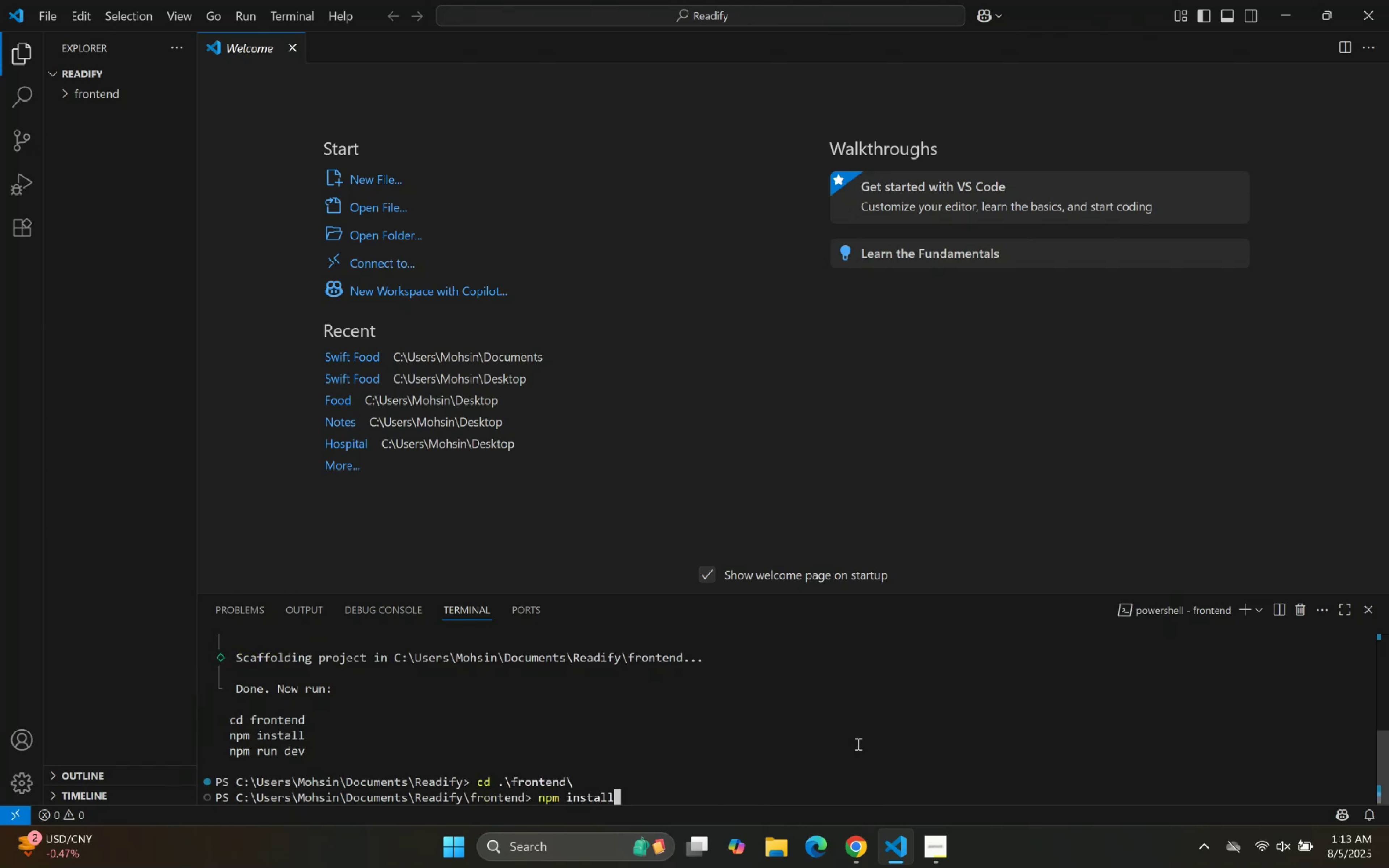 
key(Enter)
 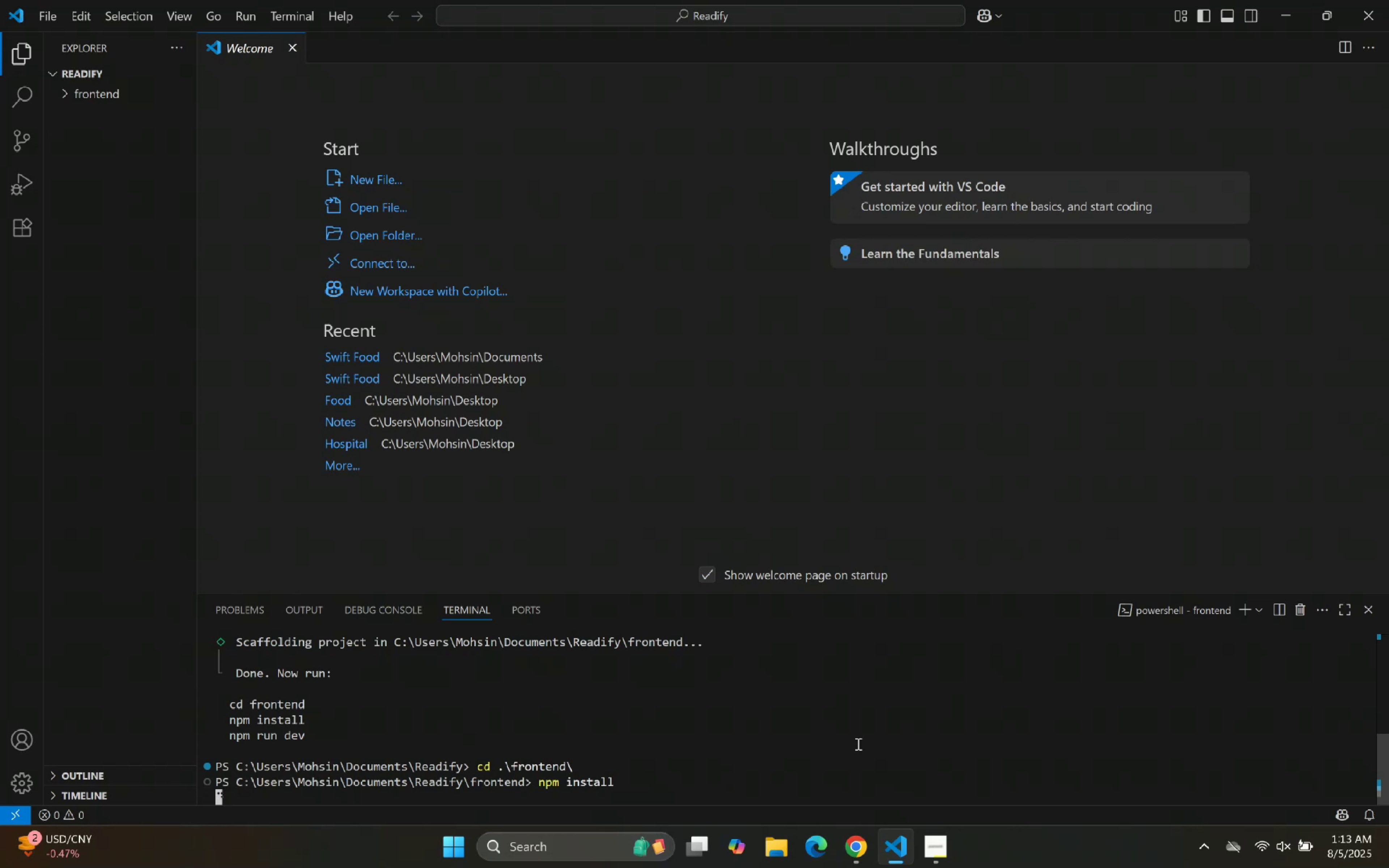 
wait(16.67)
 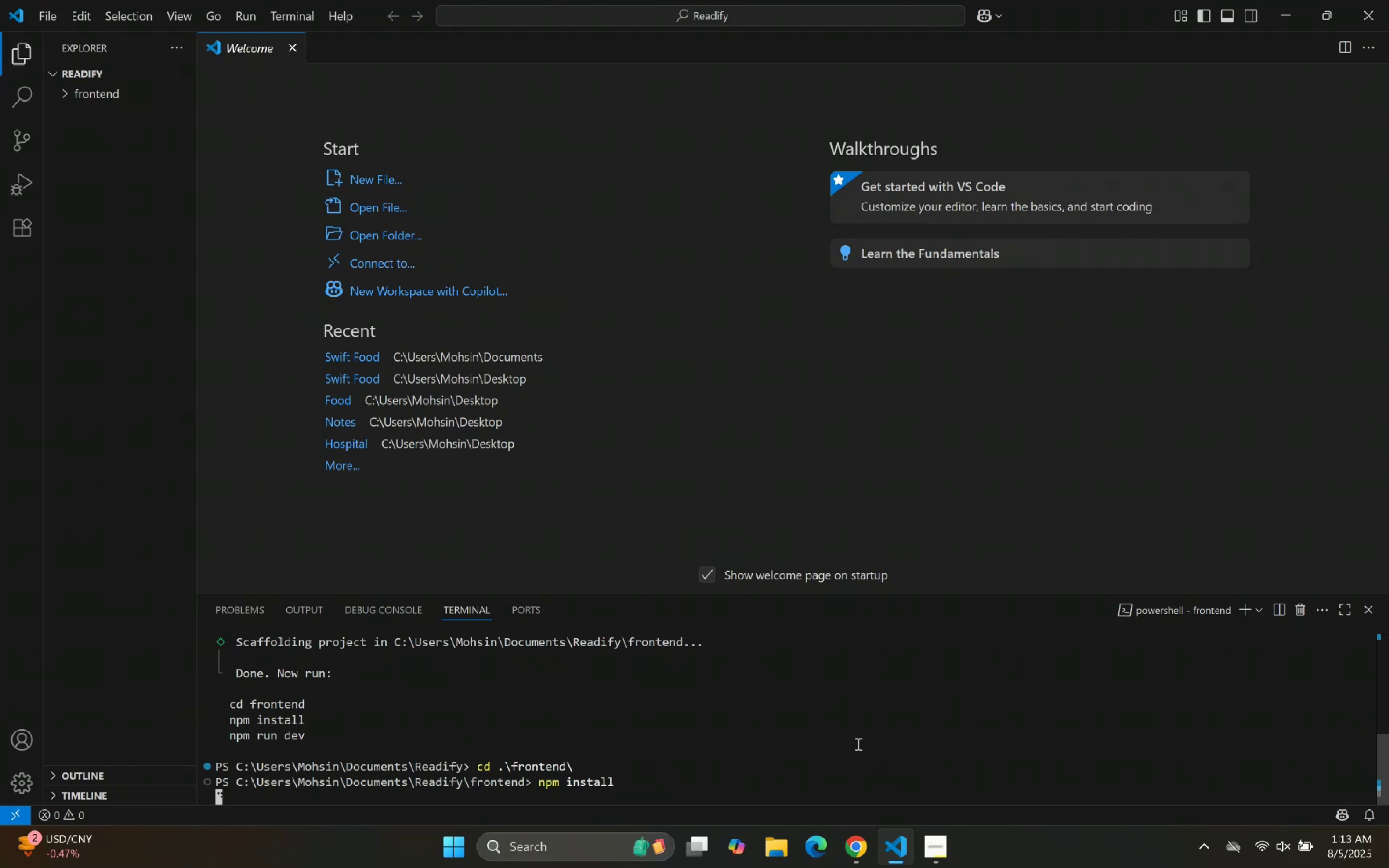 
mouse_move([118, 105])
 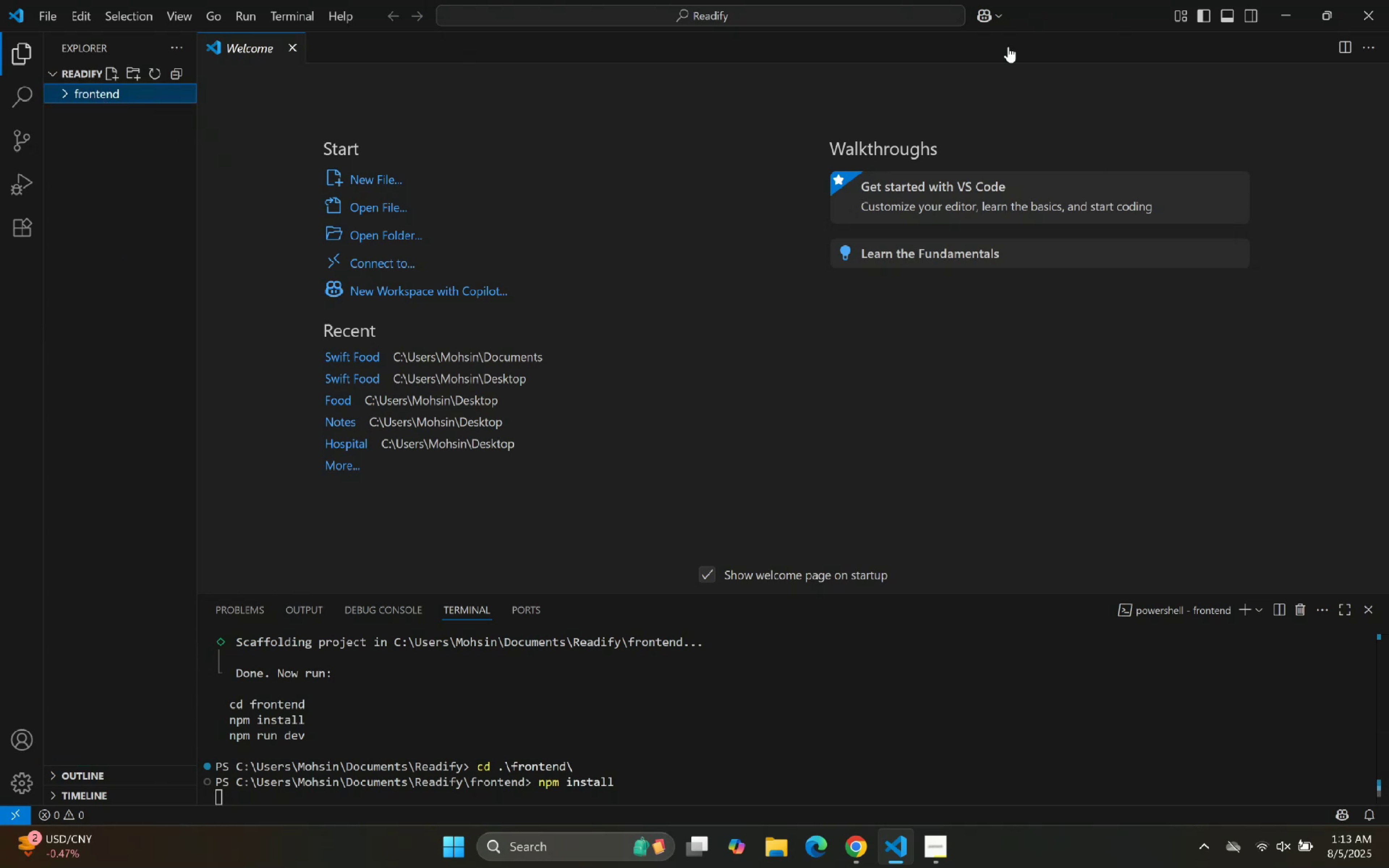 
left_click_drag(start_coordinate=[1064, 13], to_coordinate=[1389, 235])
 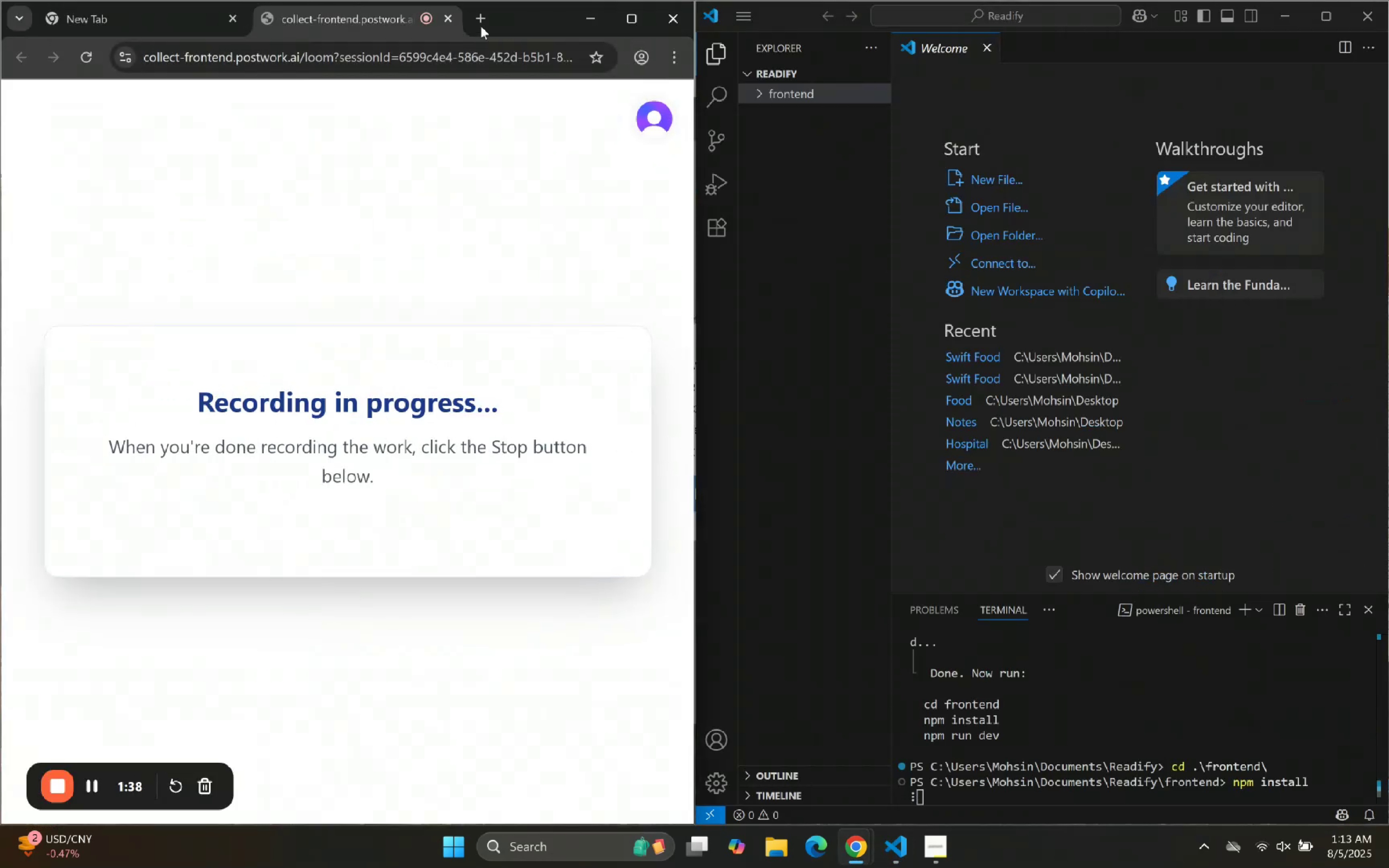 
double_click([381, 57])
 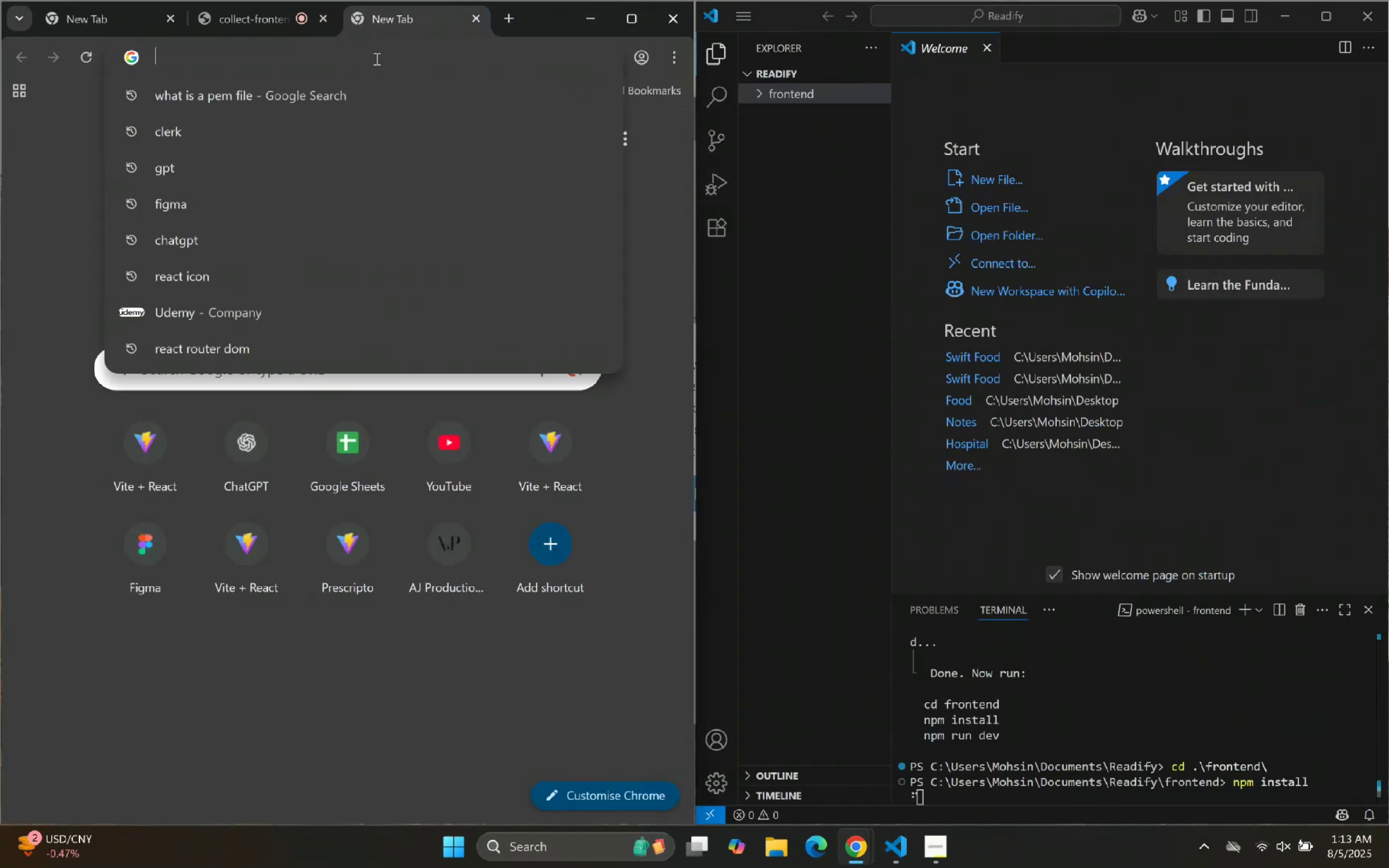 
type(Ta)
 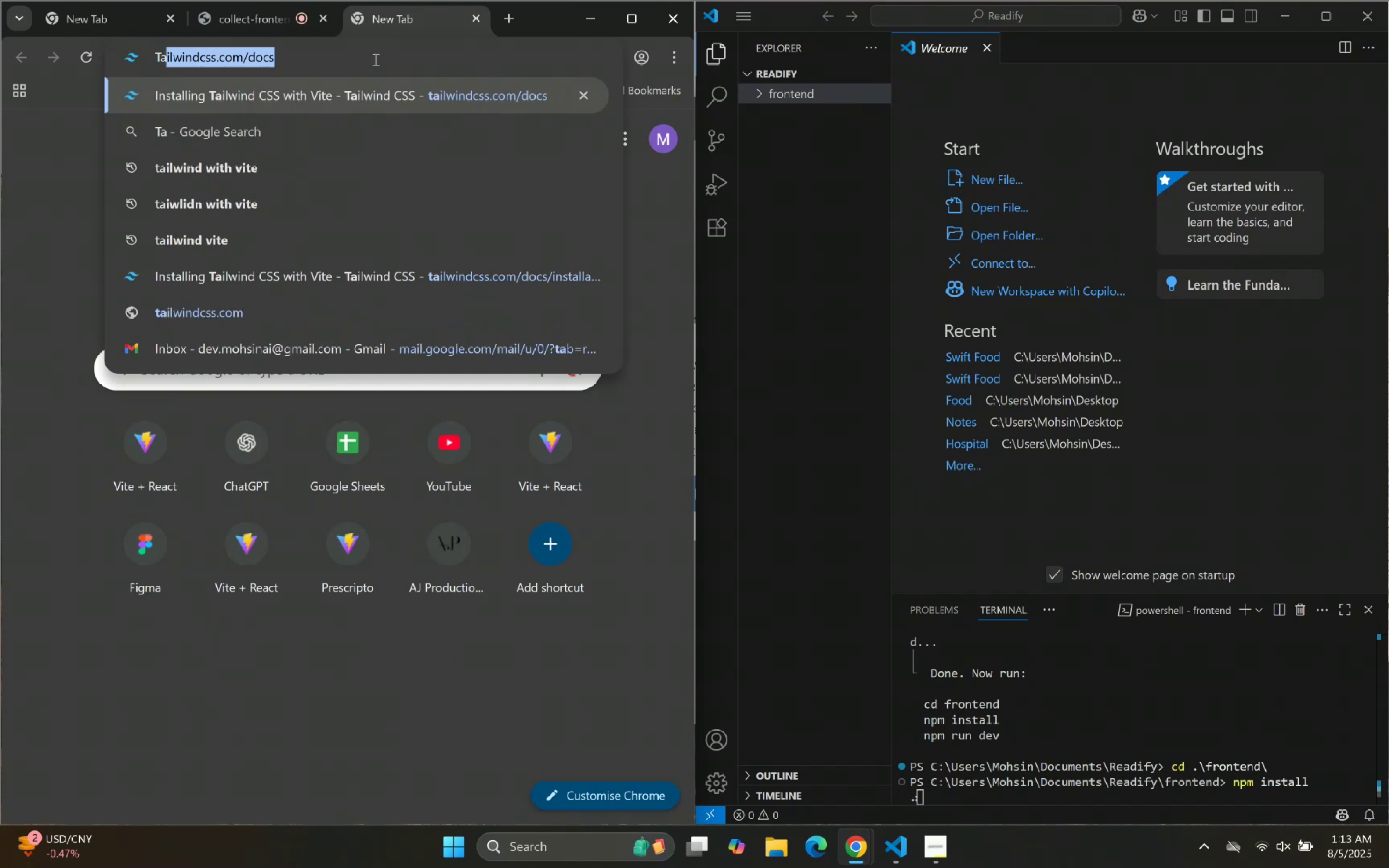 
key(ArrowDown)
 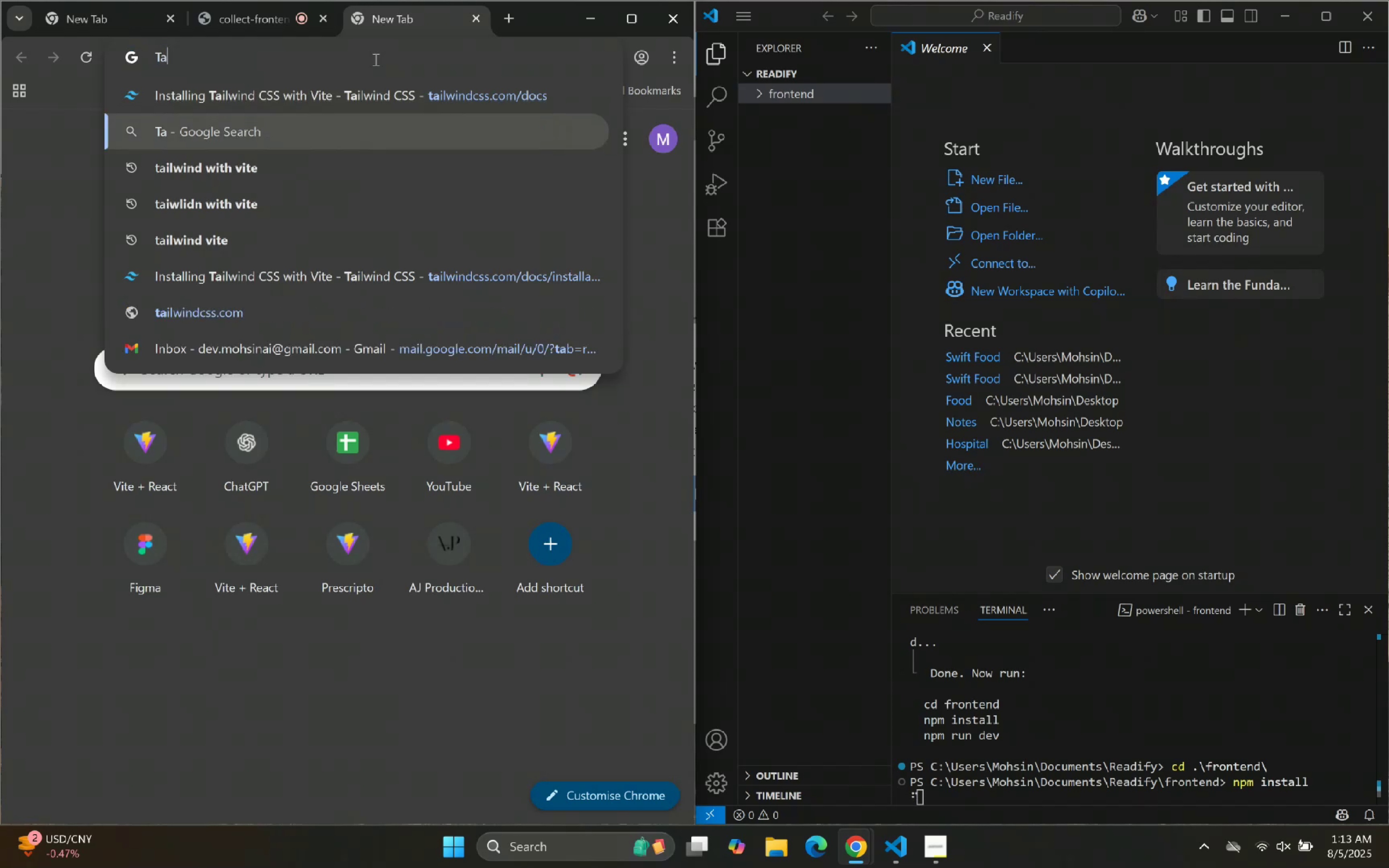 
key(ArrowDown)
 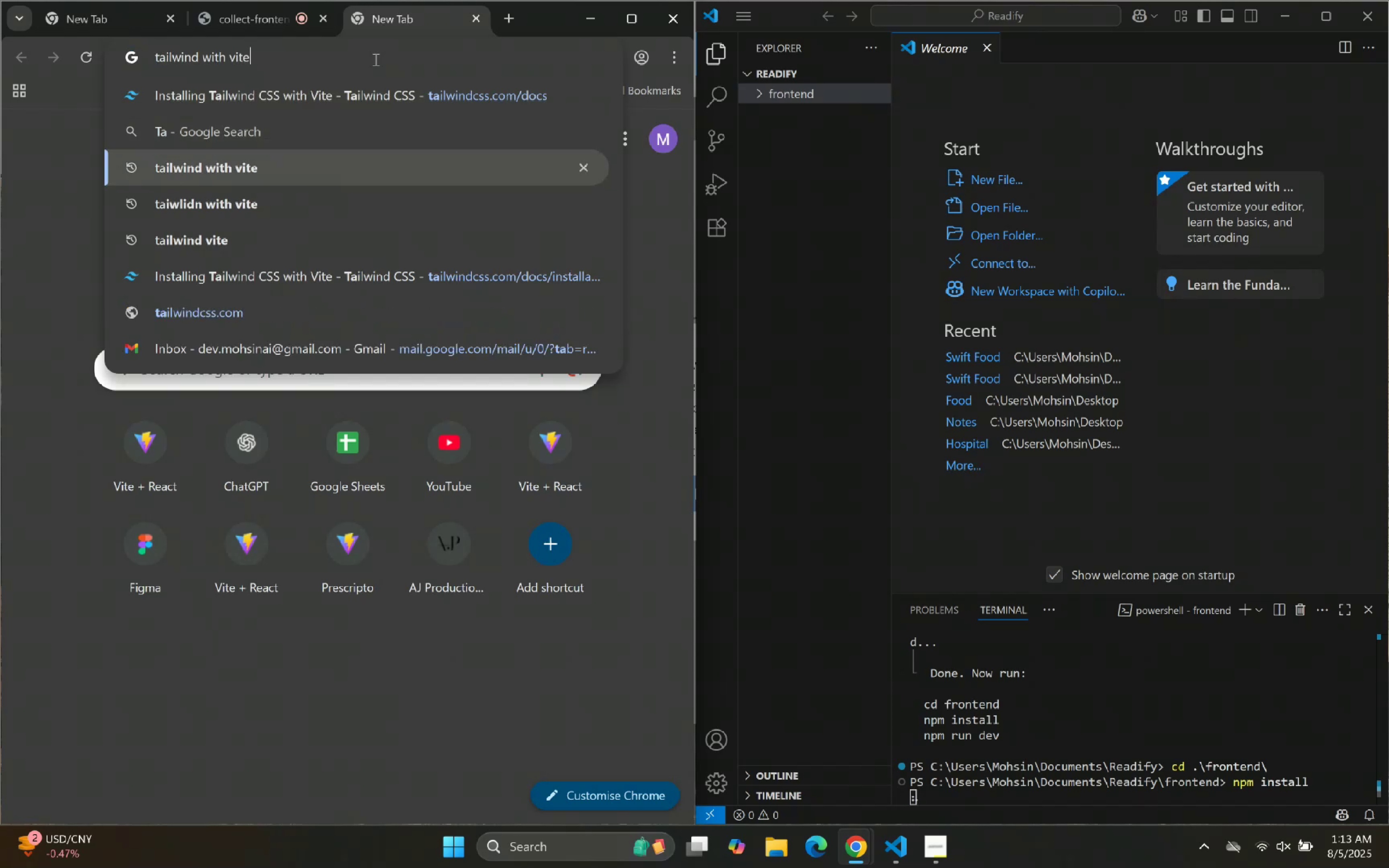 
key(Enter)
 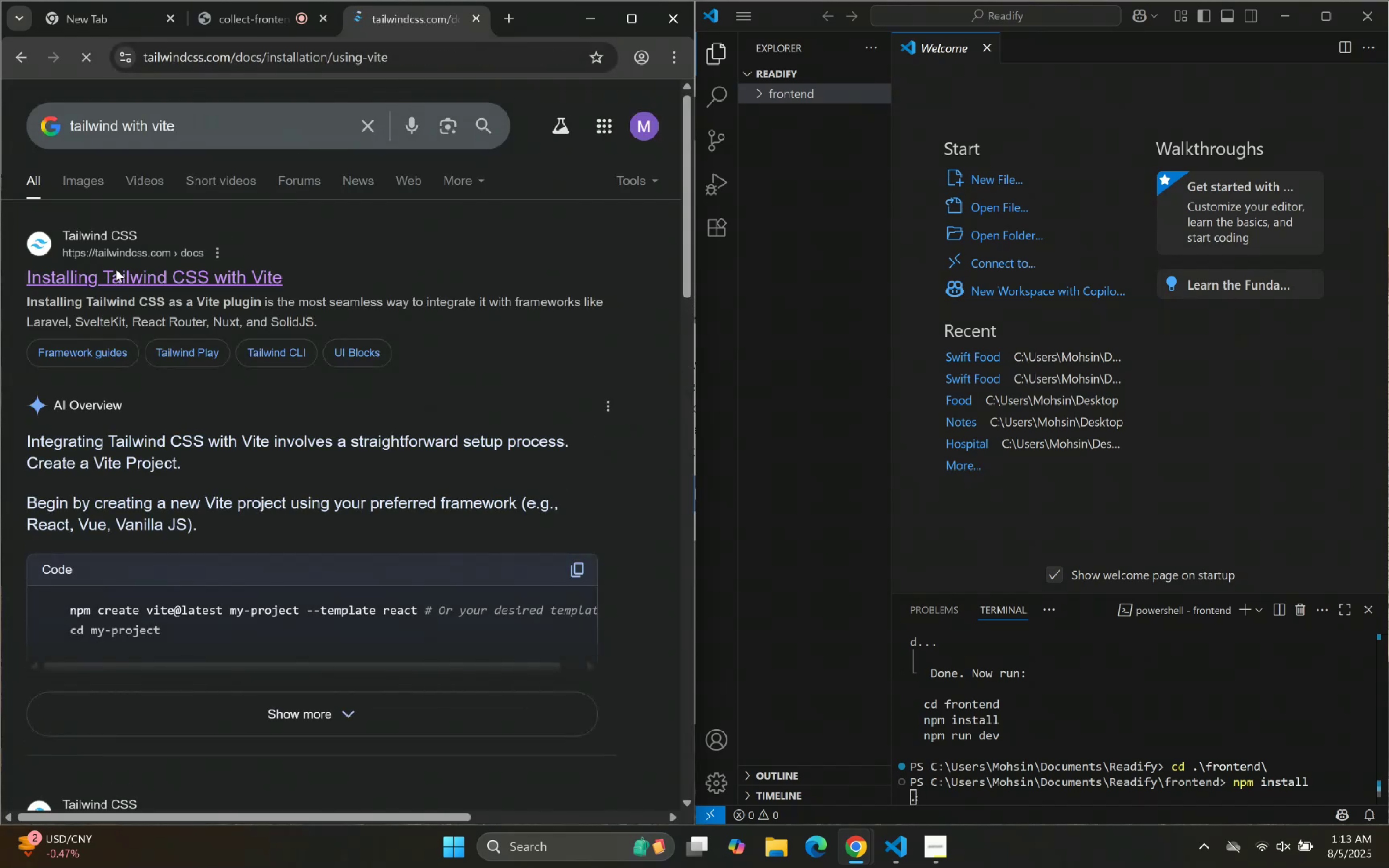 
scroll: coordinate [140, 233], scroll_direction: down, amount: 8.0
 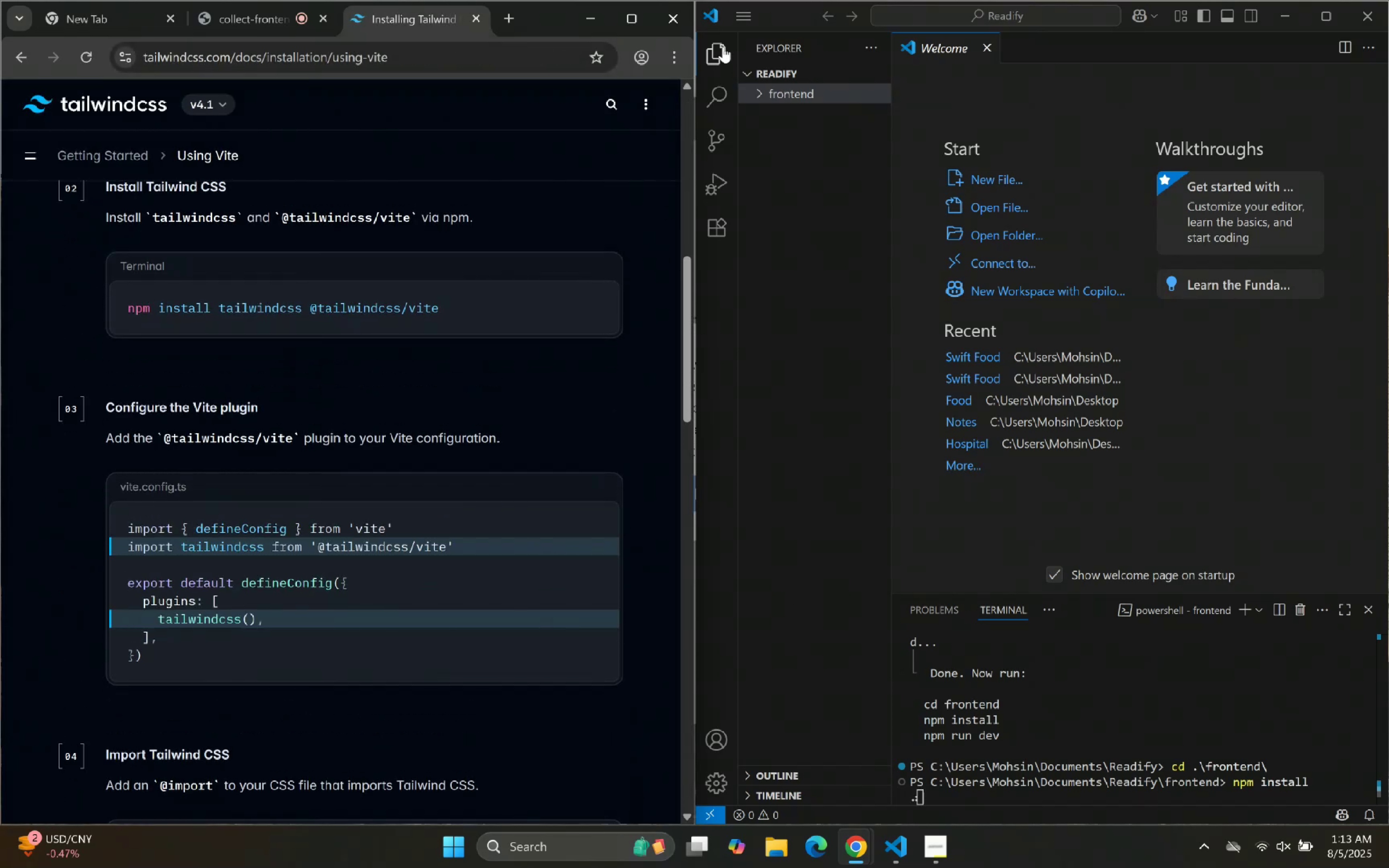 
left_click([788, 99])
 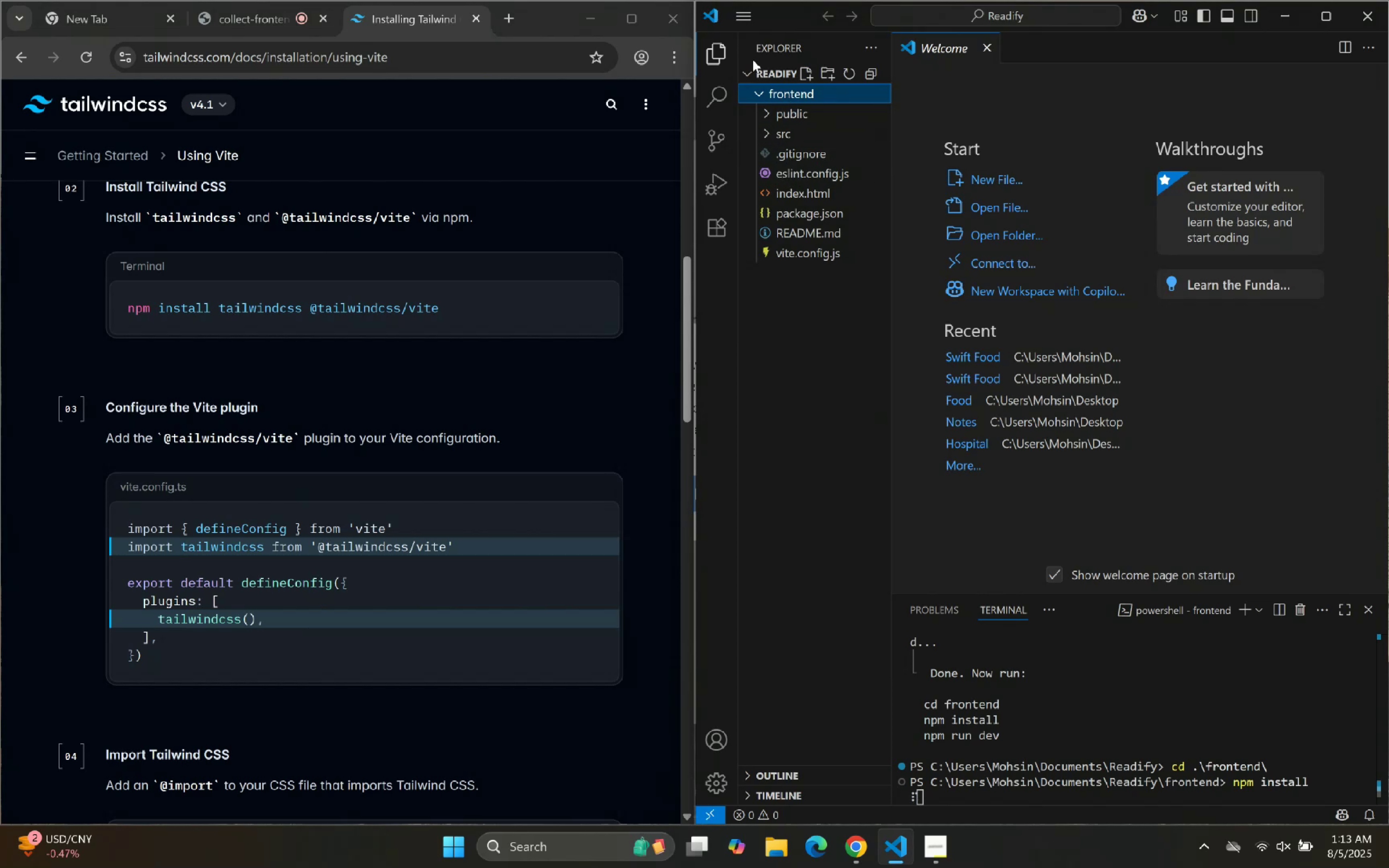 
left_click([711, 58])
 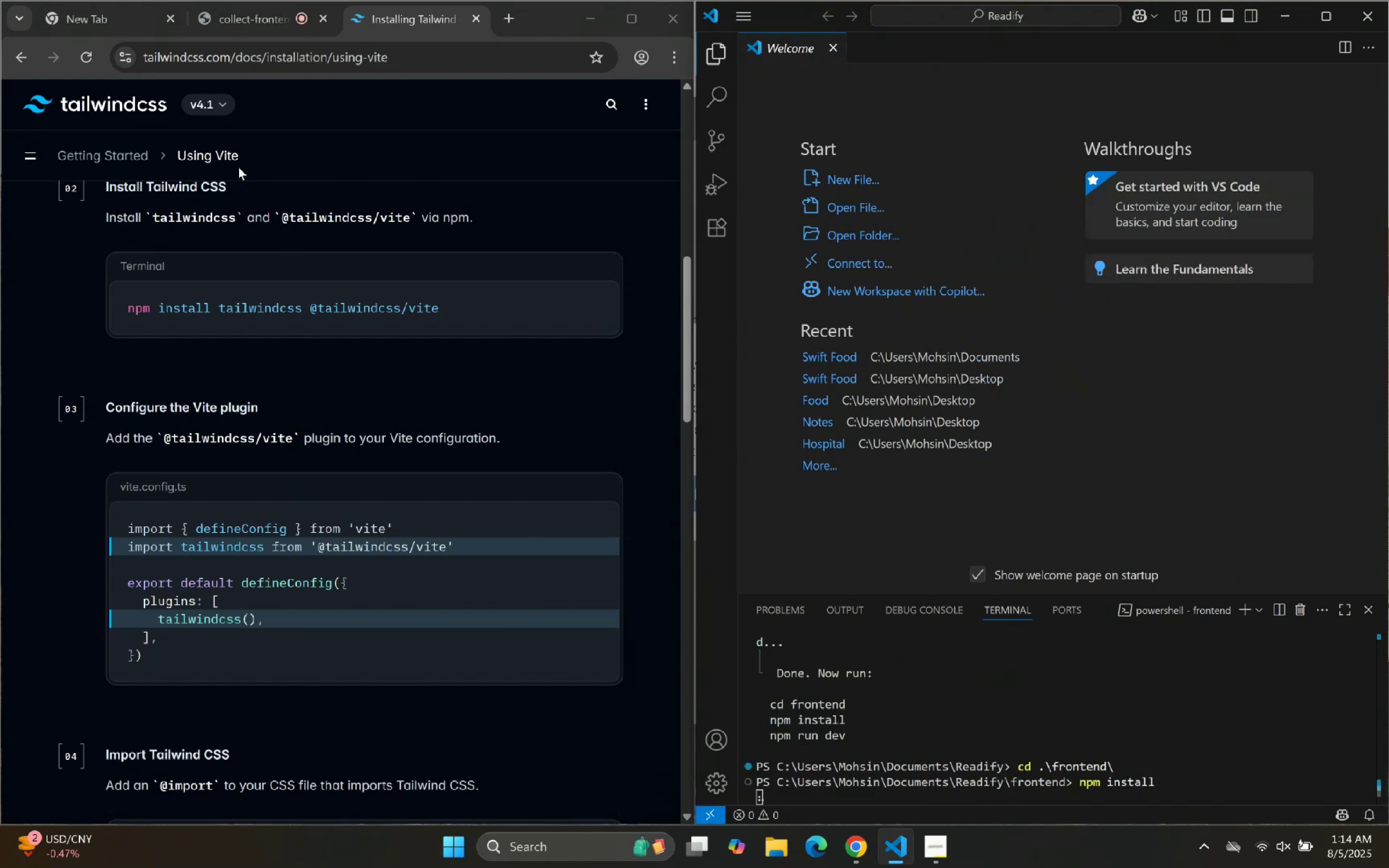 
wait(6.17)
 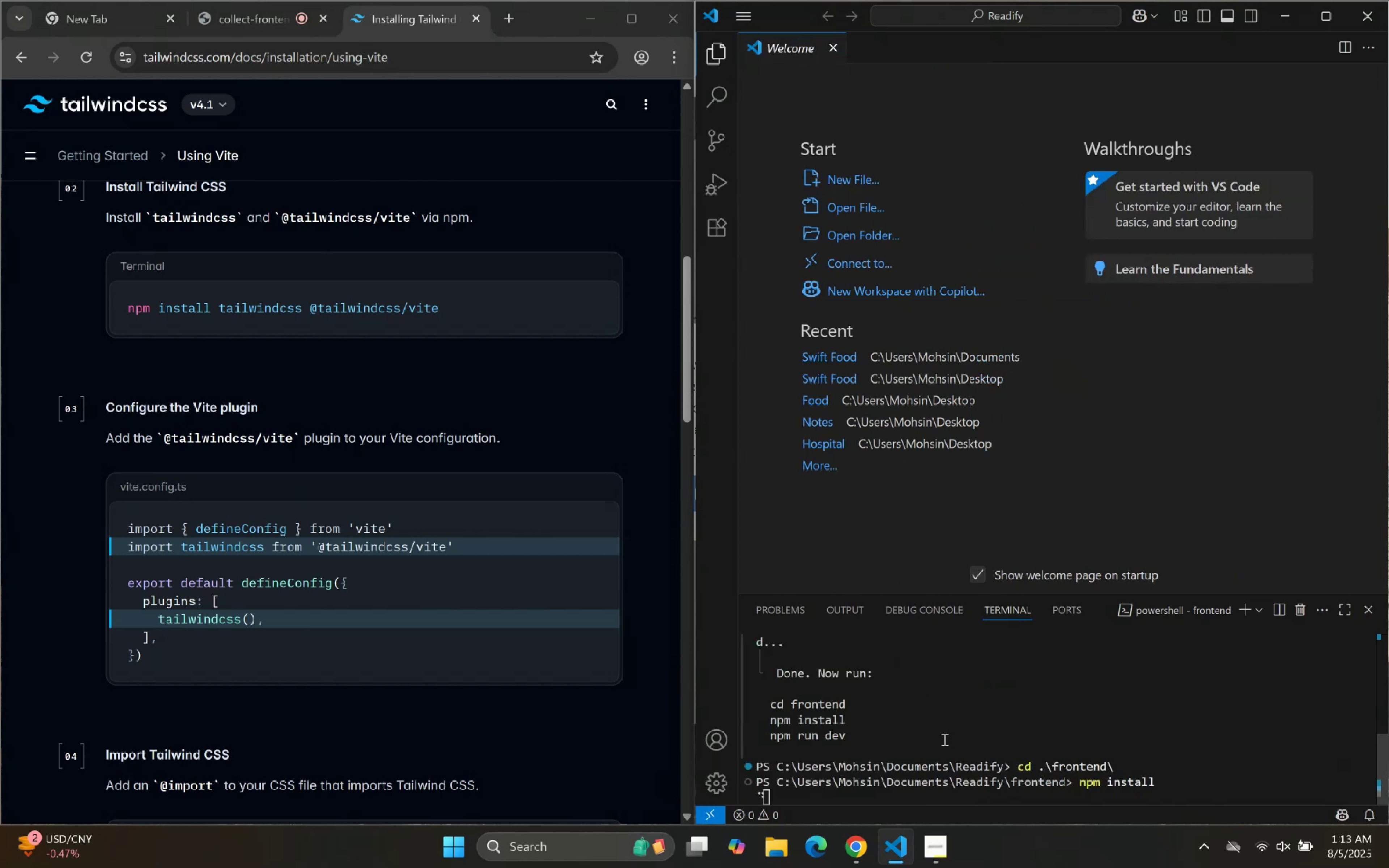 
scroll: coordinate [305, 294], scroll_direction: down, amount: 10.0
 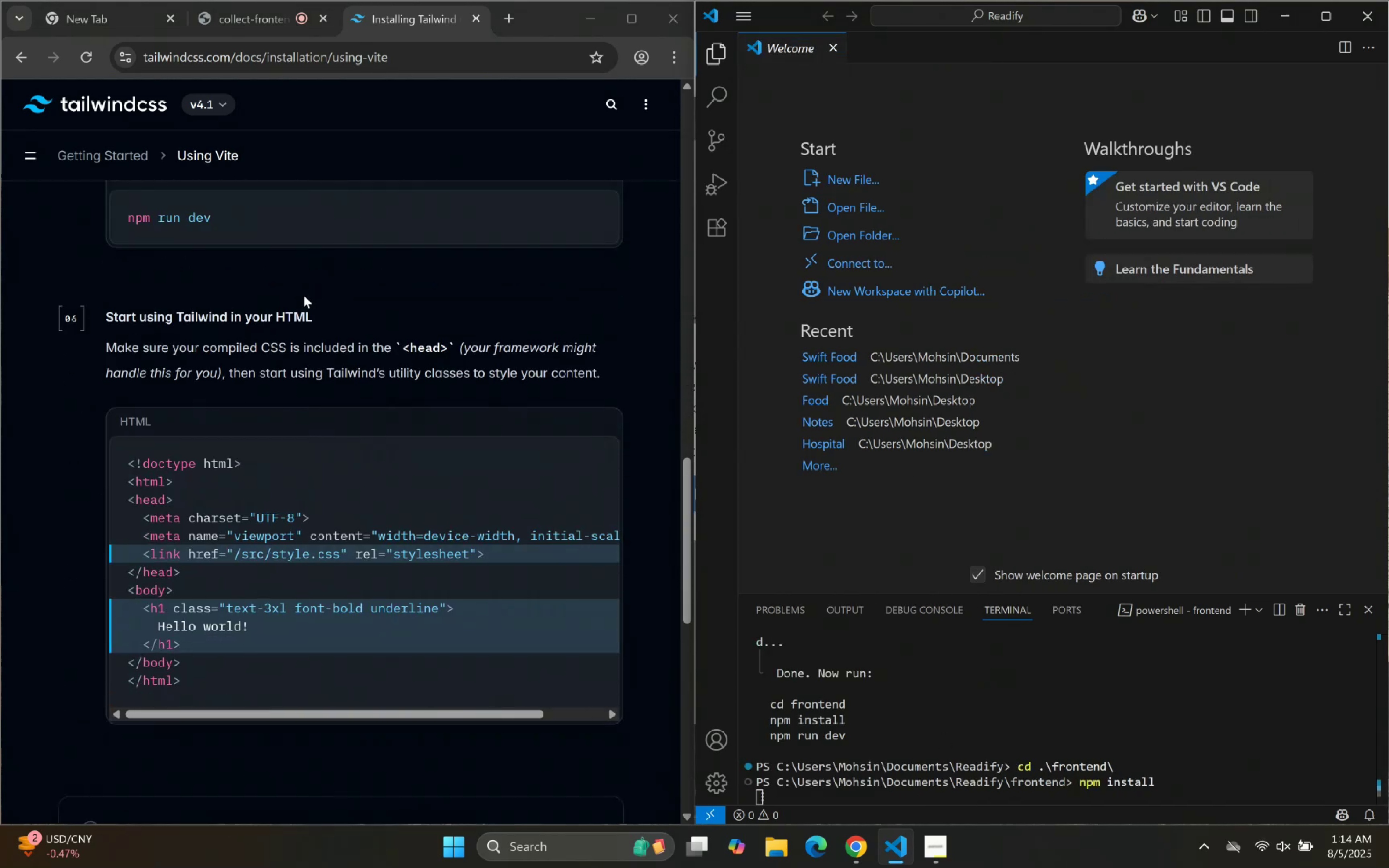 
scroll: coordinate [308, 290], scroll_direction: up, amount: 14.0
 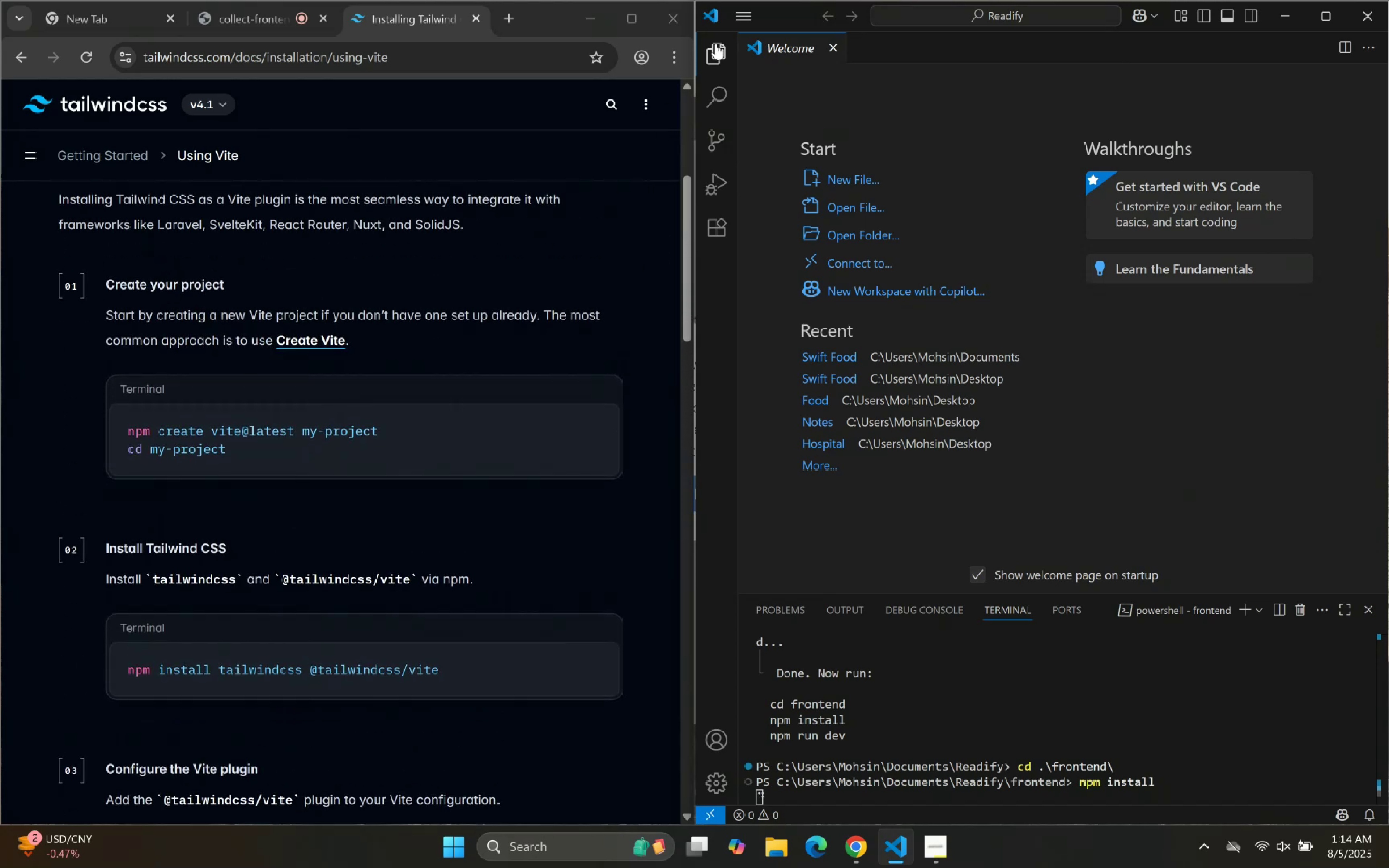 
left_click([719, 40])
 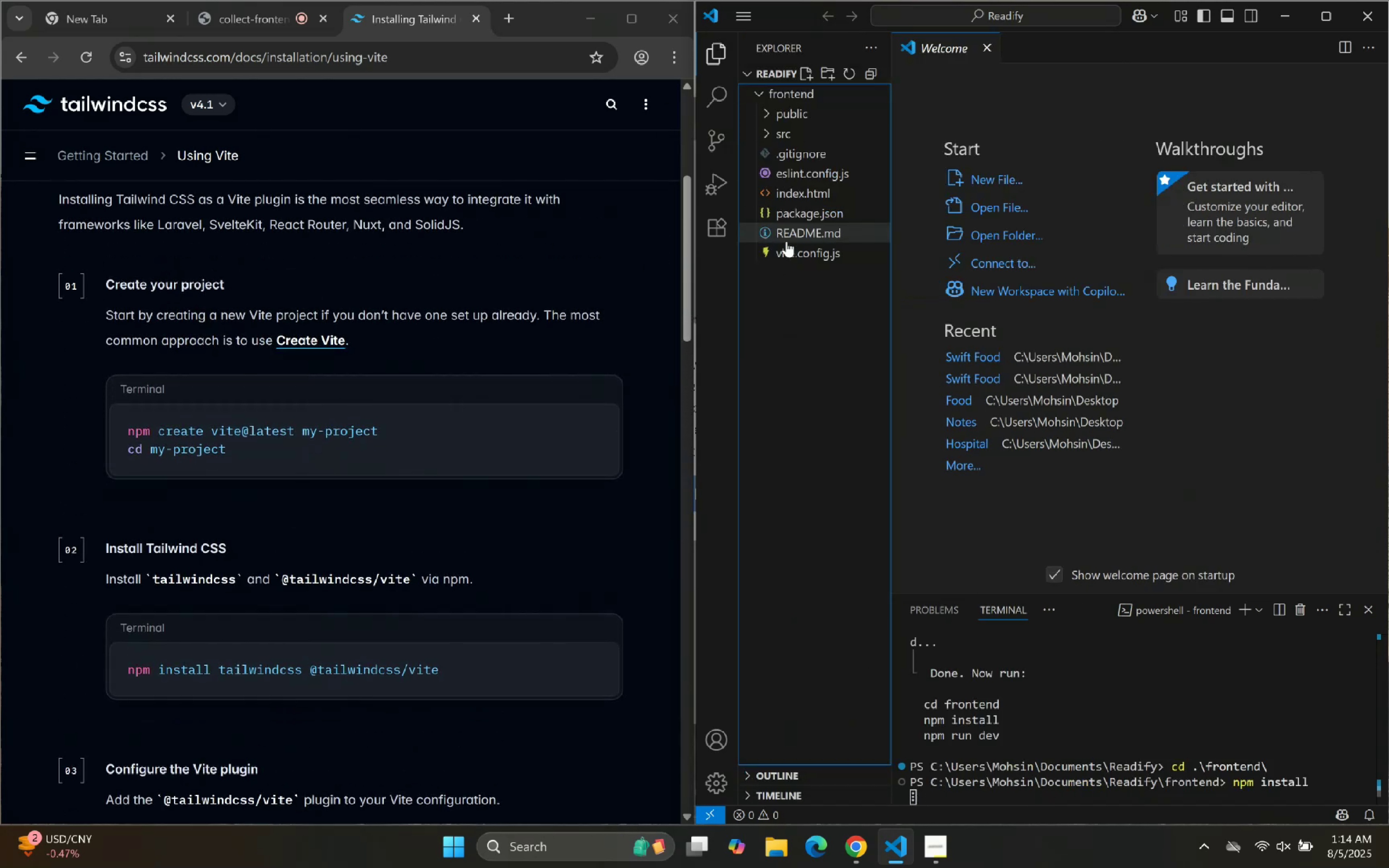 
double_click([793, 249])
 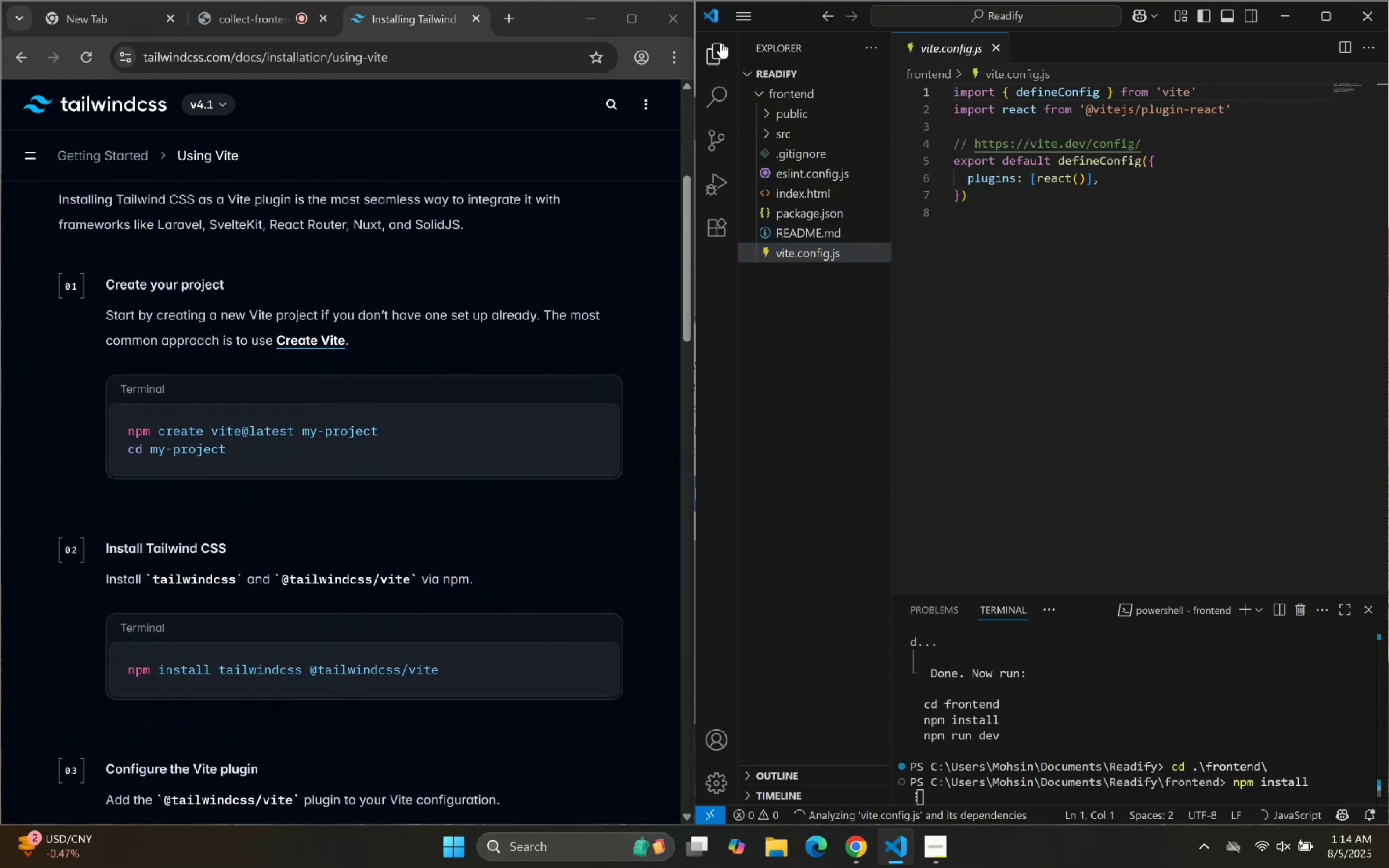 
double_click([1102, 272])
 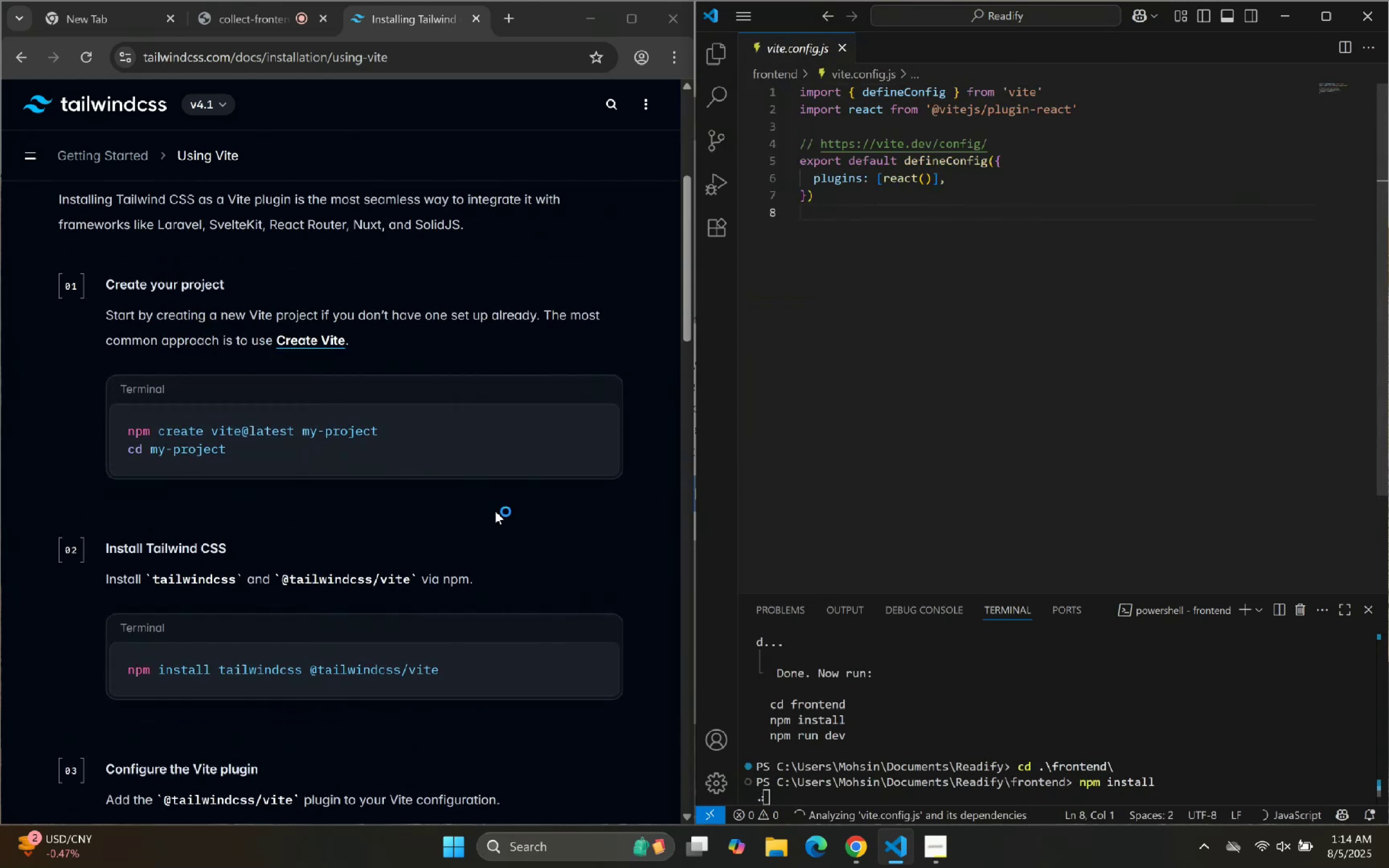 
scroll: coordinate [424, 418], scroll_direction: down, amount: 4.0
 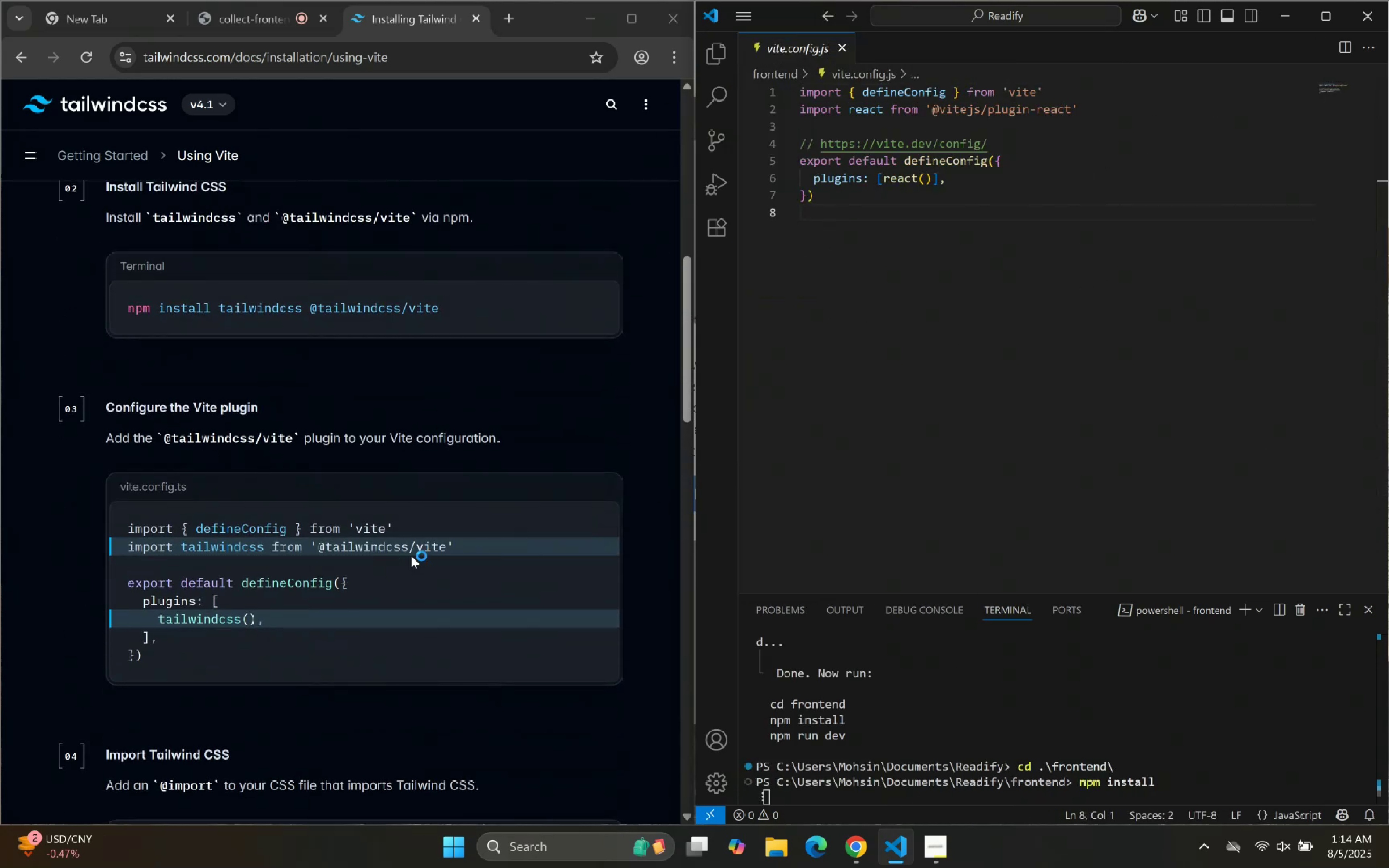 
left_click_drag(start_coordinate=[465, 544], to_coordinate=[129, 552])
 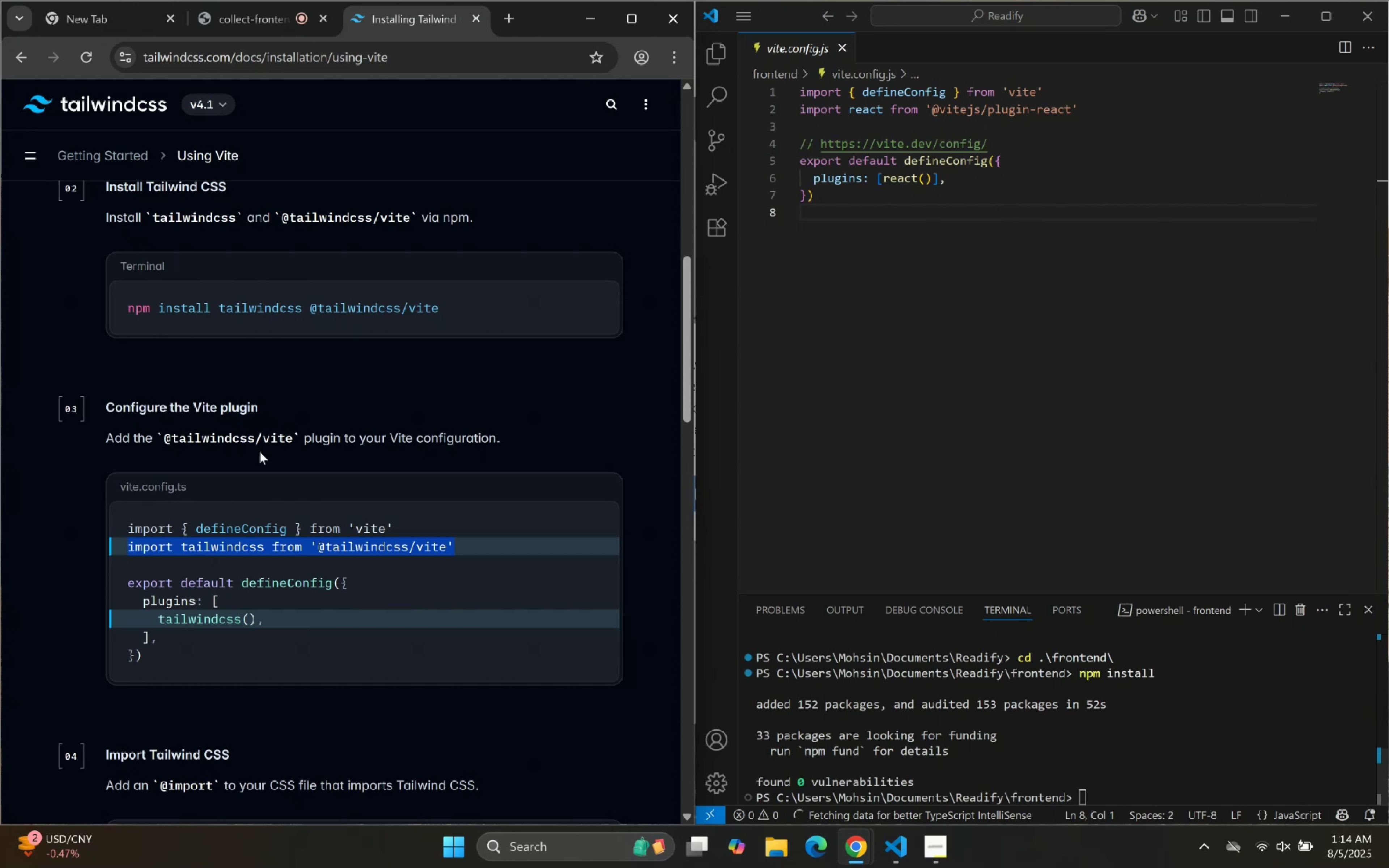 
scroll: coordinate [324, 328], scroll_direction: up, amount: 1.0
 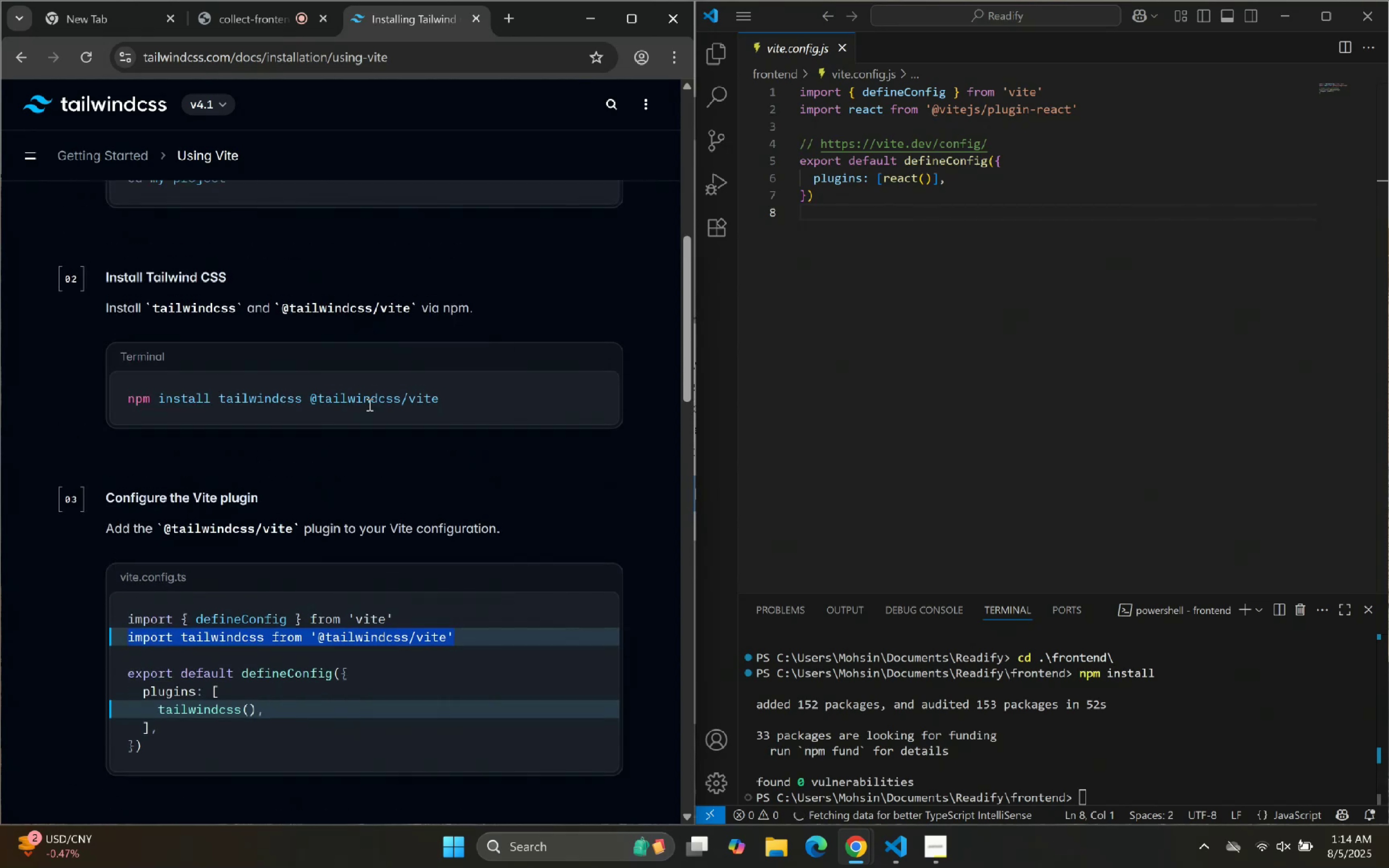 
double_click([369, 404])
 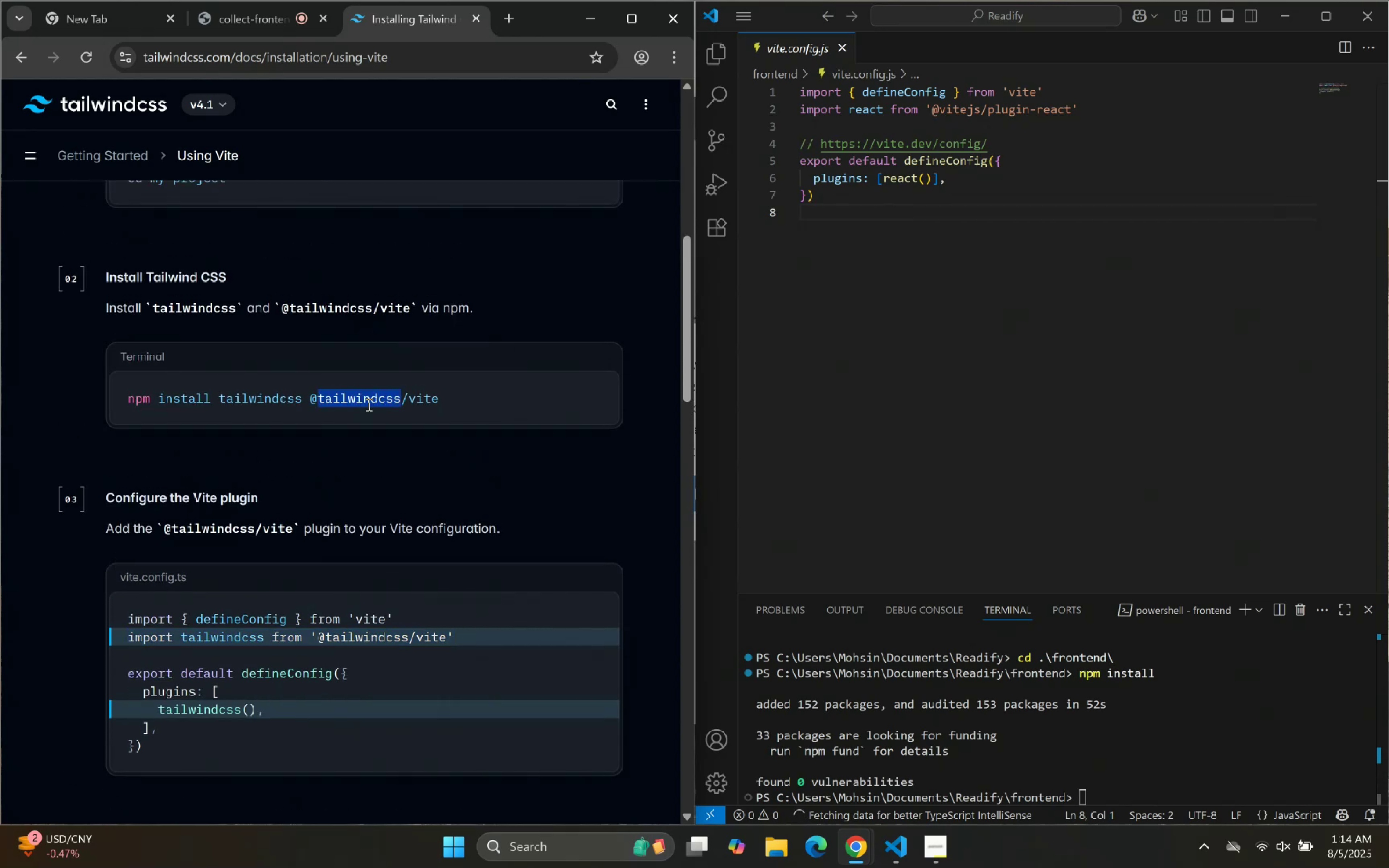 
triple_click([368, 404])
 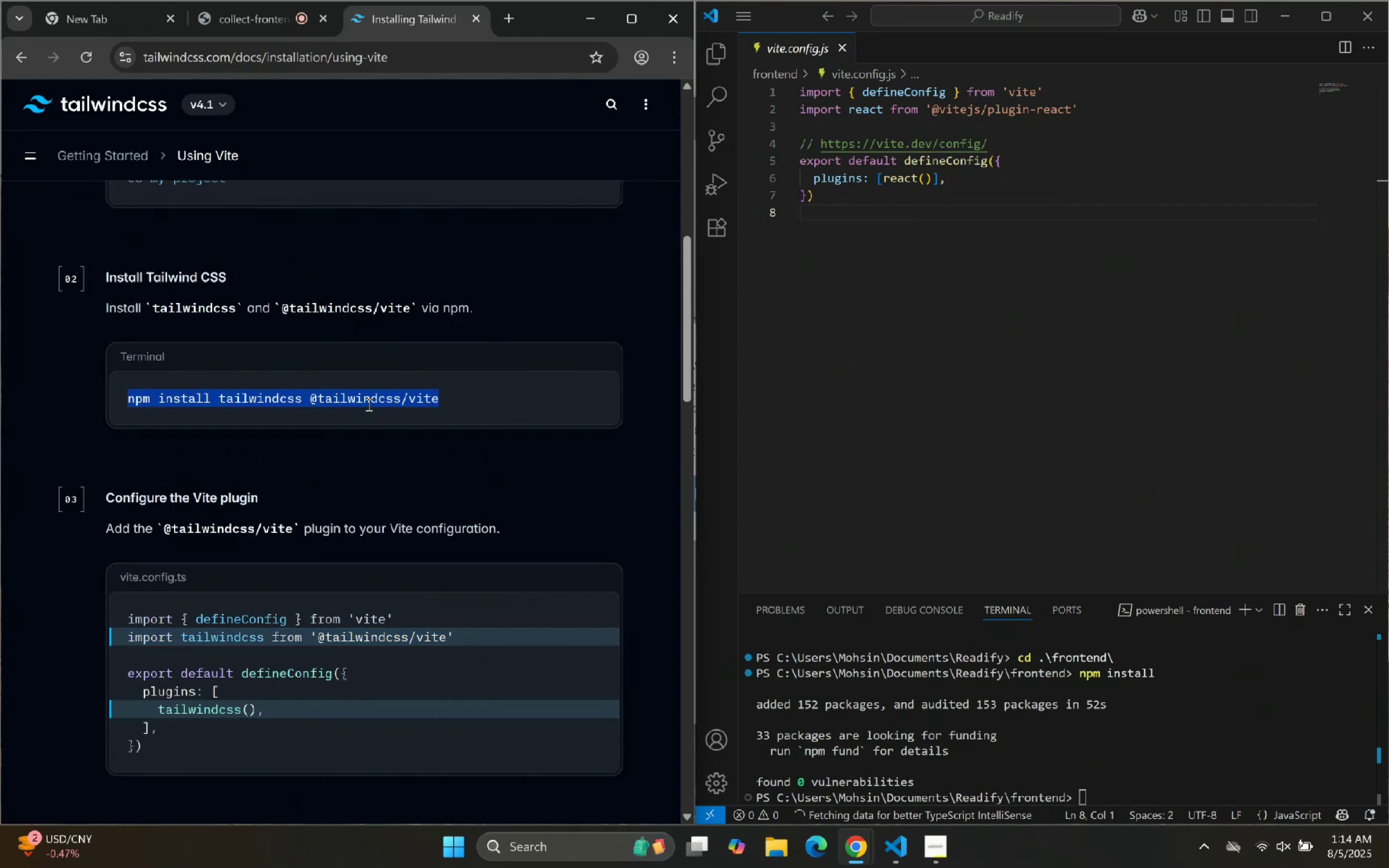 
triple_click([368, 404])
 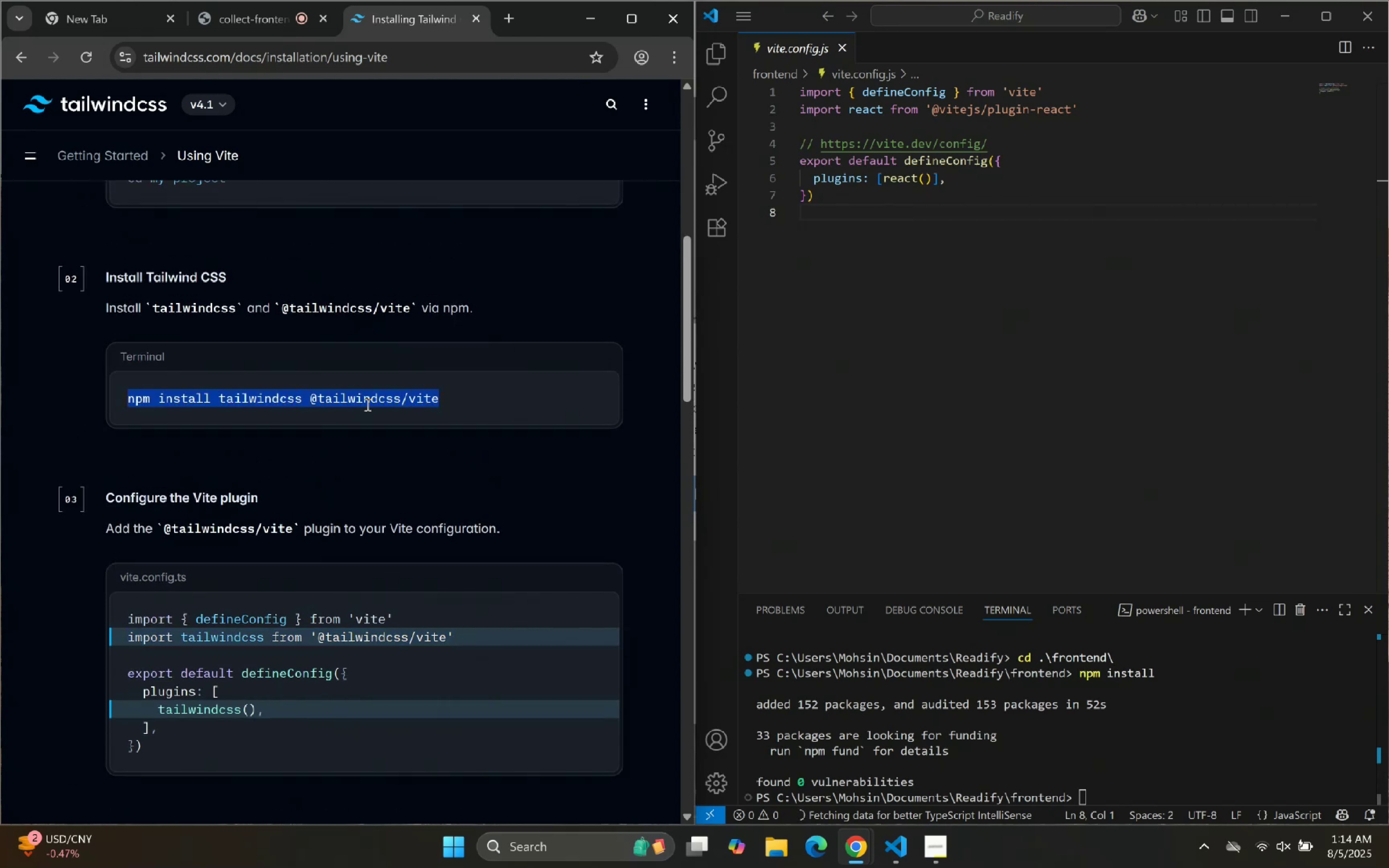 
key(Control+C)
 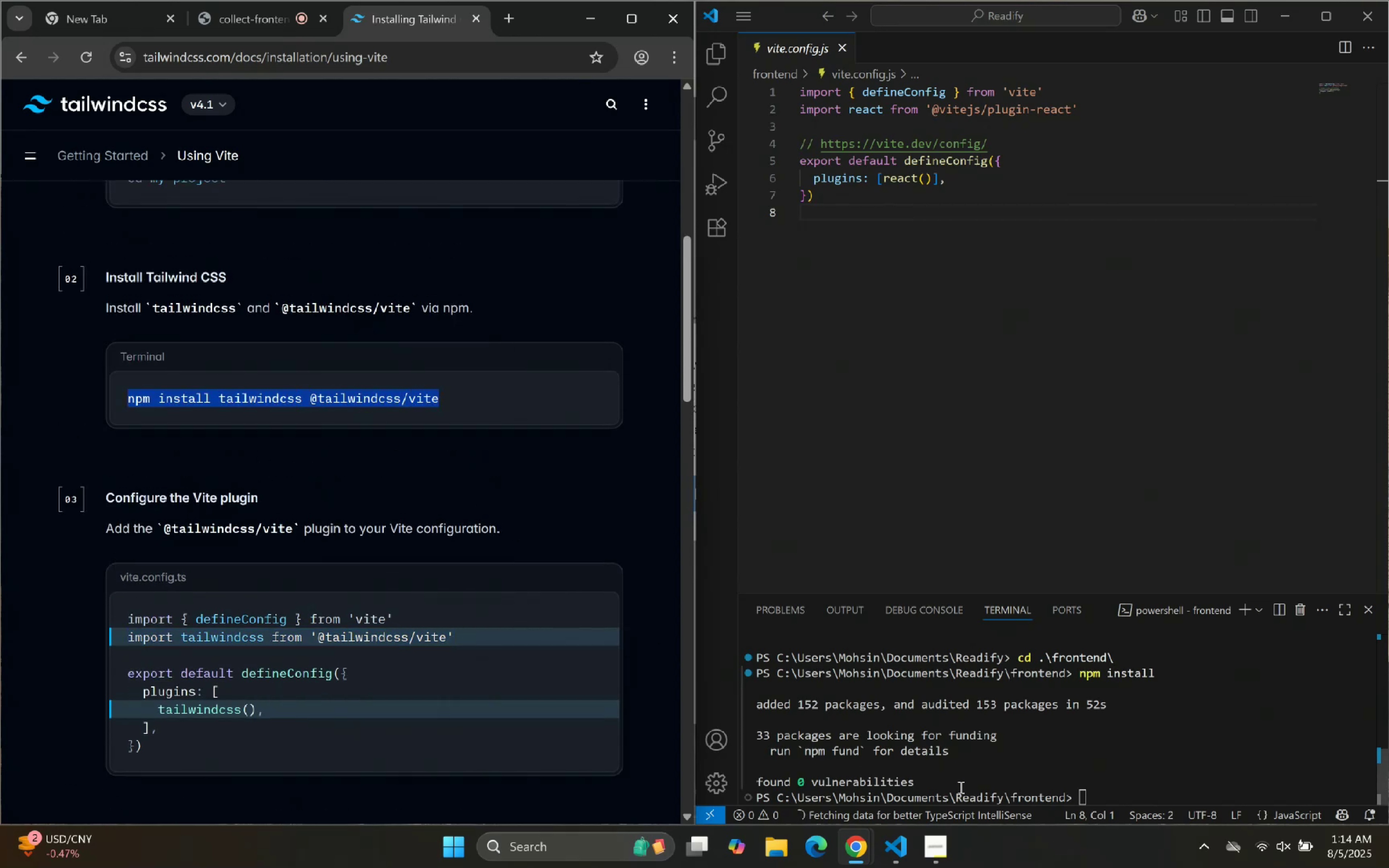 
key(Control+C)
 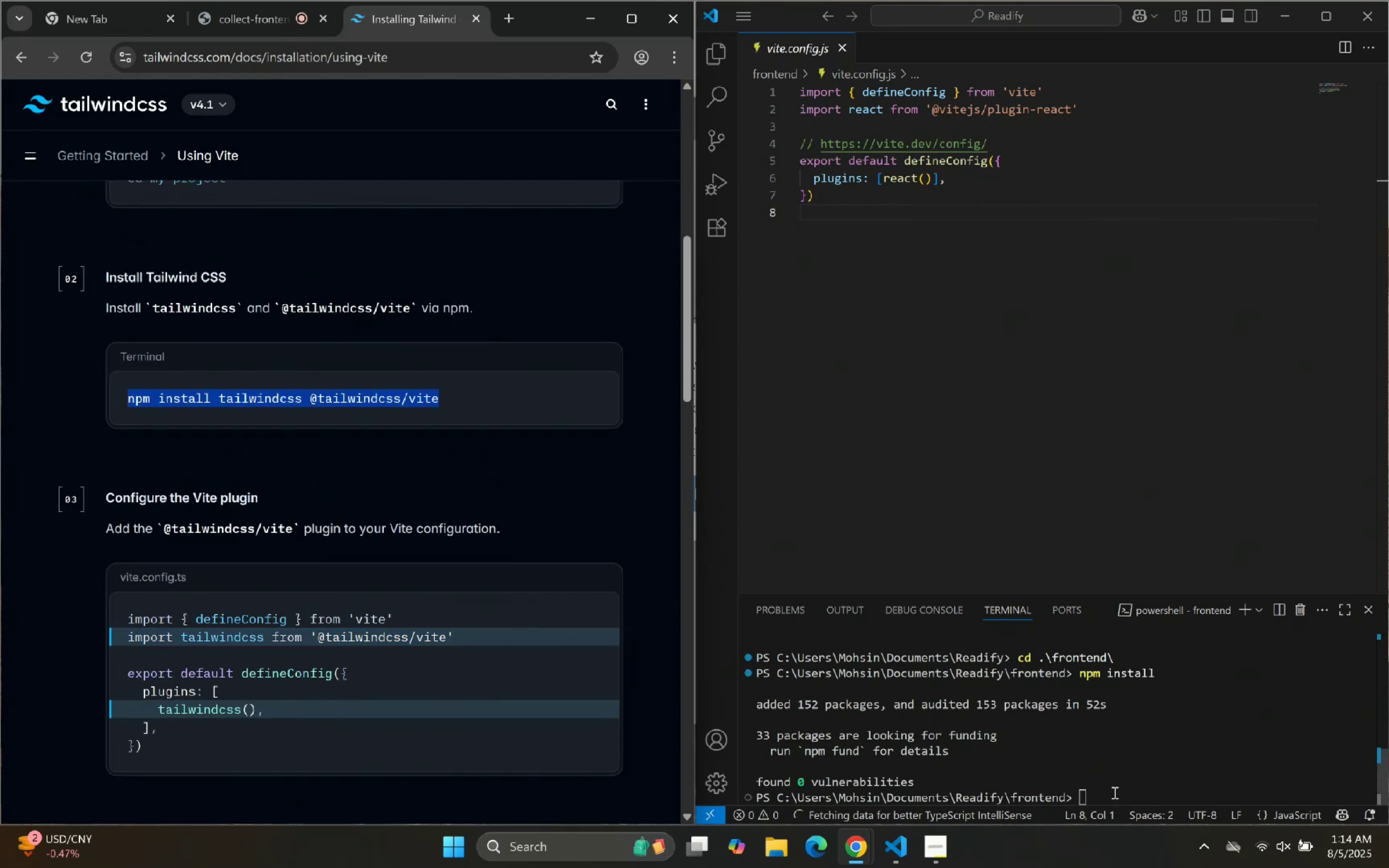 
left_click([1114, 792])
 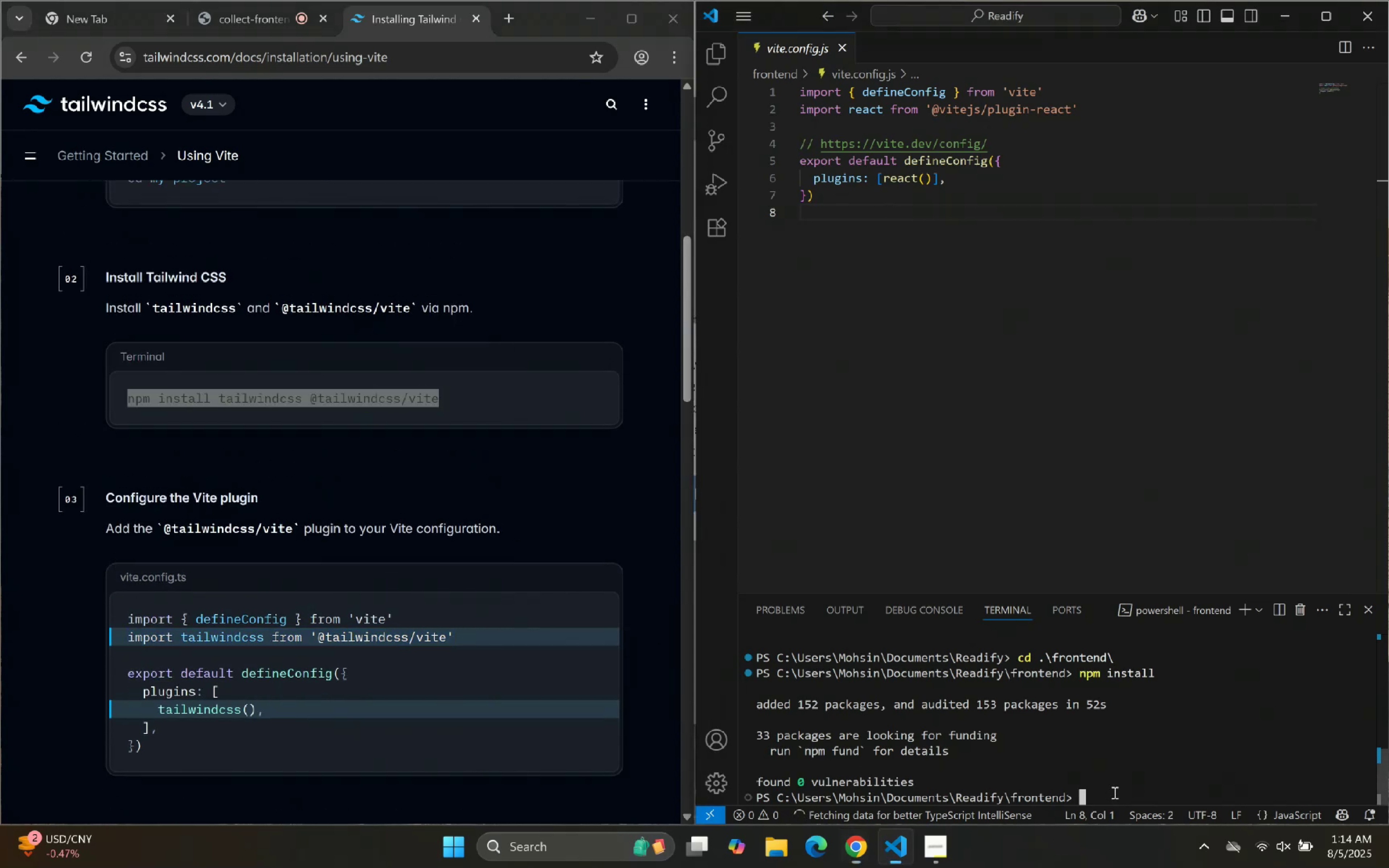 
key(Control+V)
 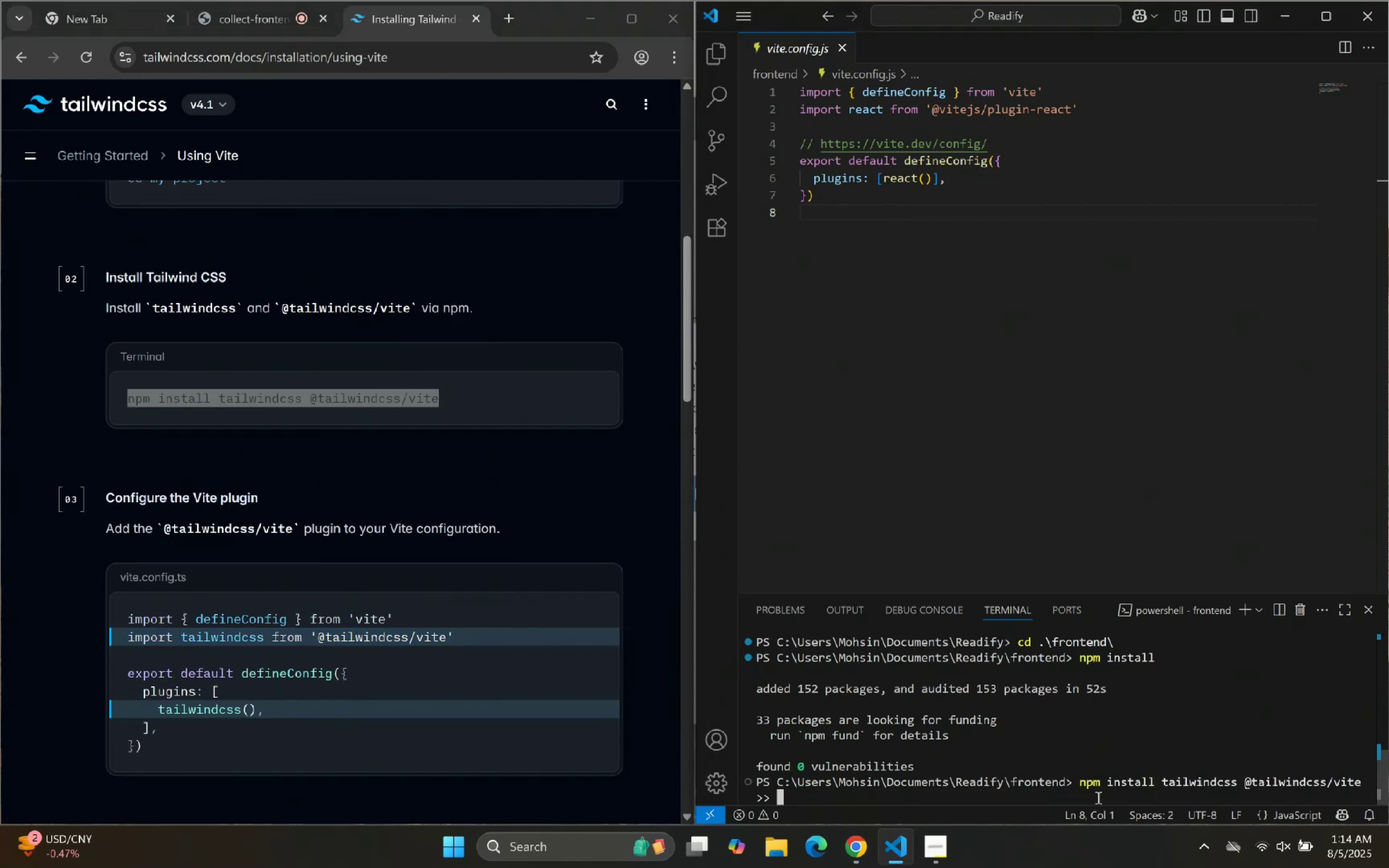 
key(Enter)
 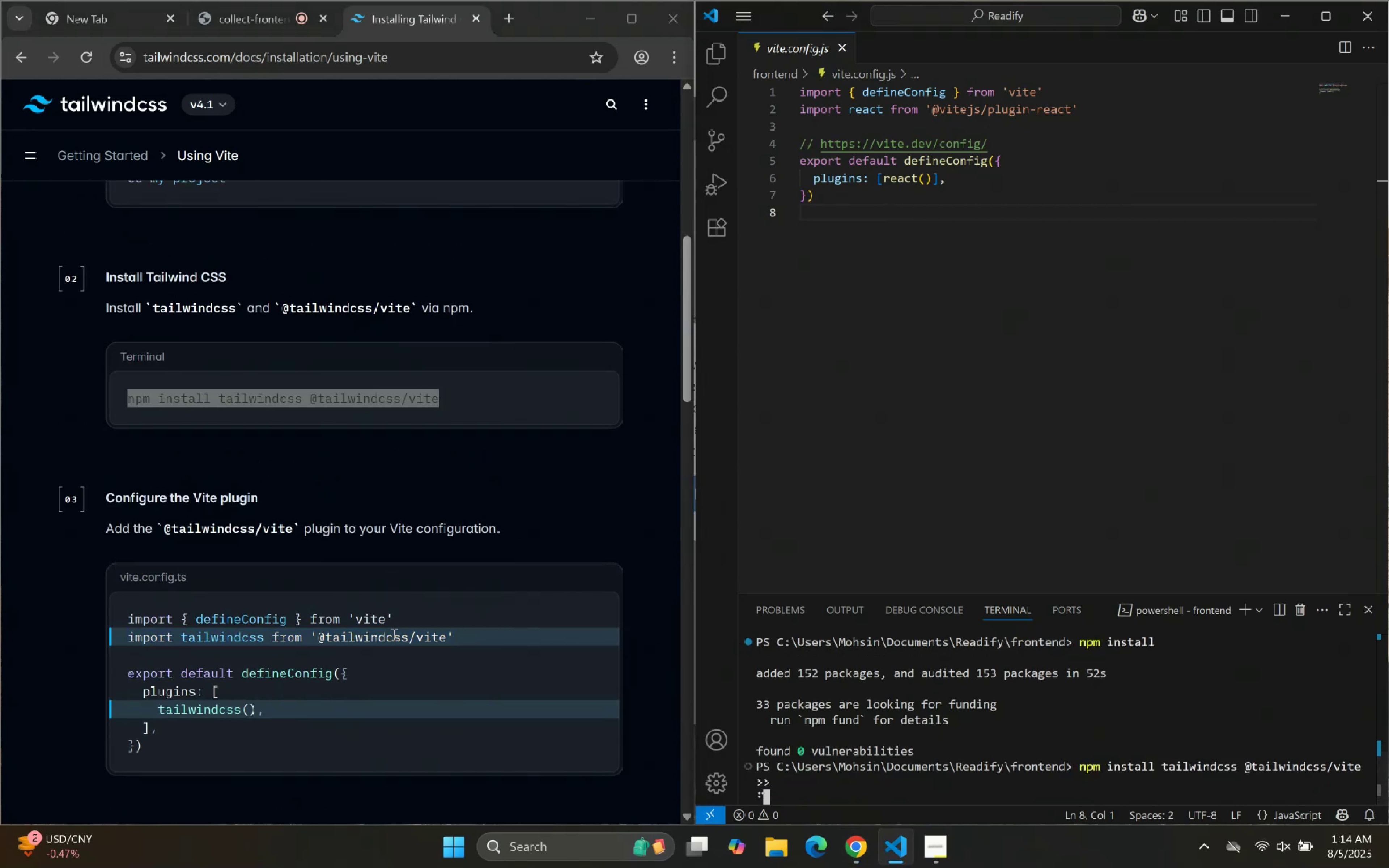 
double_click([325, 633])
 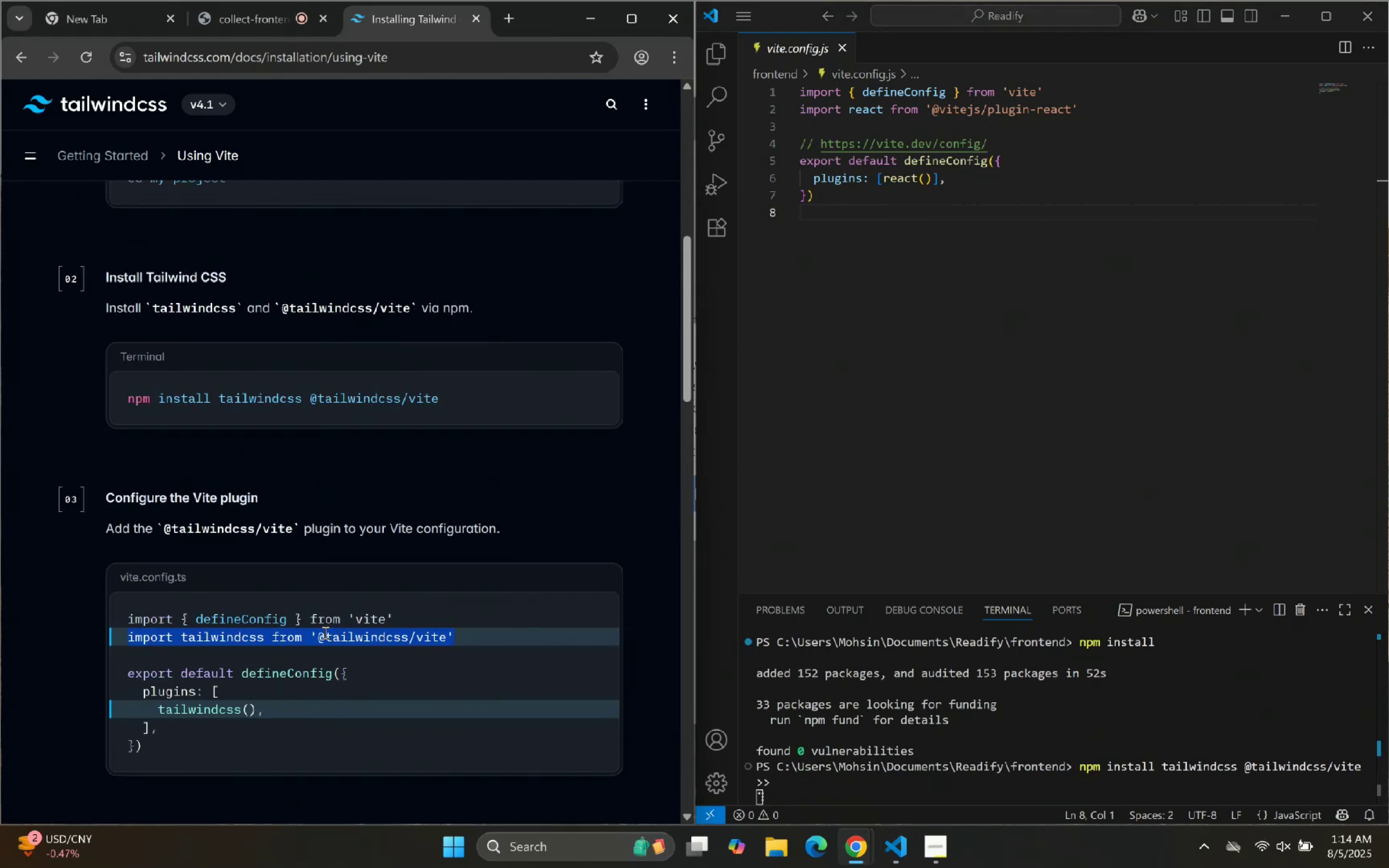 
right_click([324, 632])
 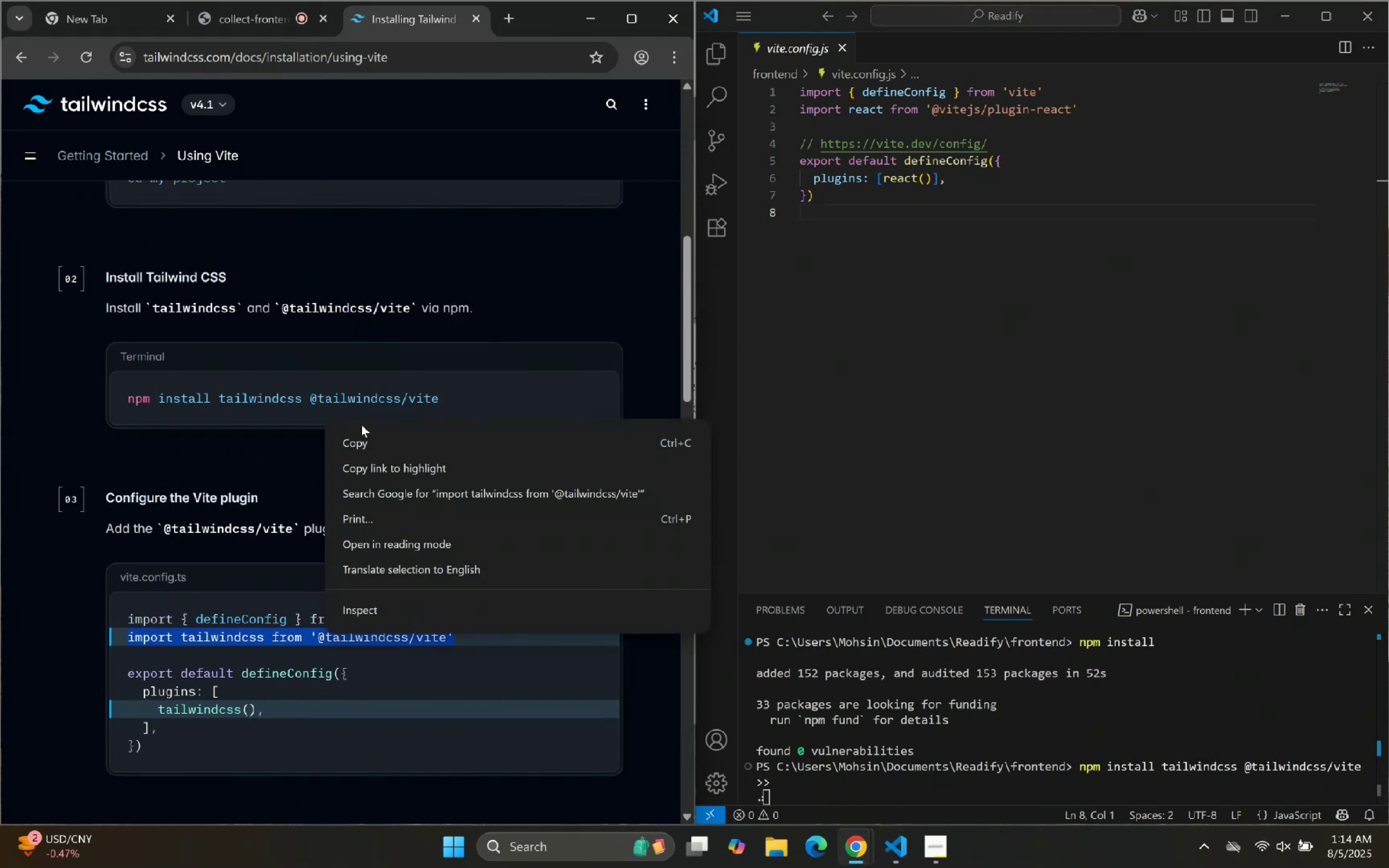 
left_click([364, 435])
 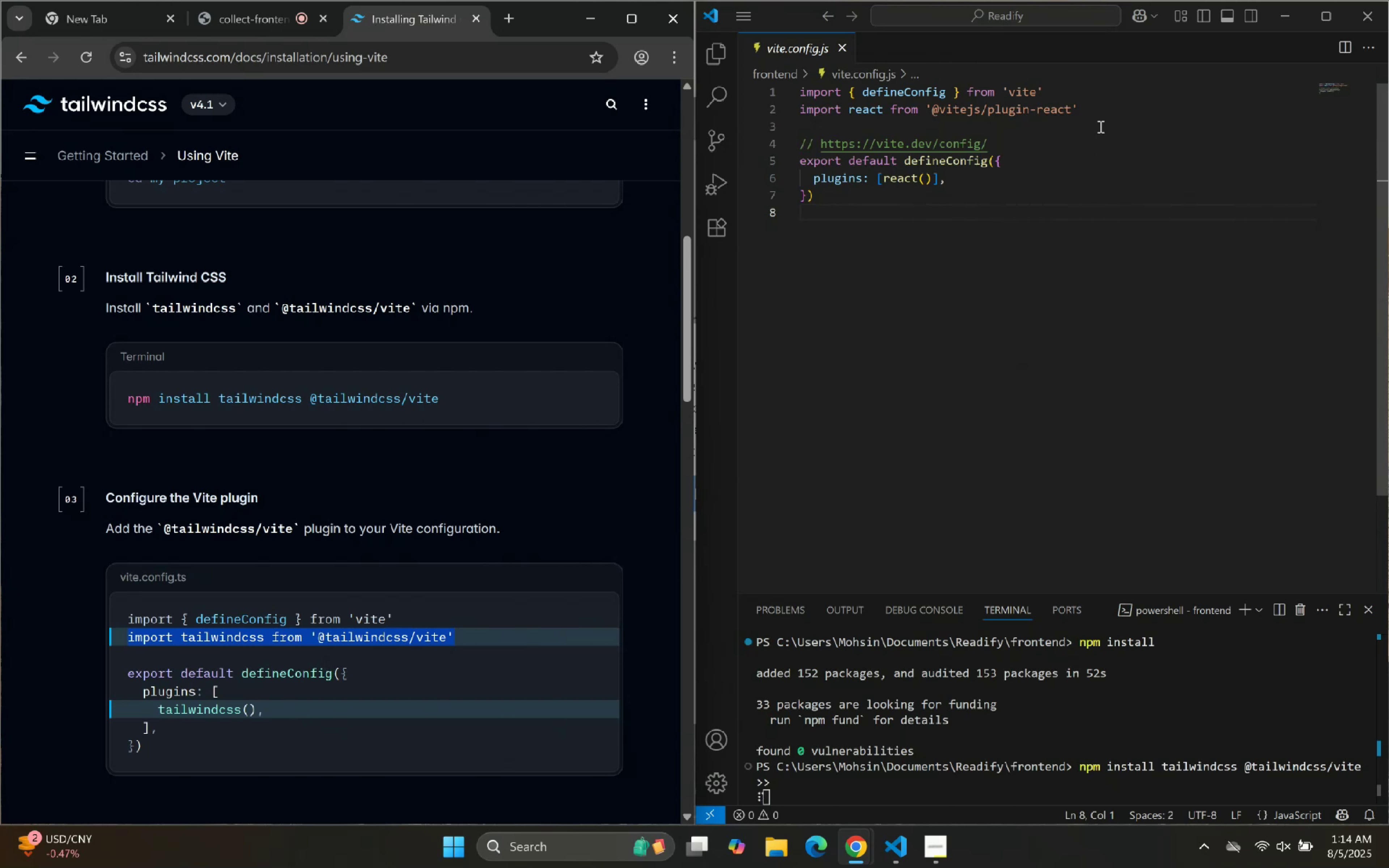 
left_click([1095, 104])
 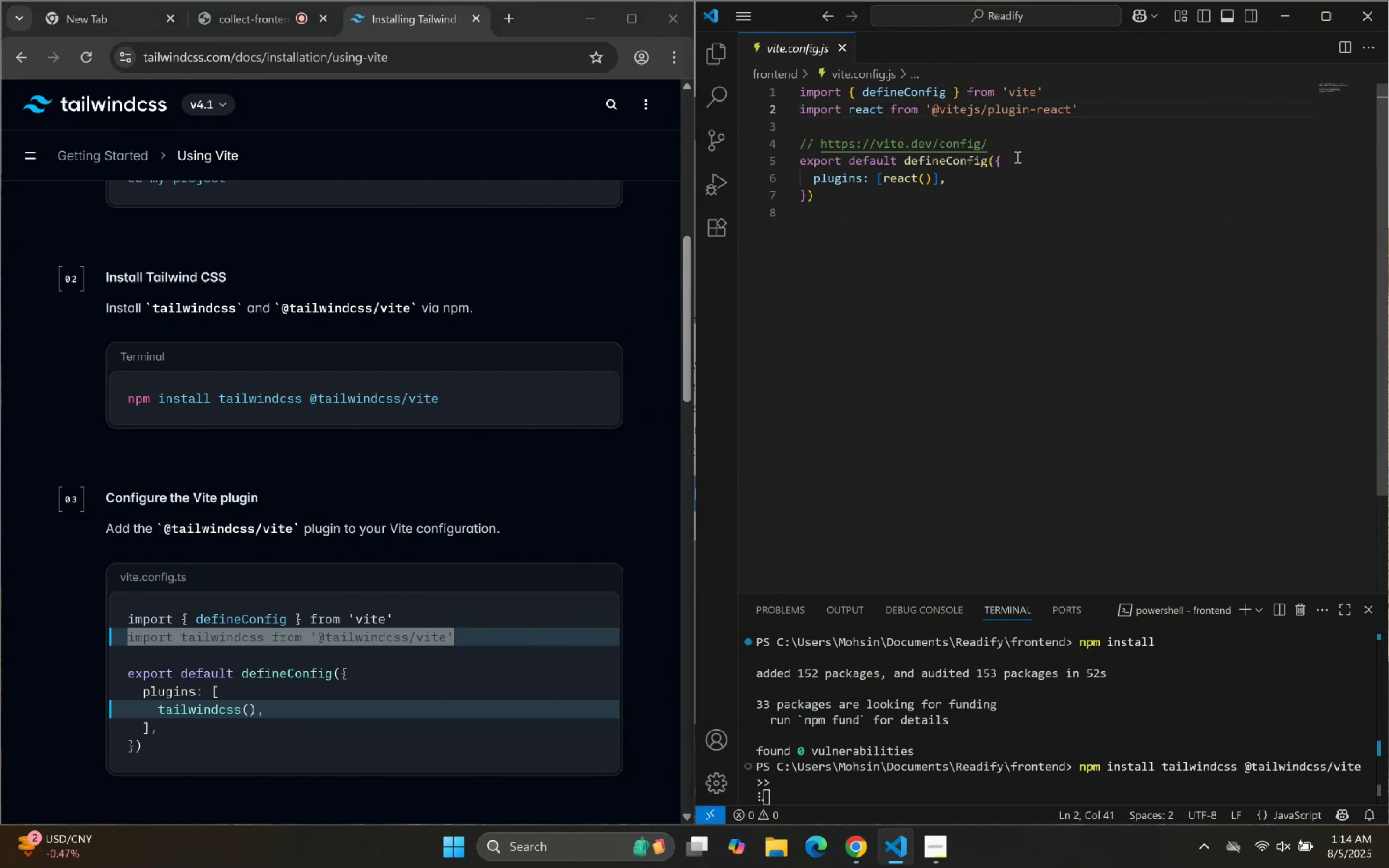 
key(Enter)
 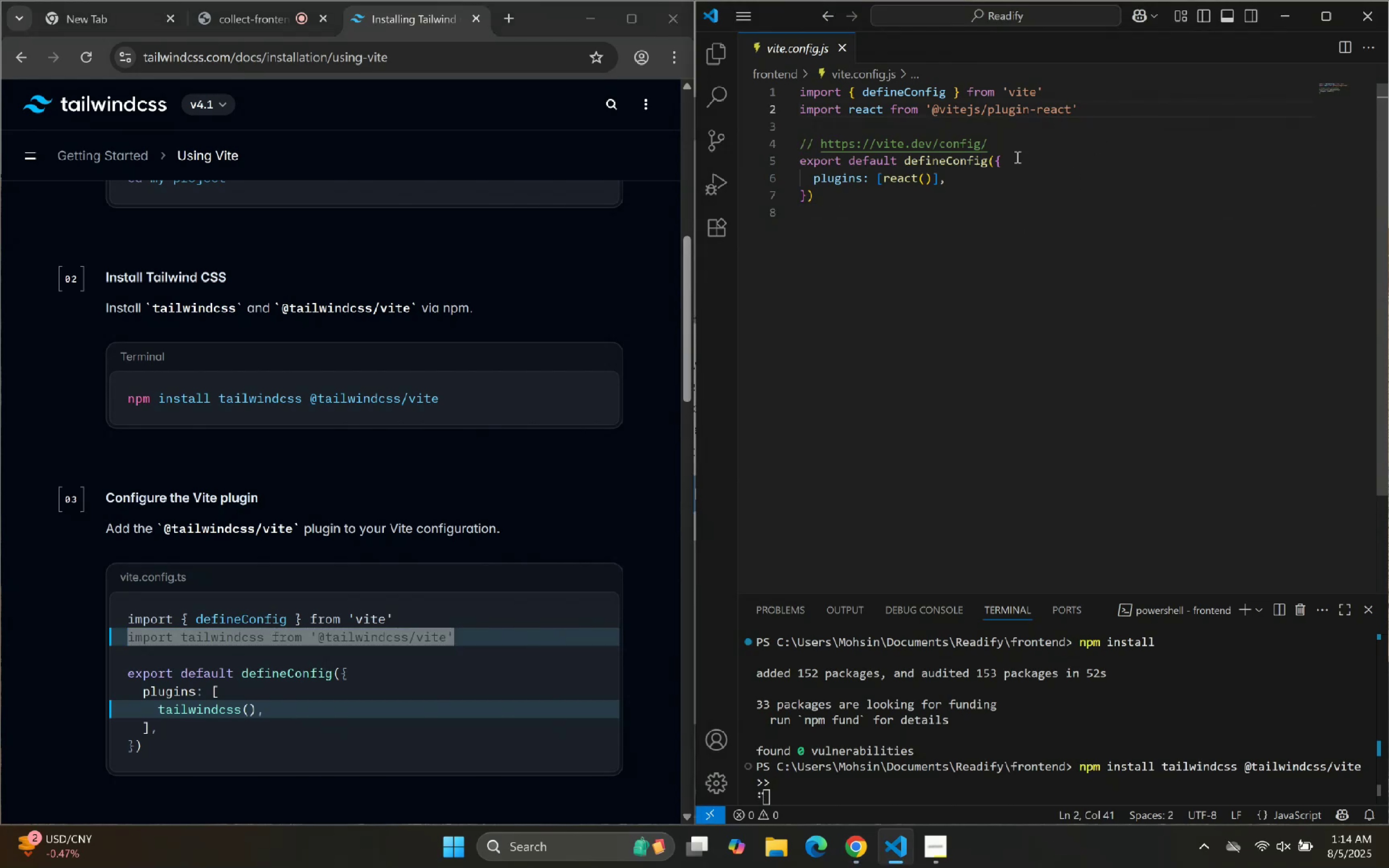 
key(Control+ControlLeft)
 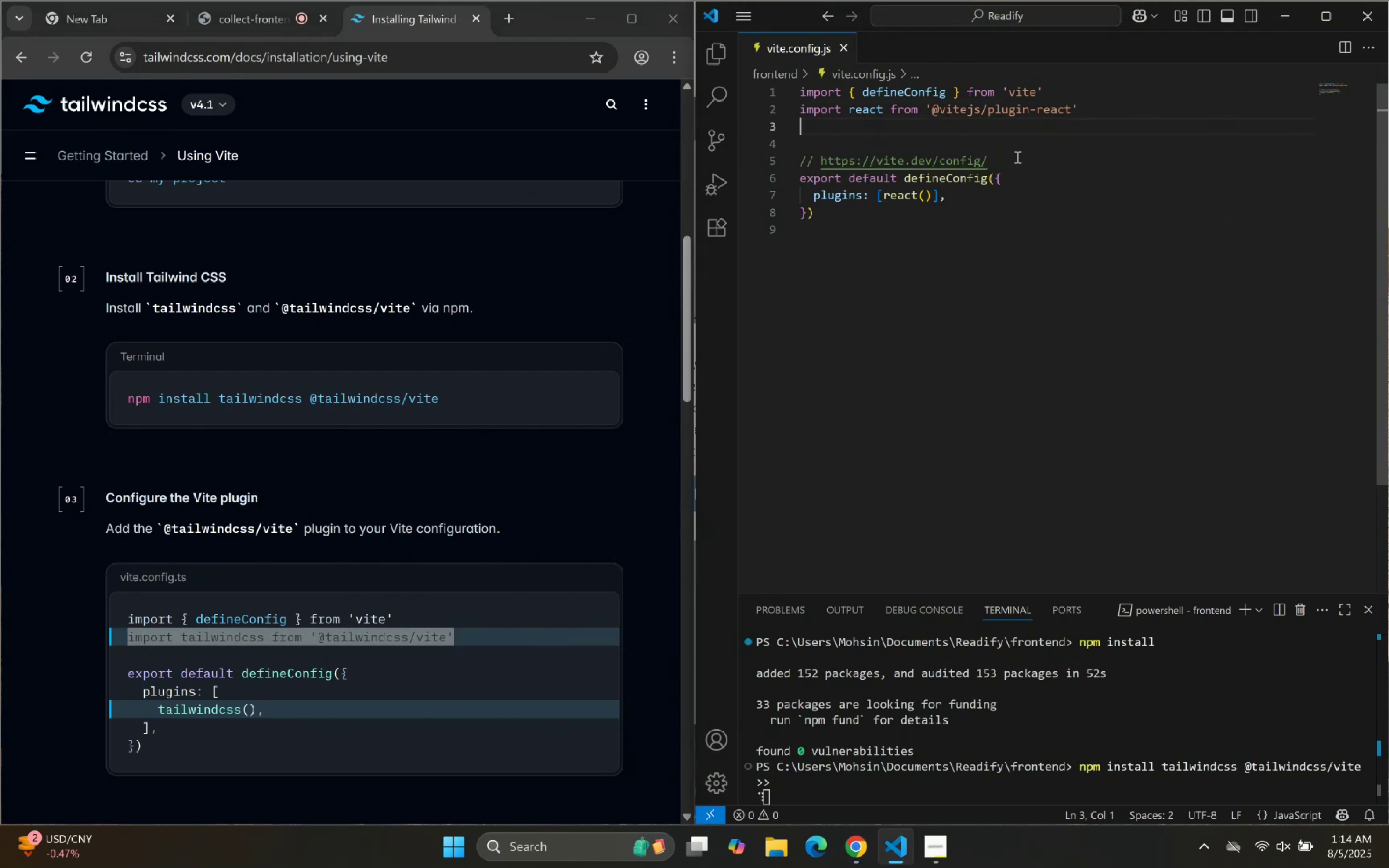 
key(Control+V)
 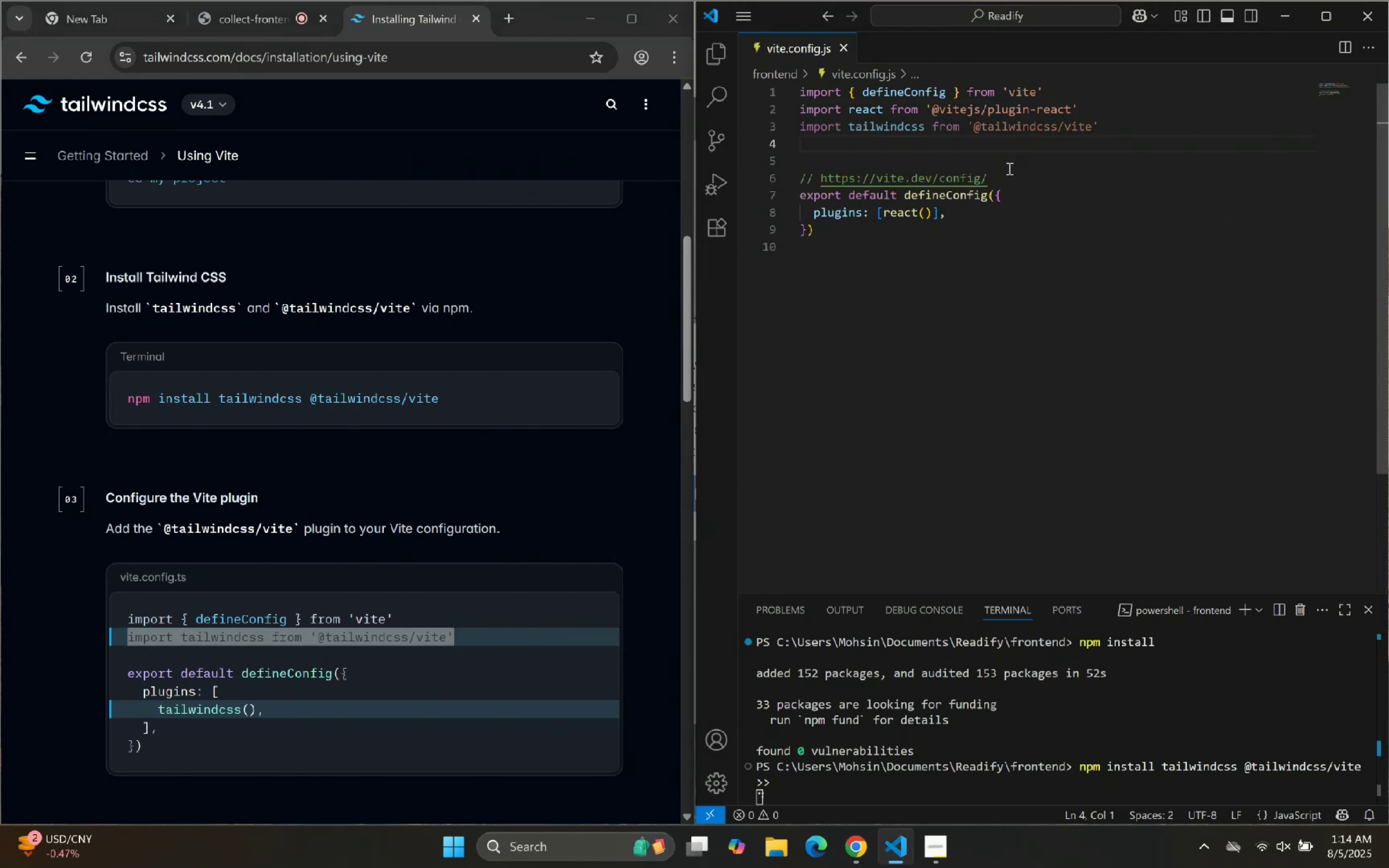 
scroll: coordinate [375, 402], scroll_direction: down, amount: 3.0
 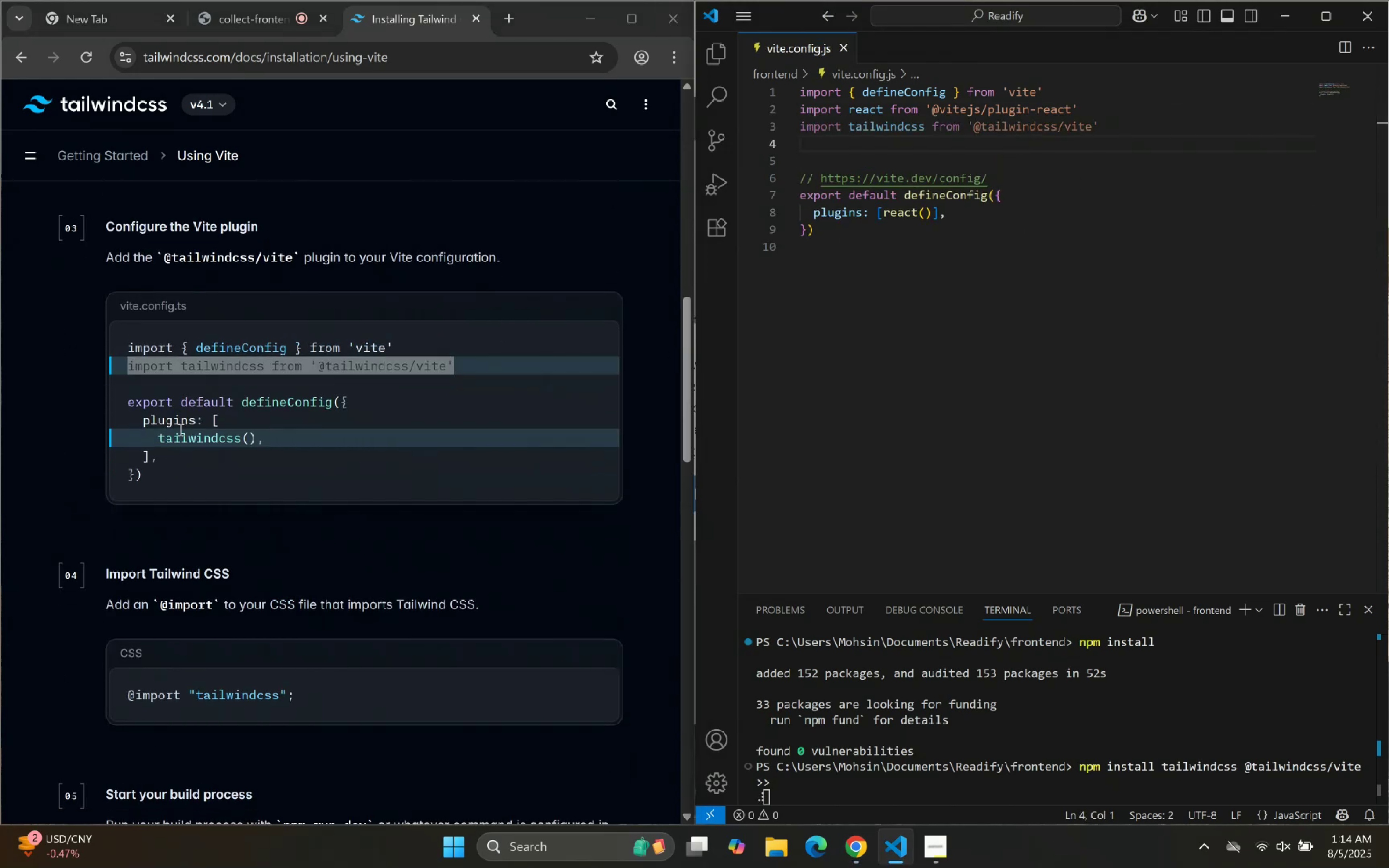 
double_click([179, 429])
 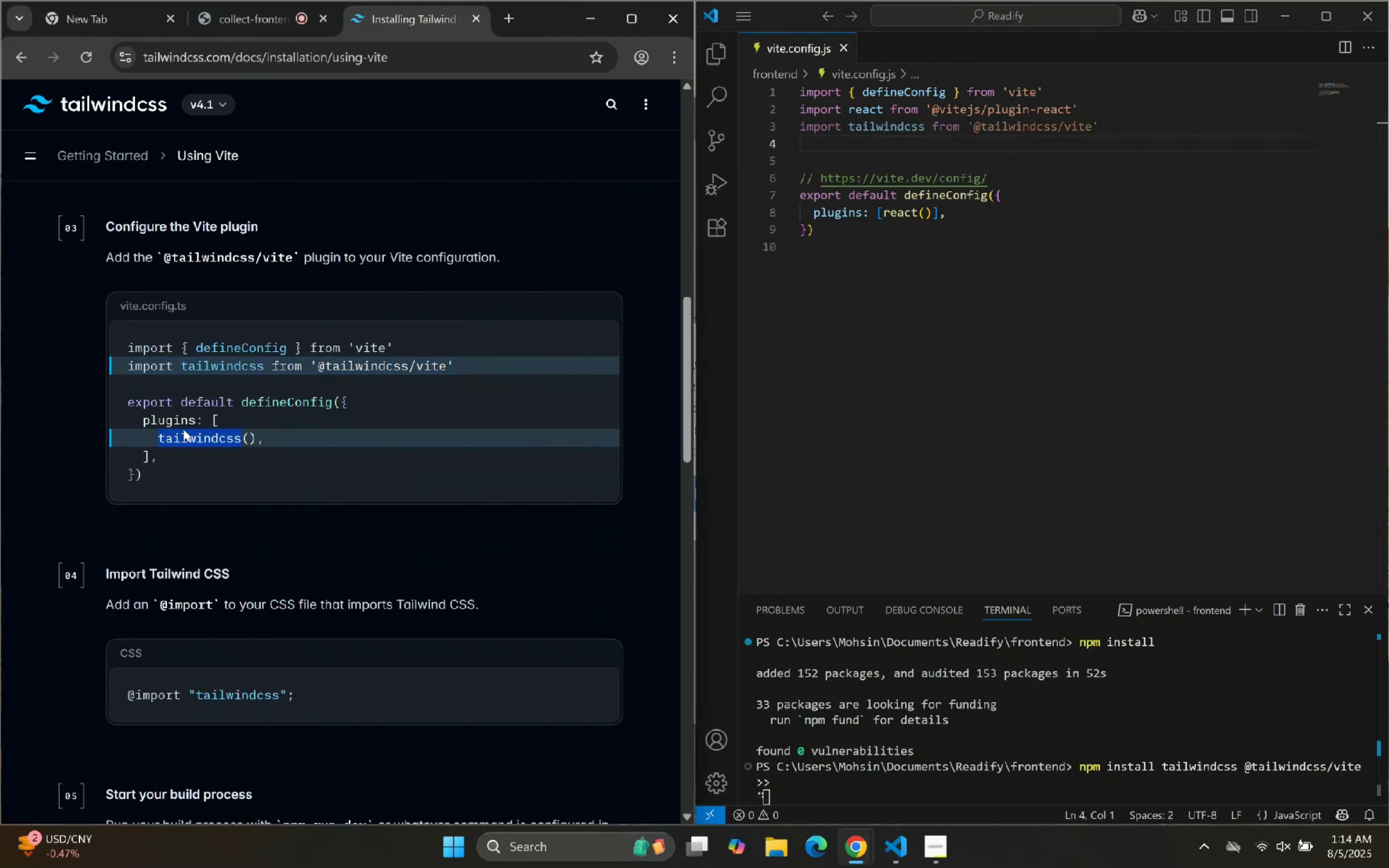 
key(Control+C)
 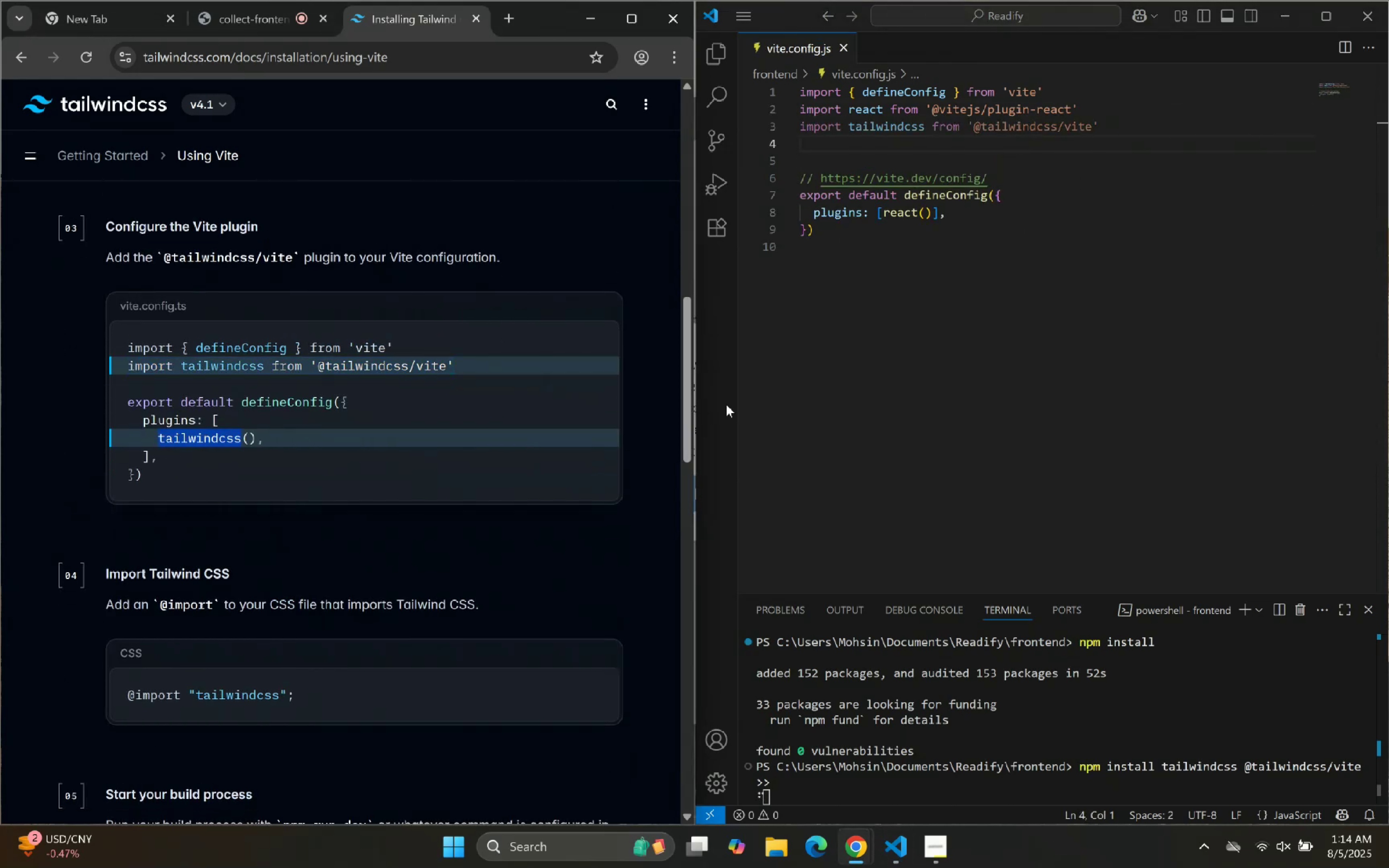 
key(Control+C)
 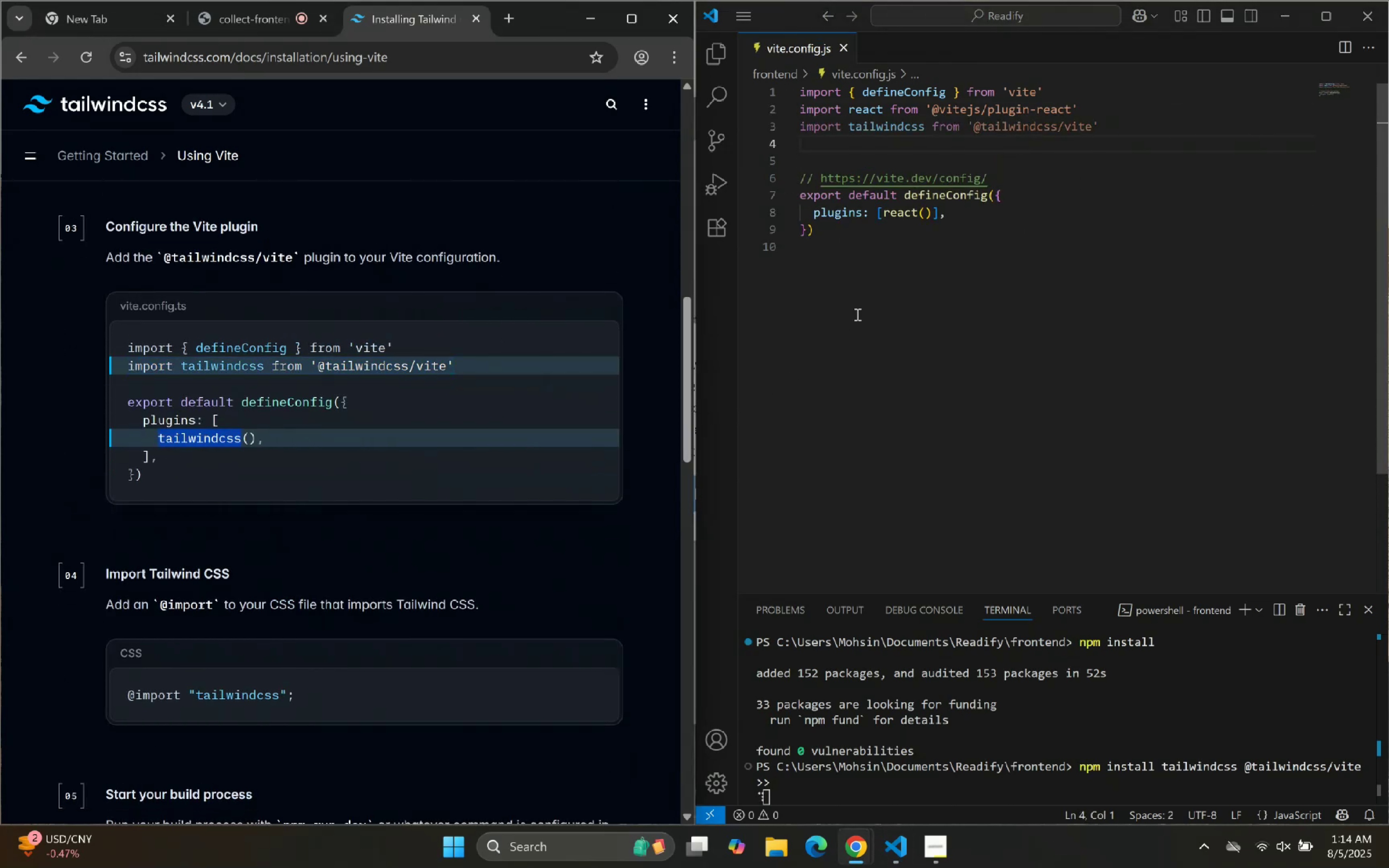 
key(Control+C)
 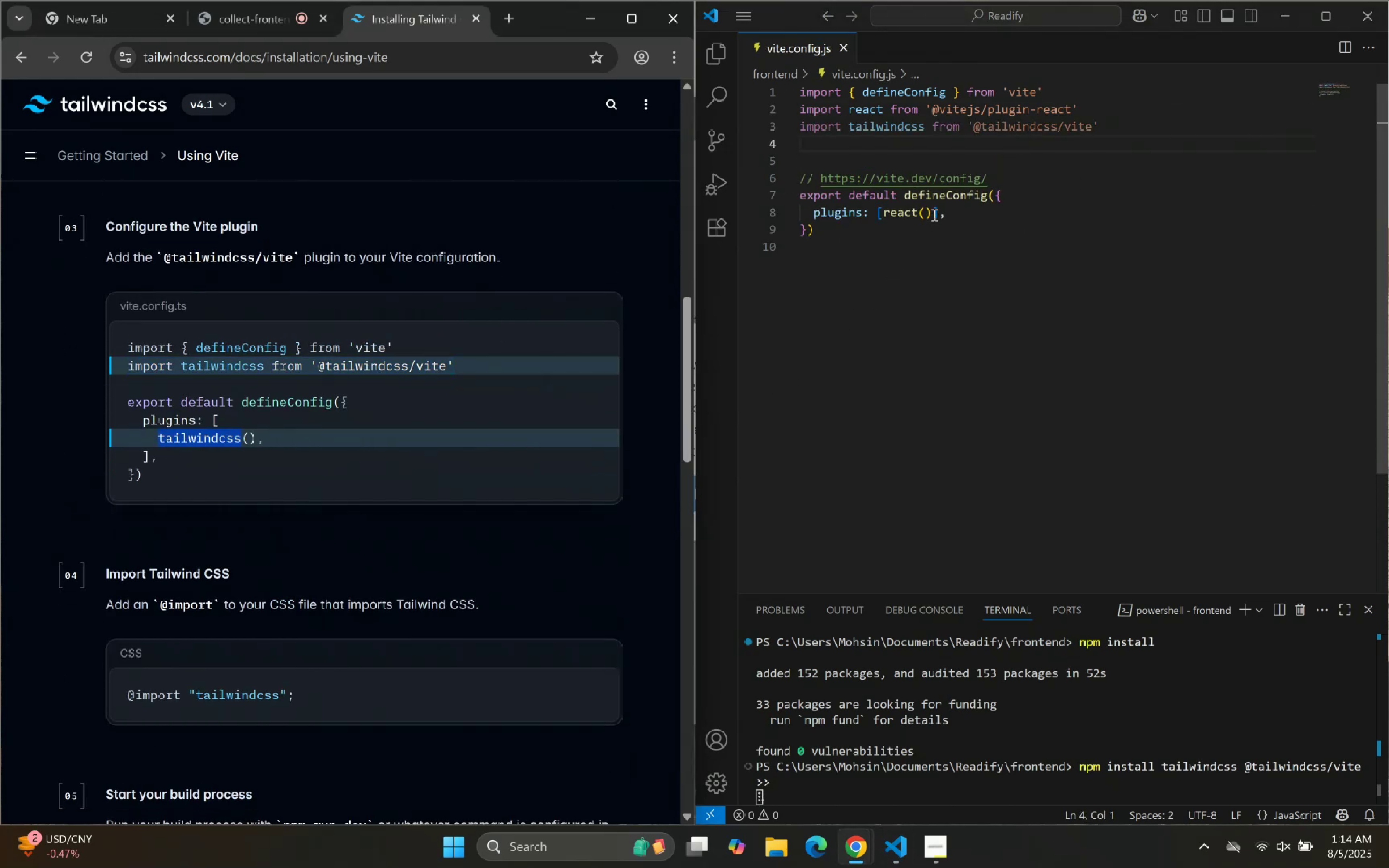 
left_click([933, 210])
 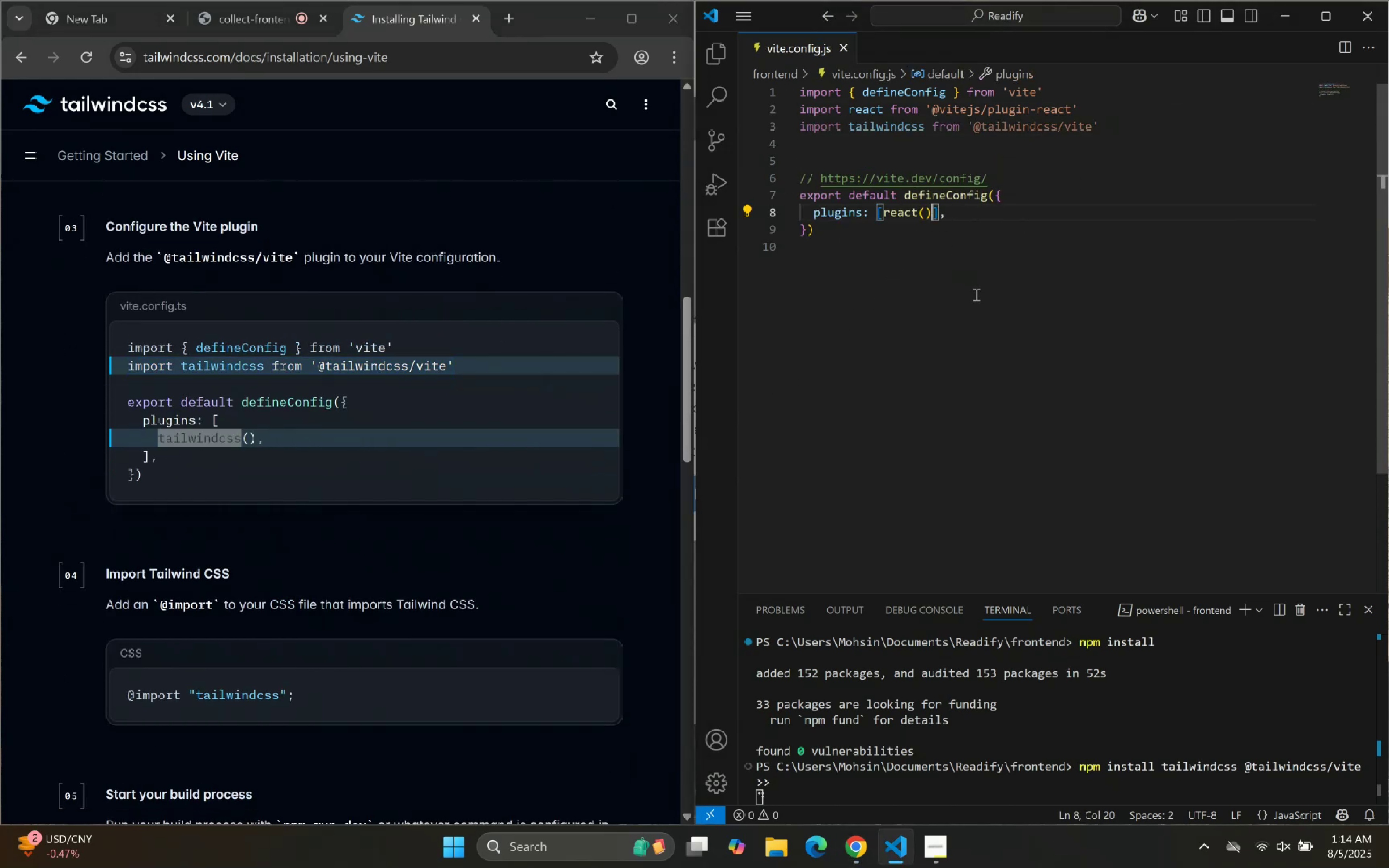 
key(Comma)
 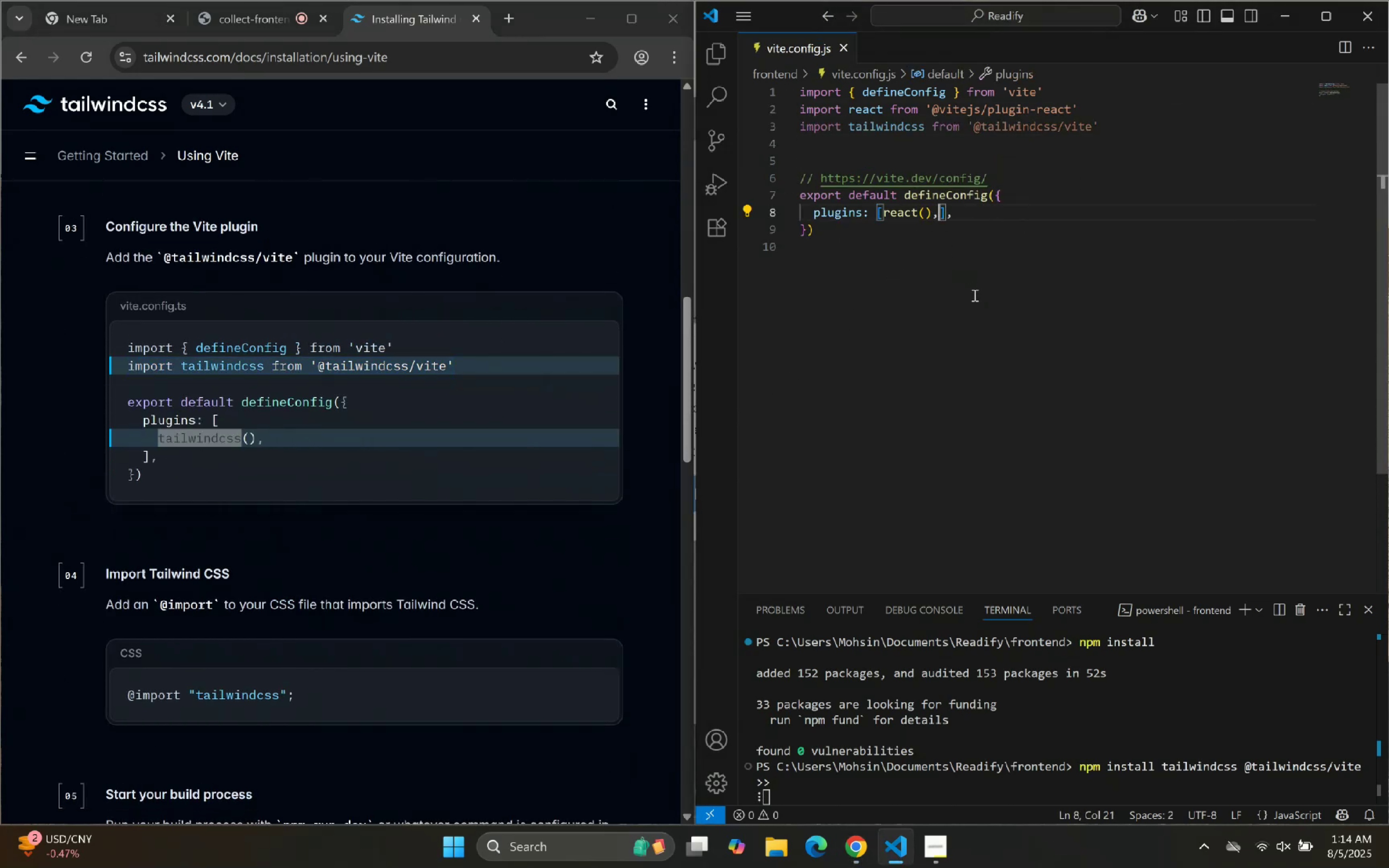 
key(Space)
 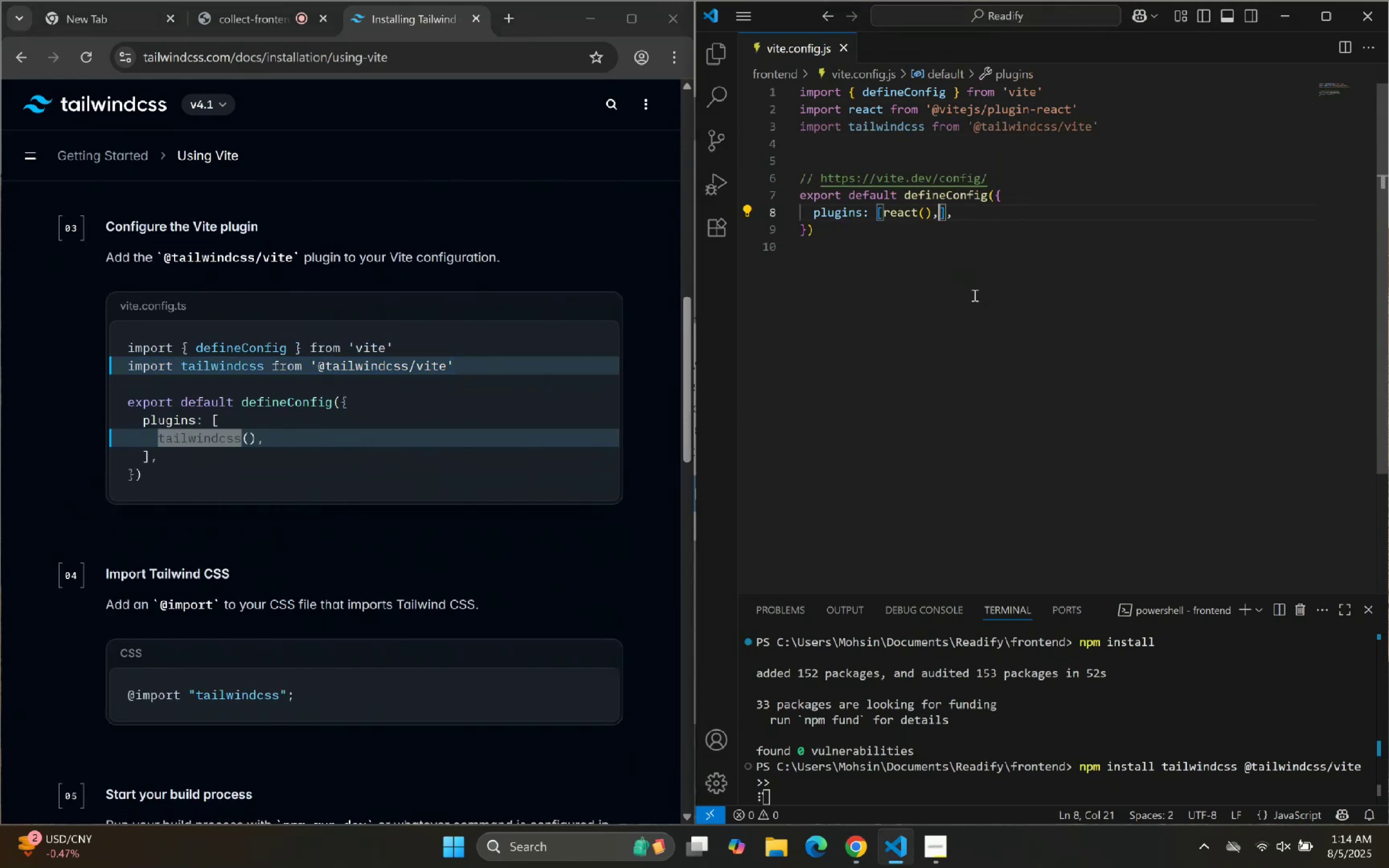 
key(Control+ControlLeft)
 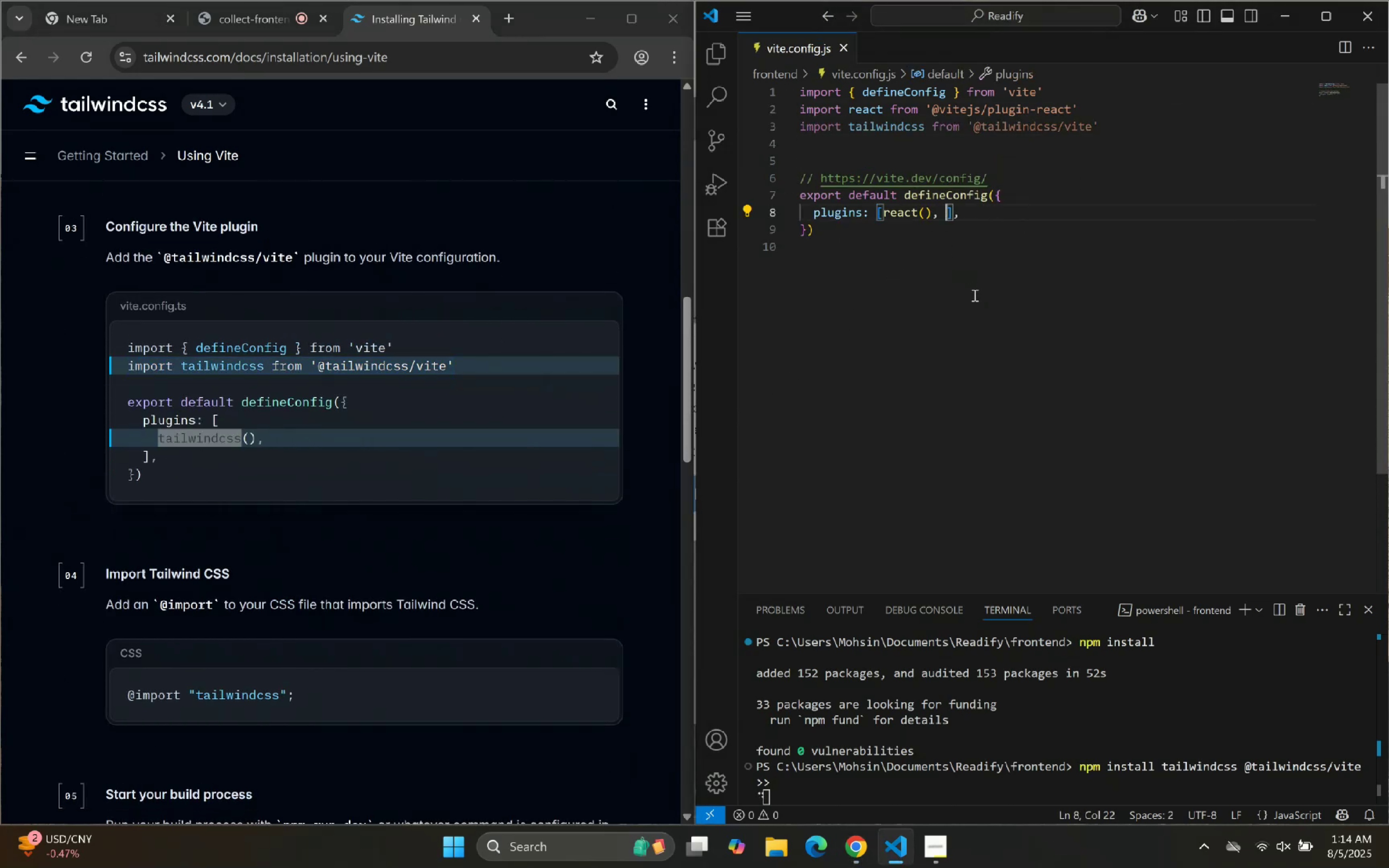 
key(Control+V)
 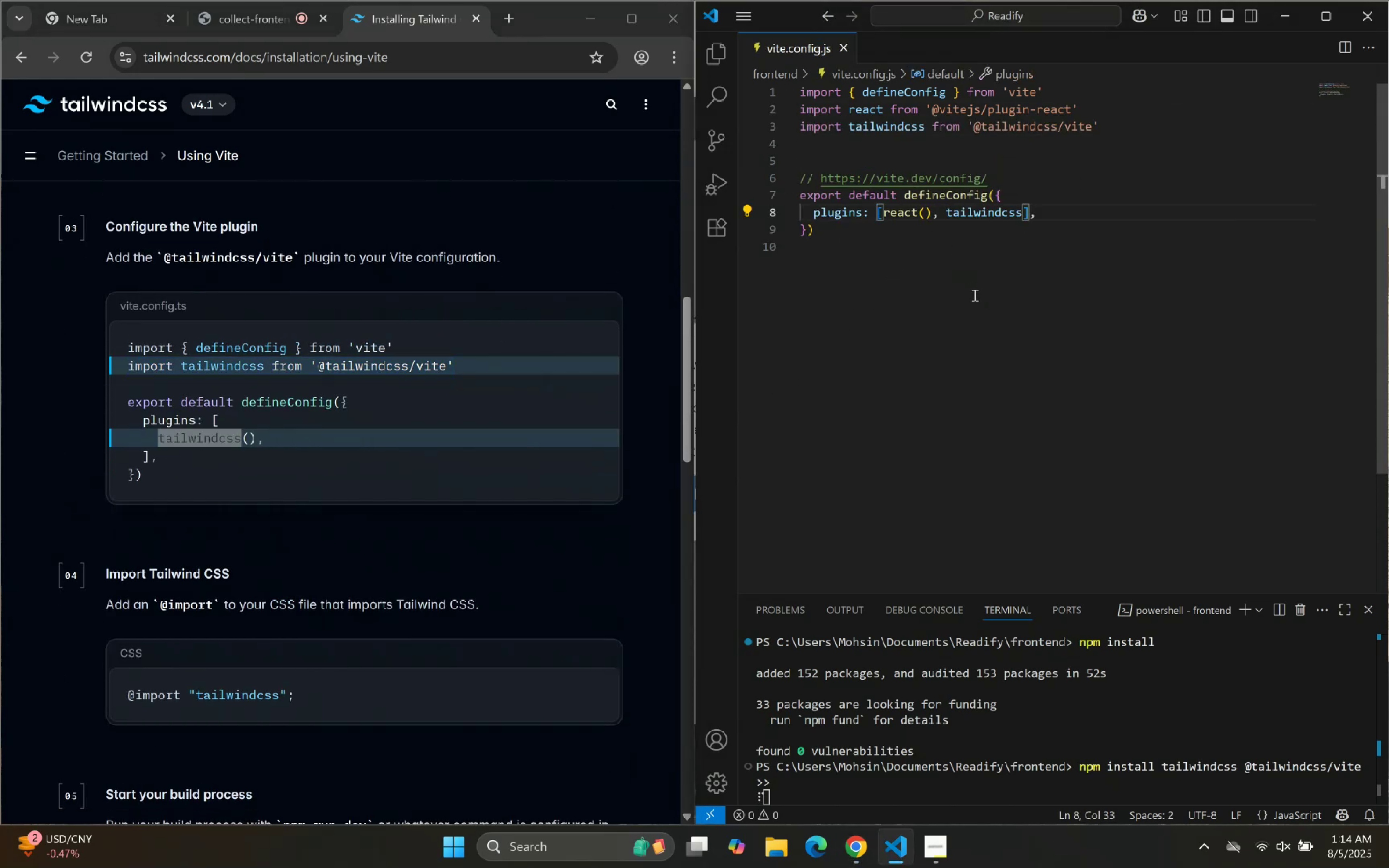 
key(Shift+ShiftLeft)
 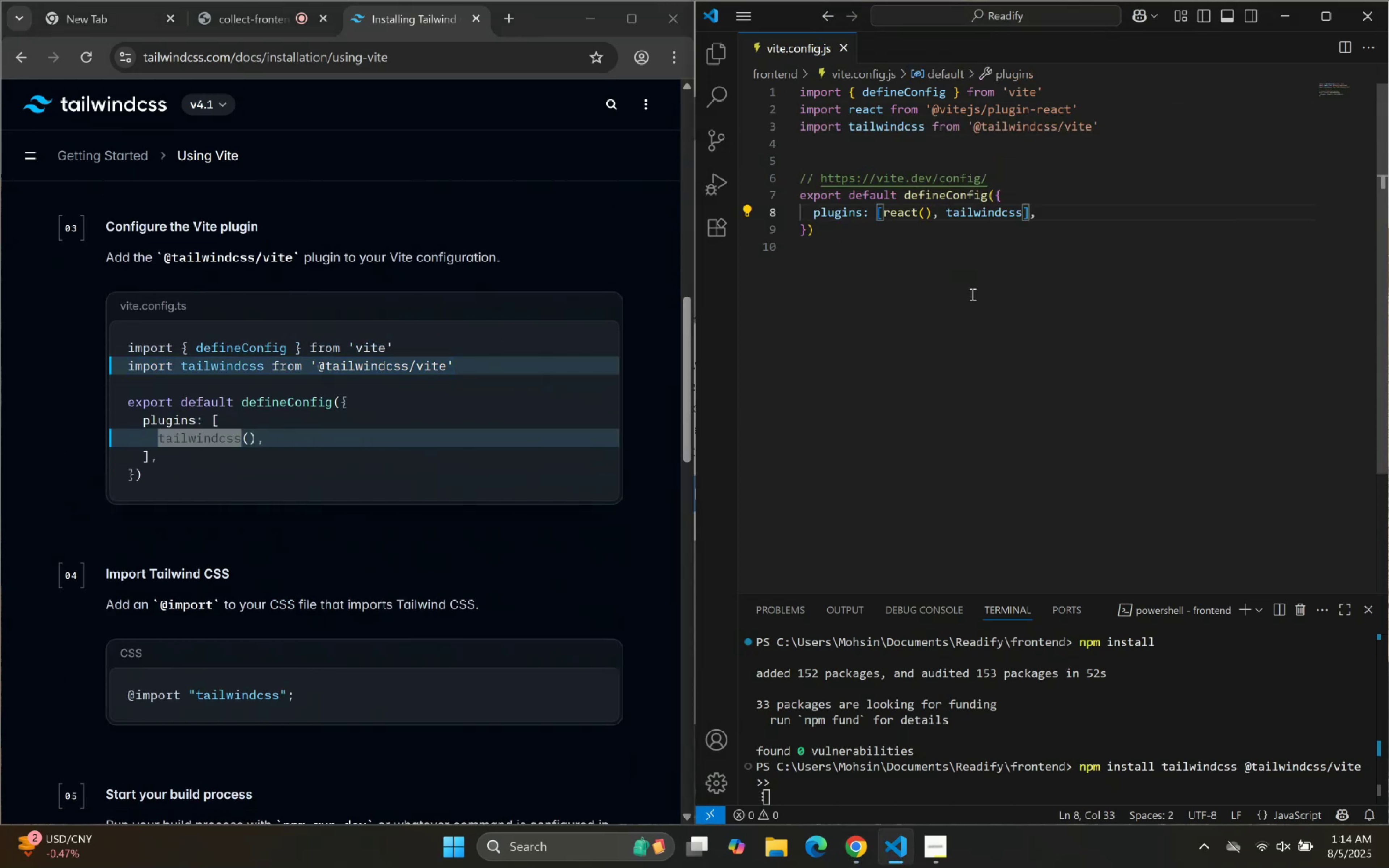 
key(Shift+9)
 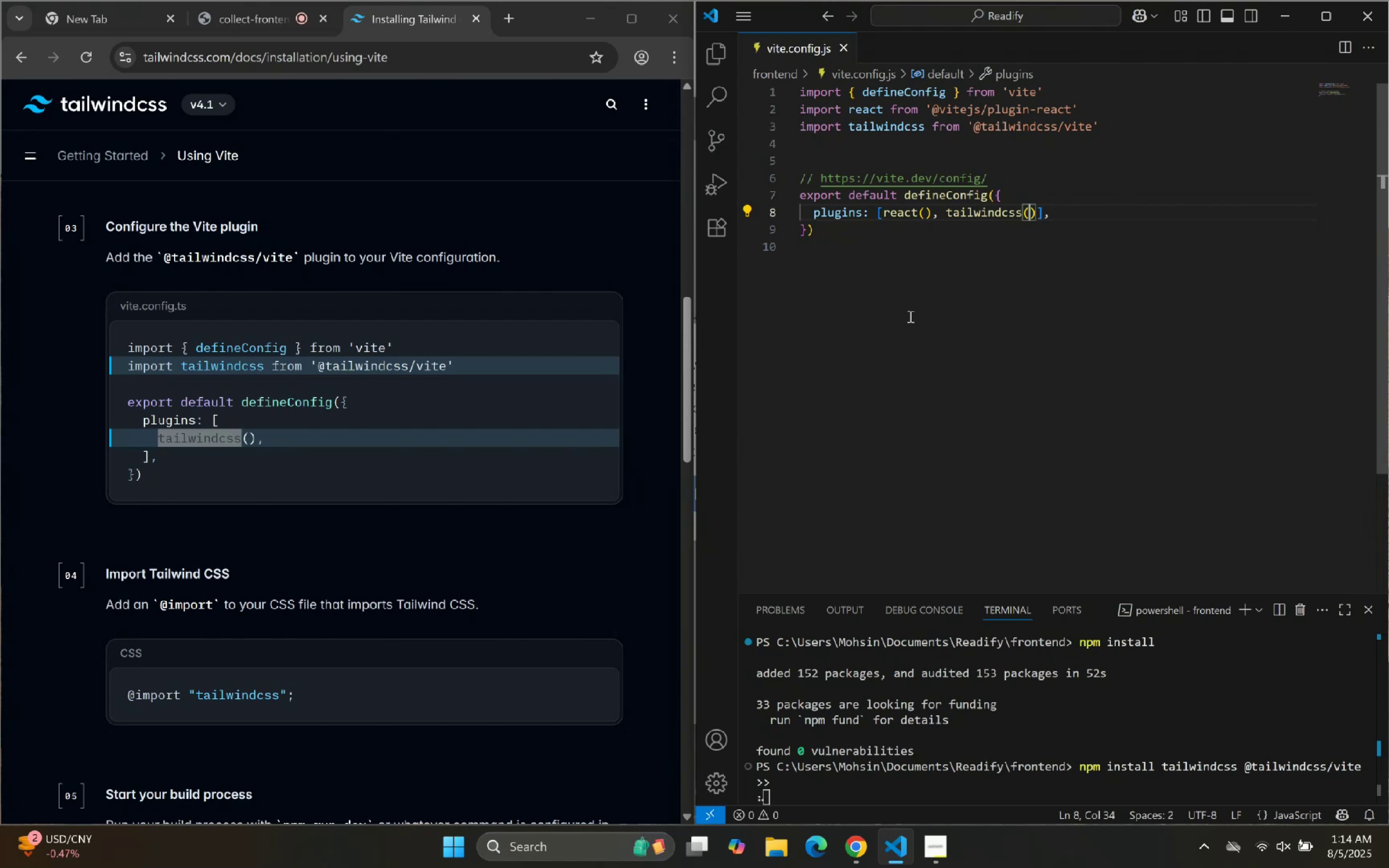 
scroll: coordinate [354, 366], scroll_direction: down, amount: 3.0
 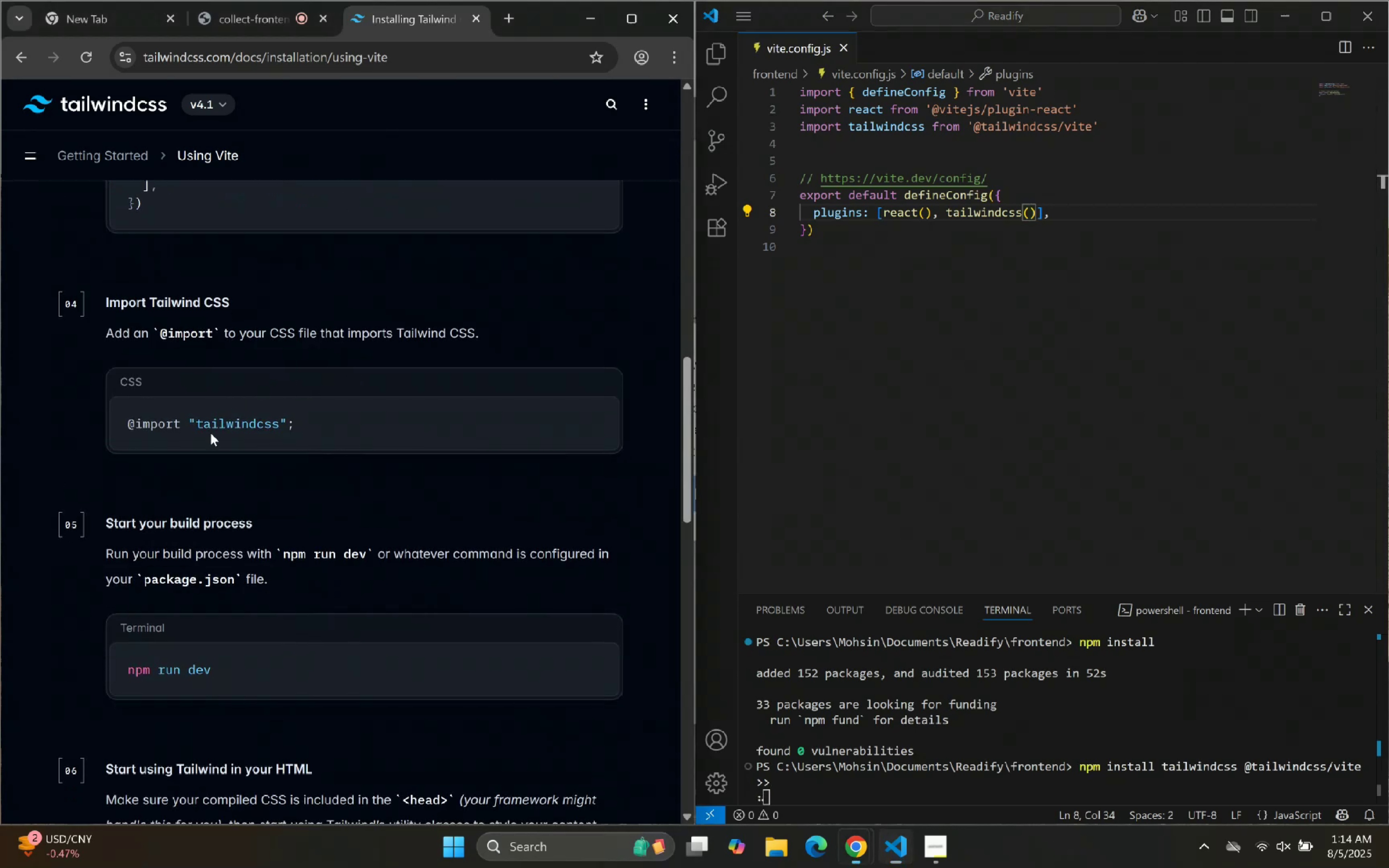 
double_click([224, 425])
 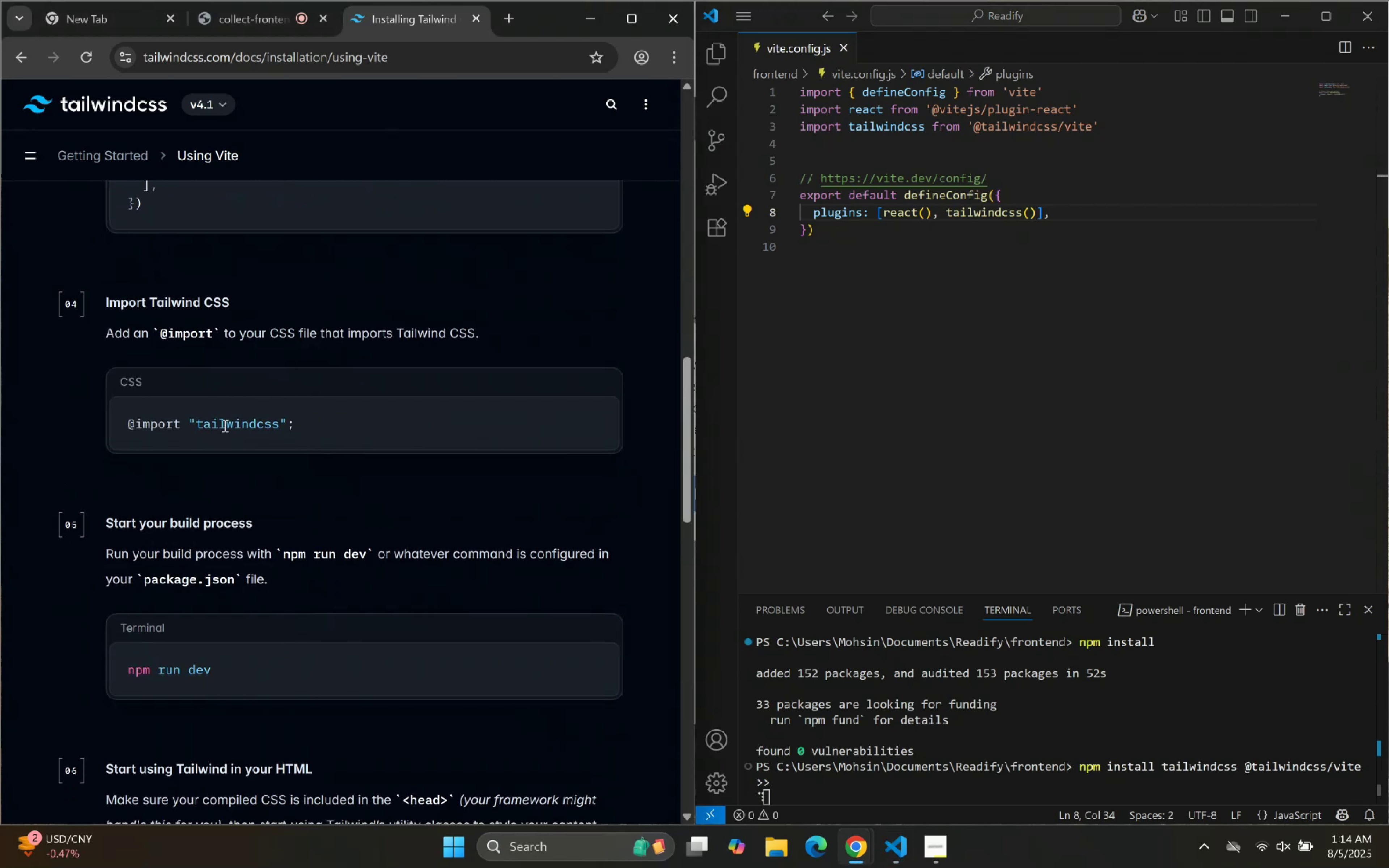 
triple_click([224, 425])
 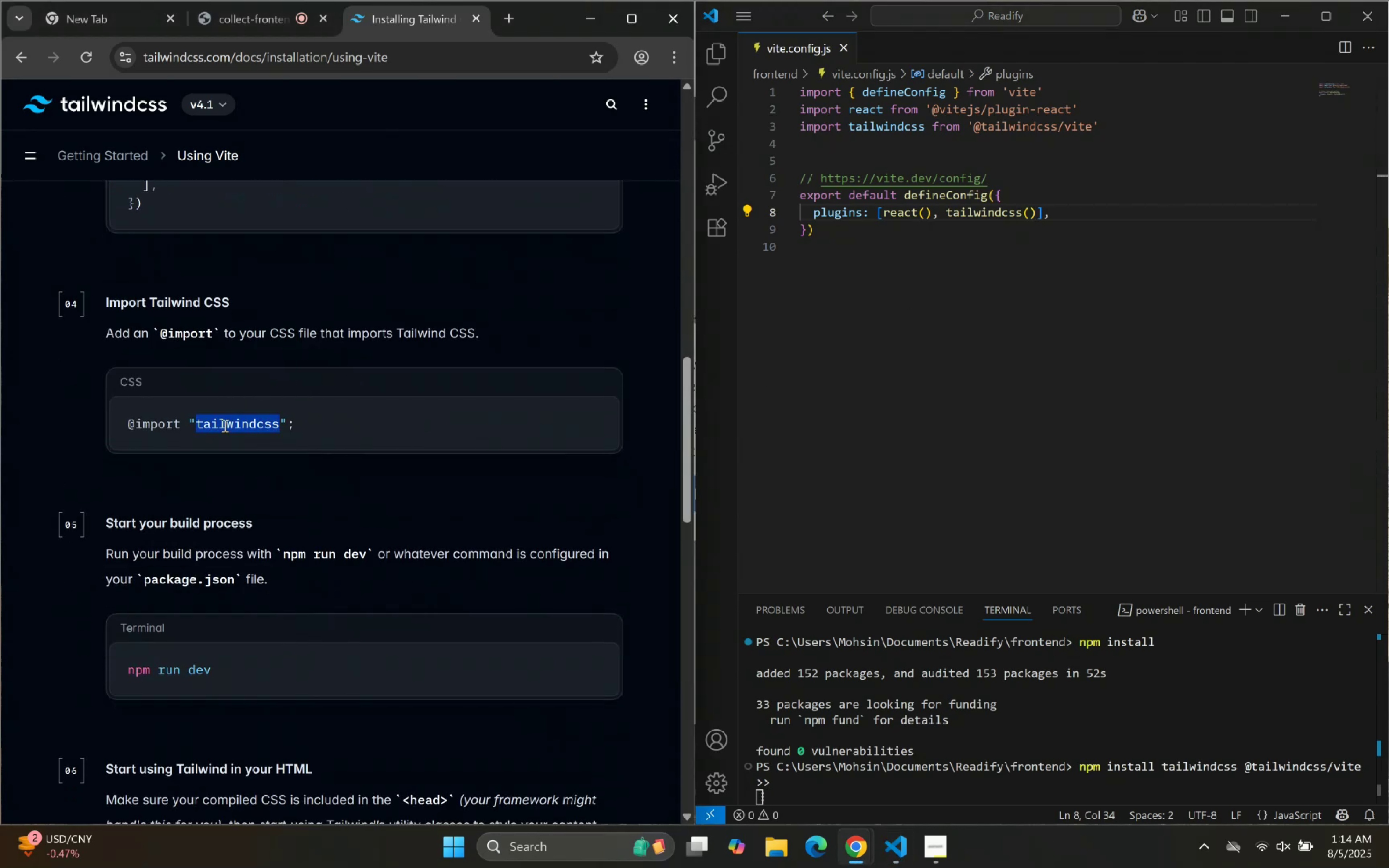 
triple_click([224, 425])
 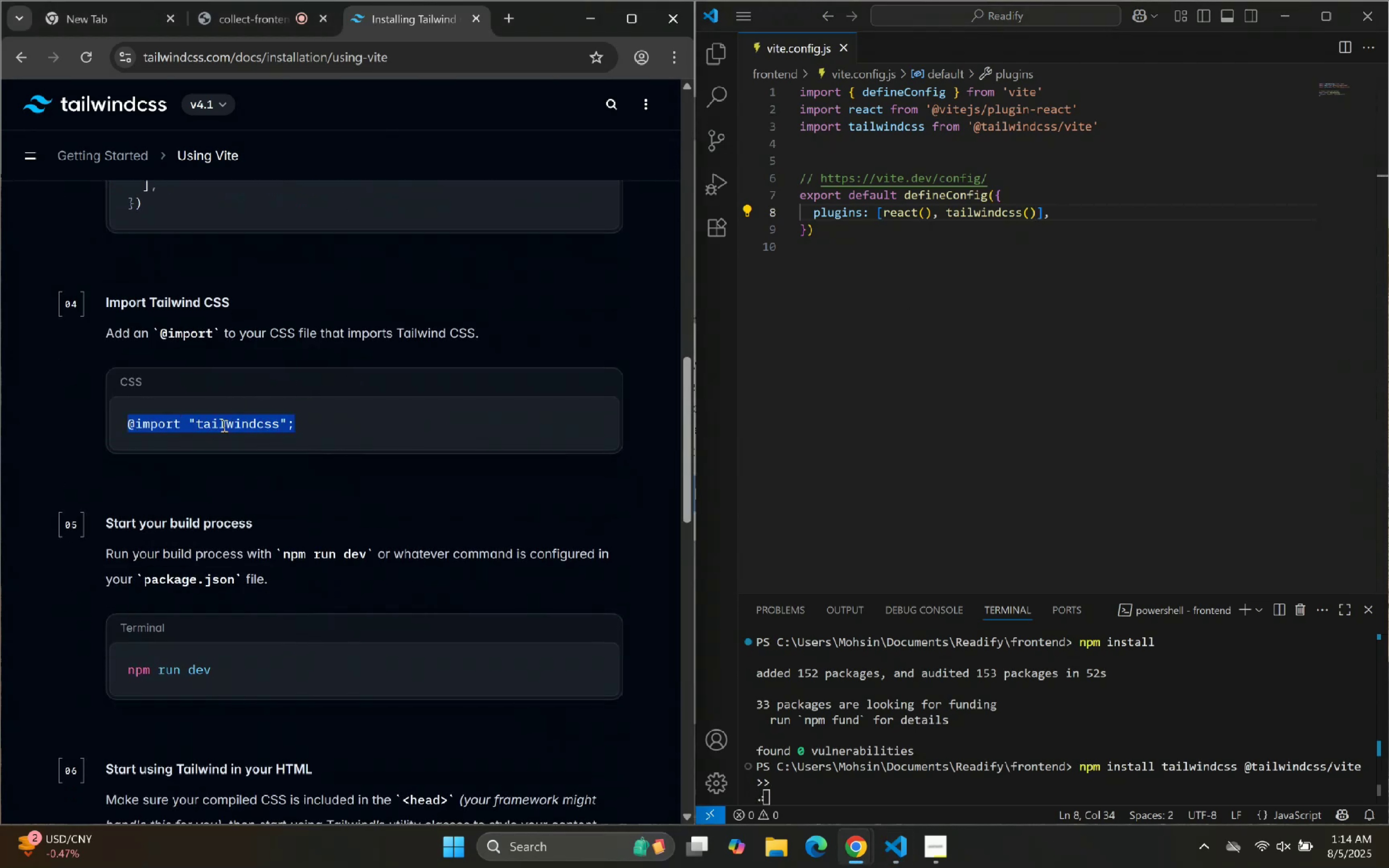 
triple_click([223, 425])
 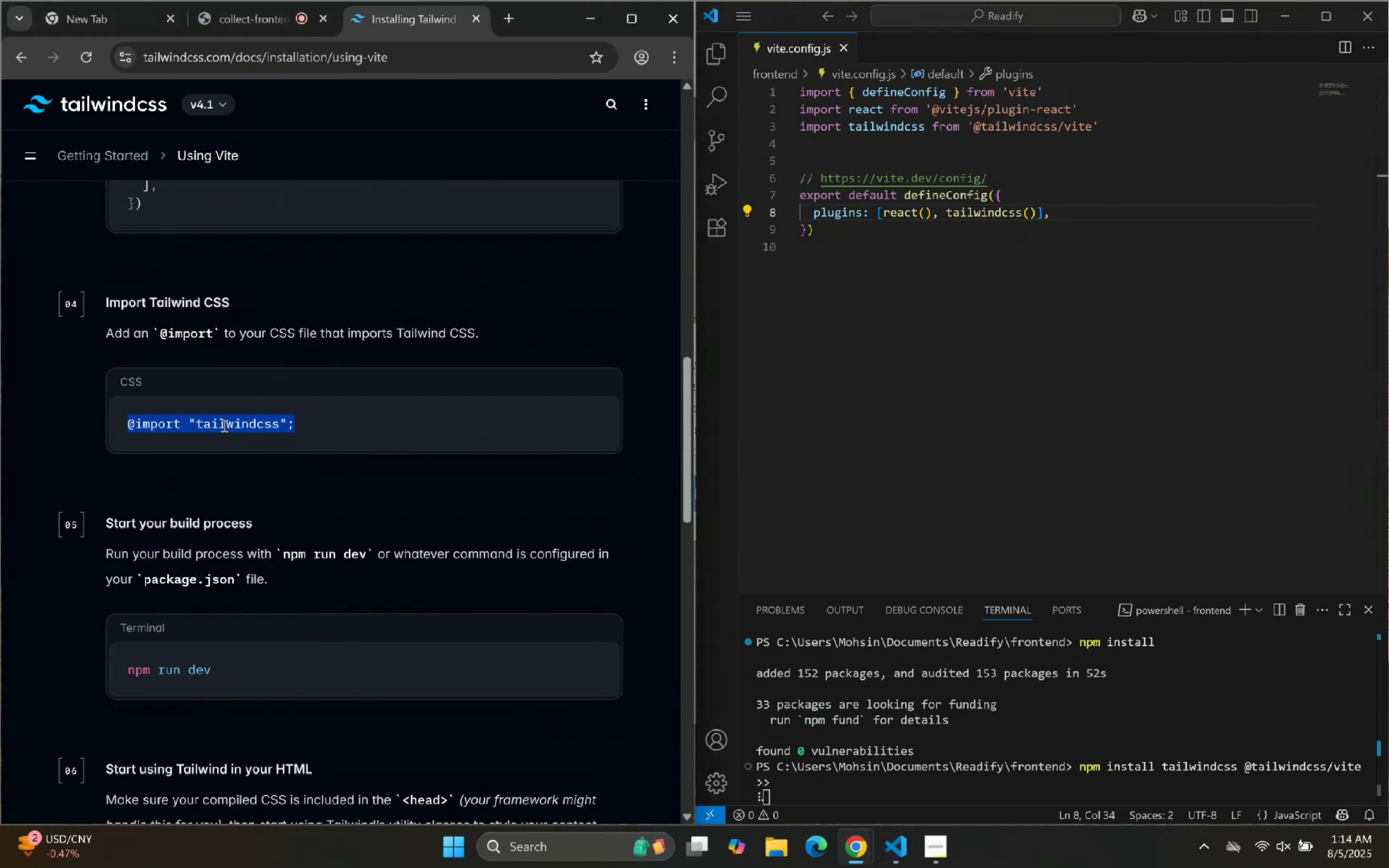 
key(Control+C)
 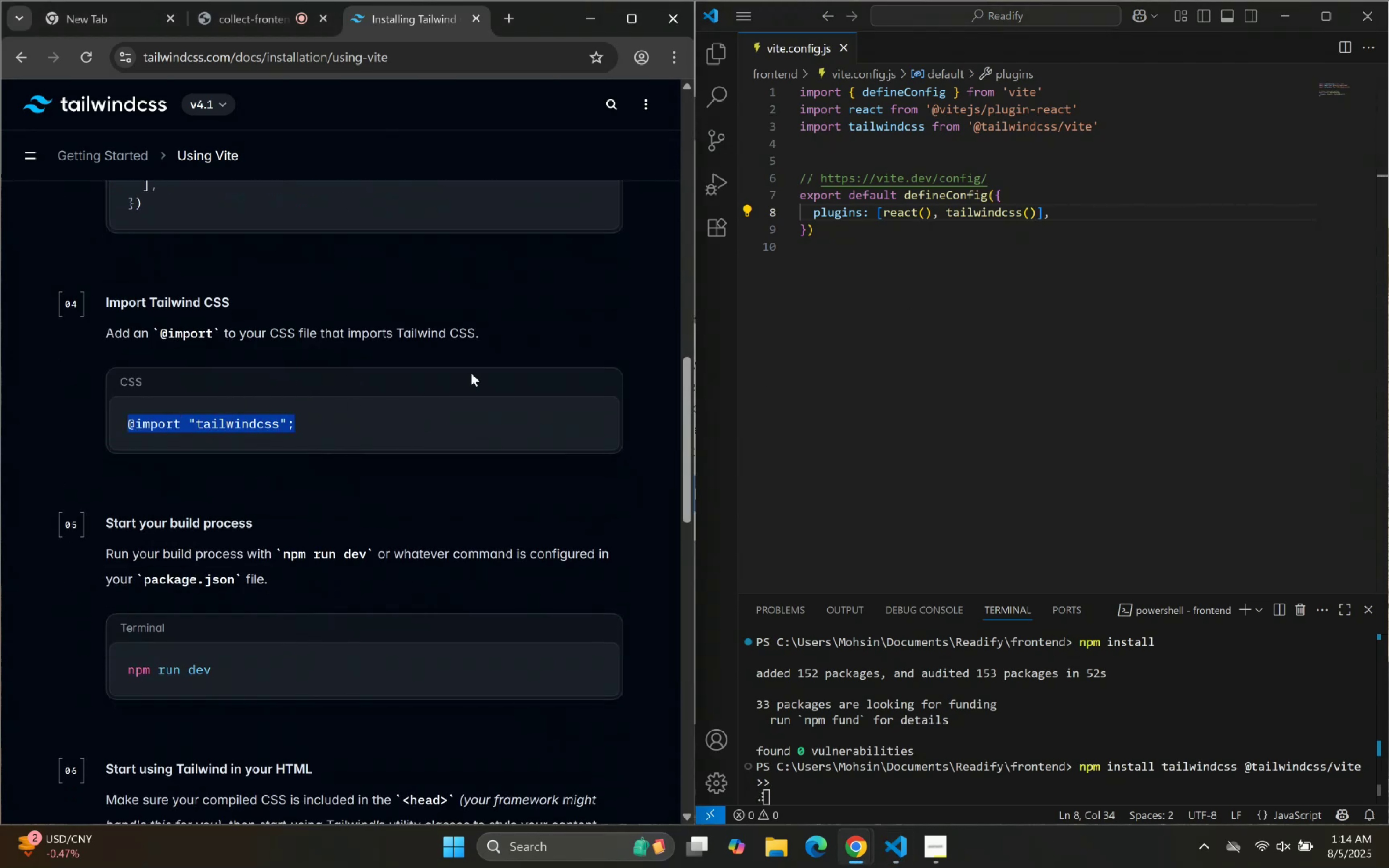 
key(Control+C)
 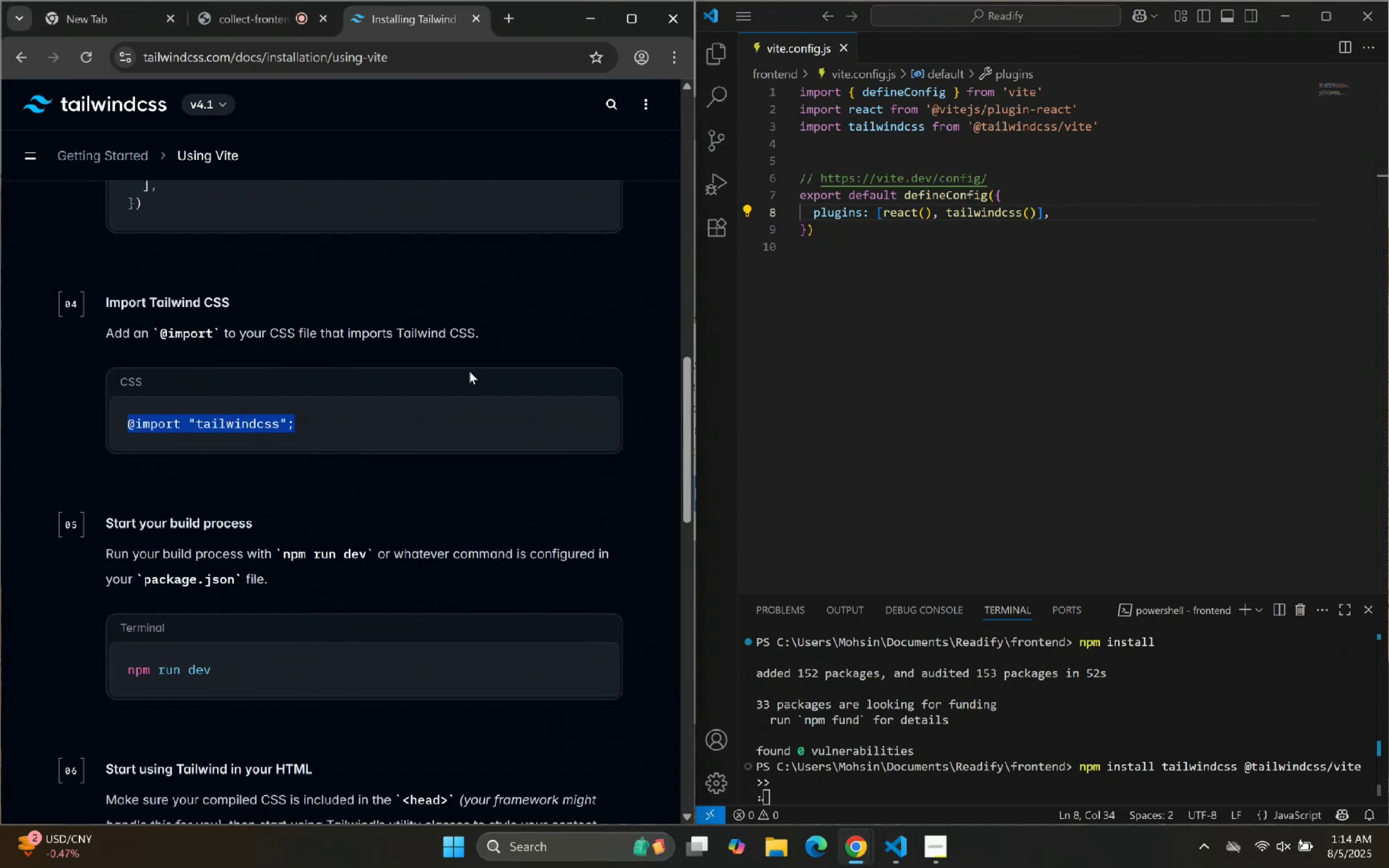 
key(Control+C)
 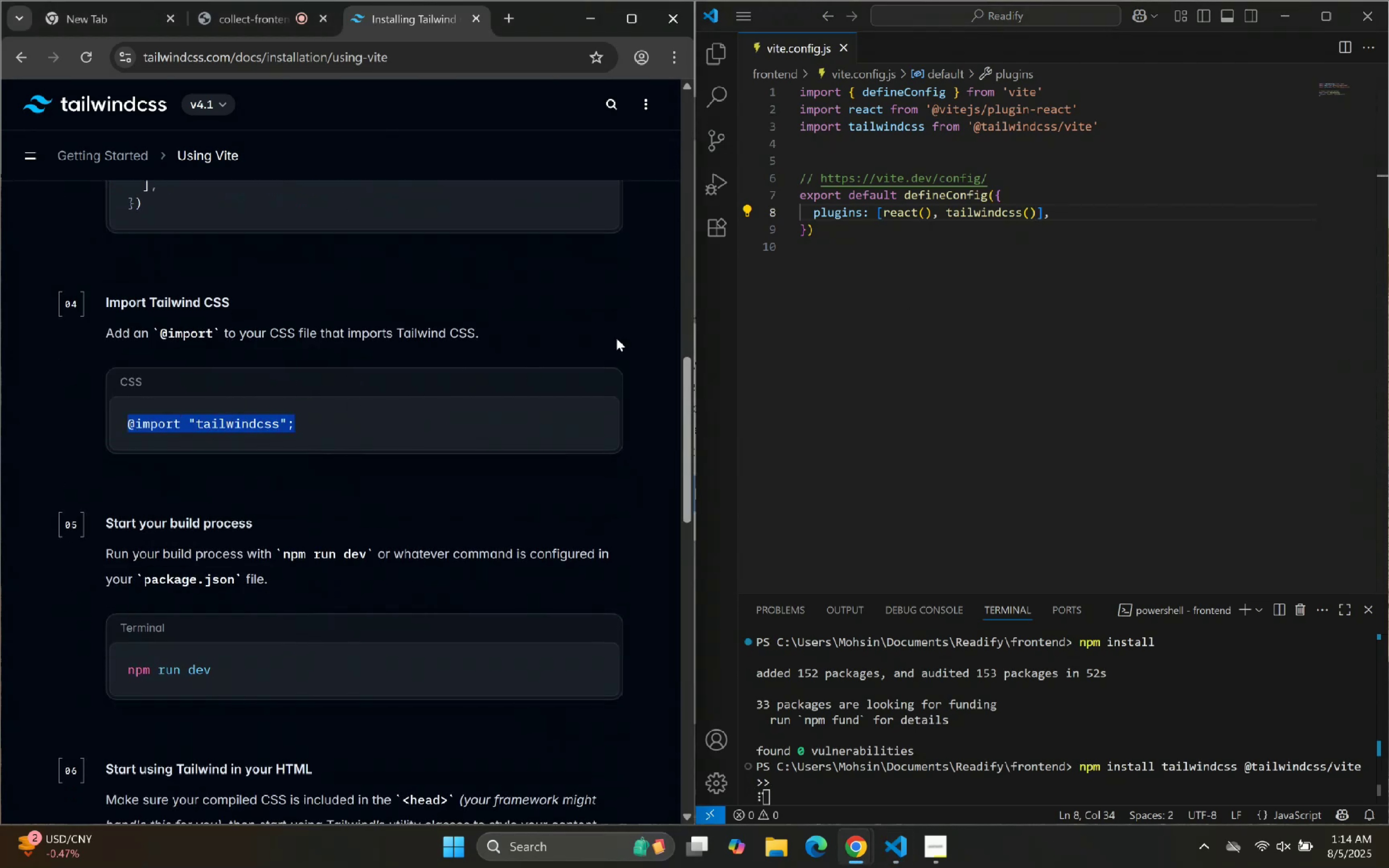 
key(Control+C)
 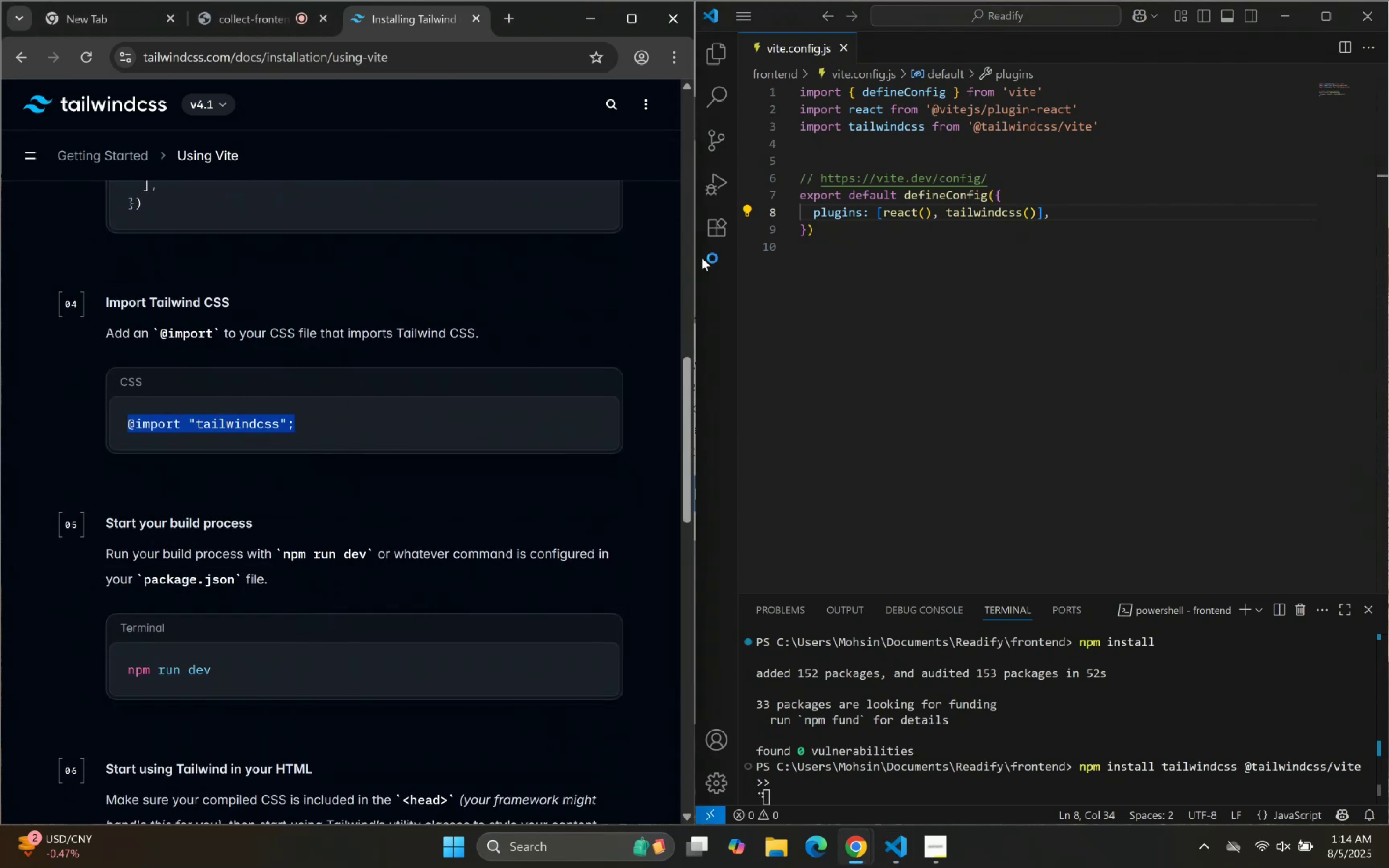 
key(Control+C)
 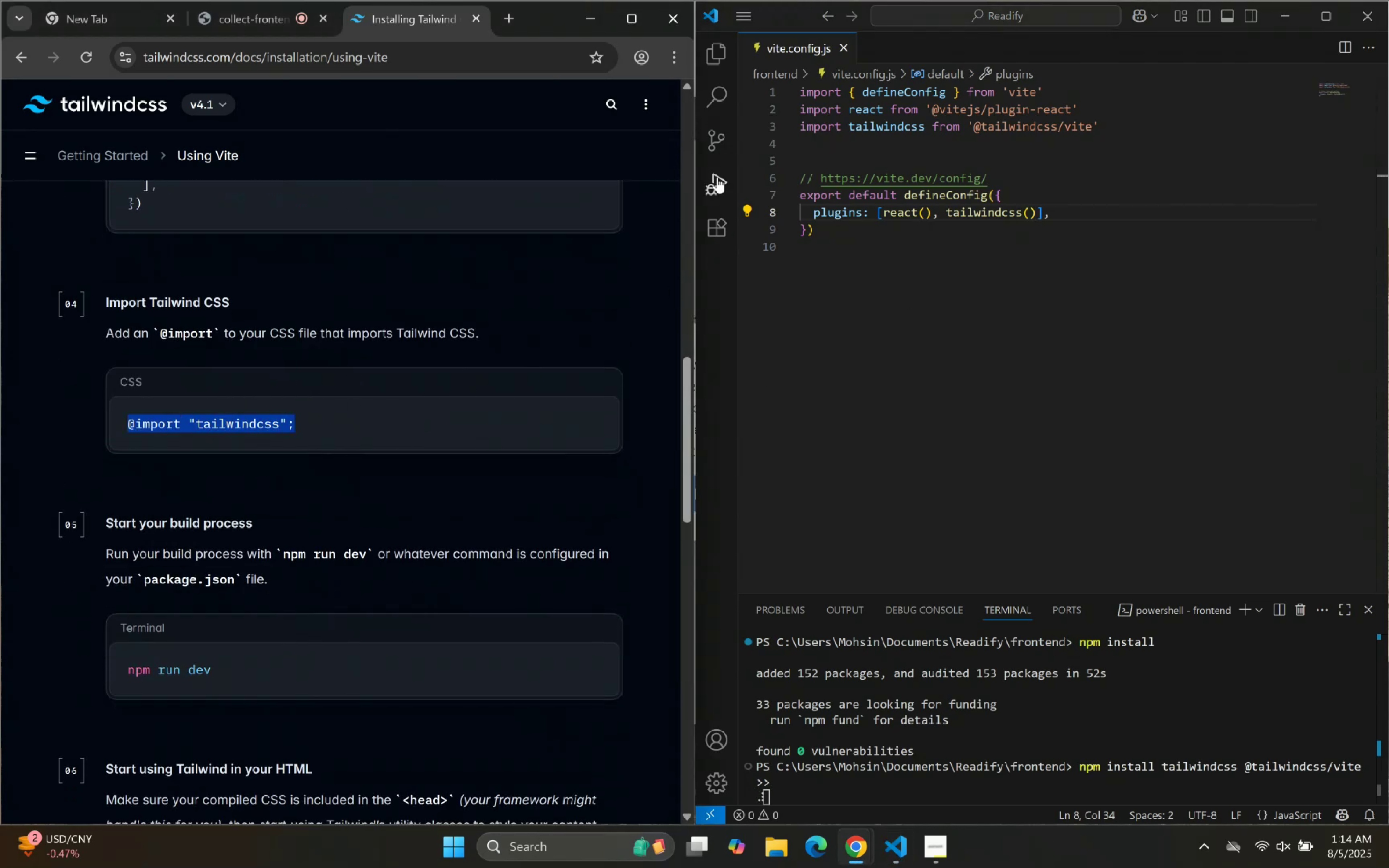 
key(Control+C)
 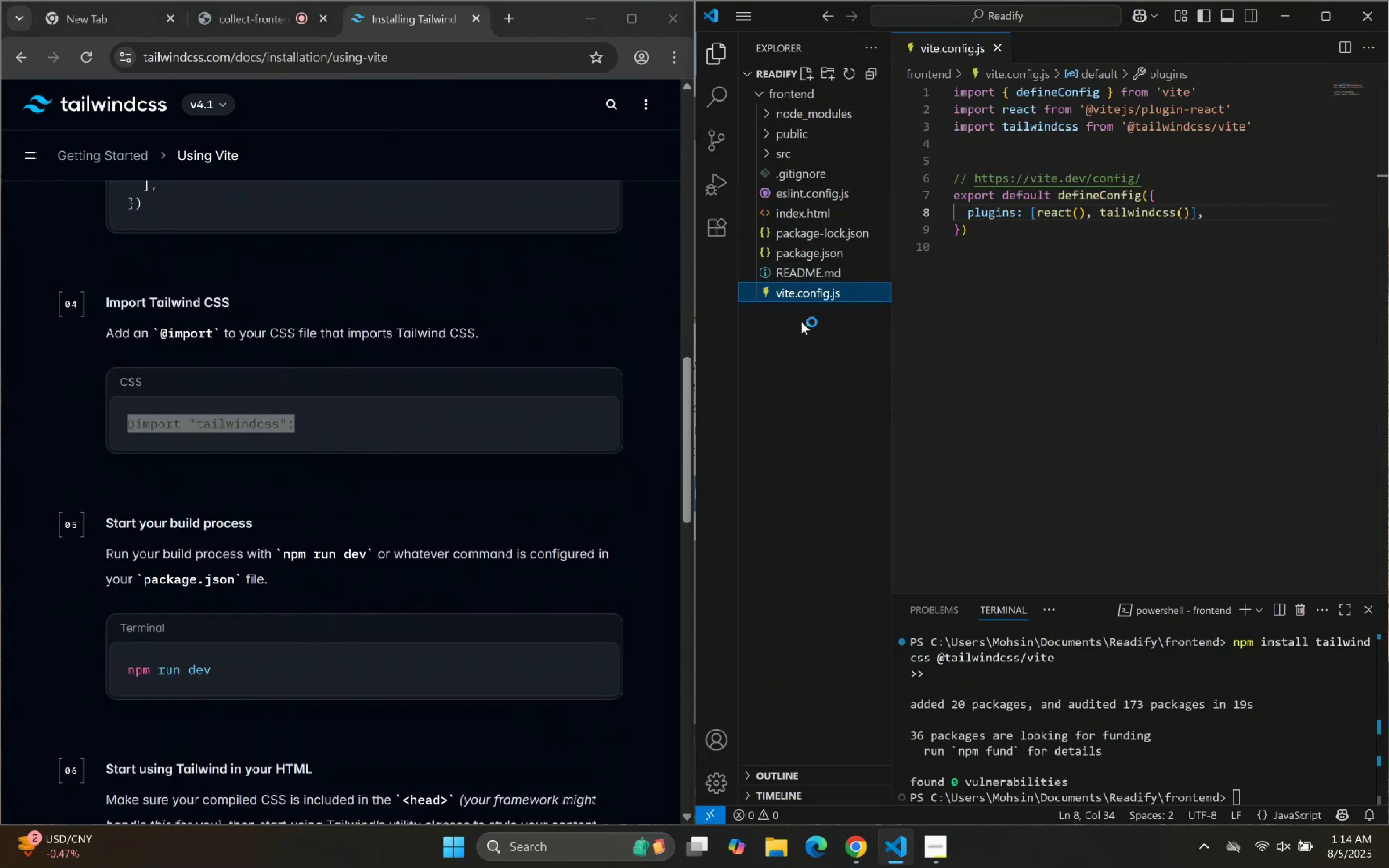 
left_click([791, 146])
 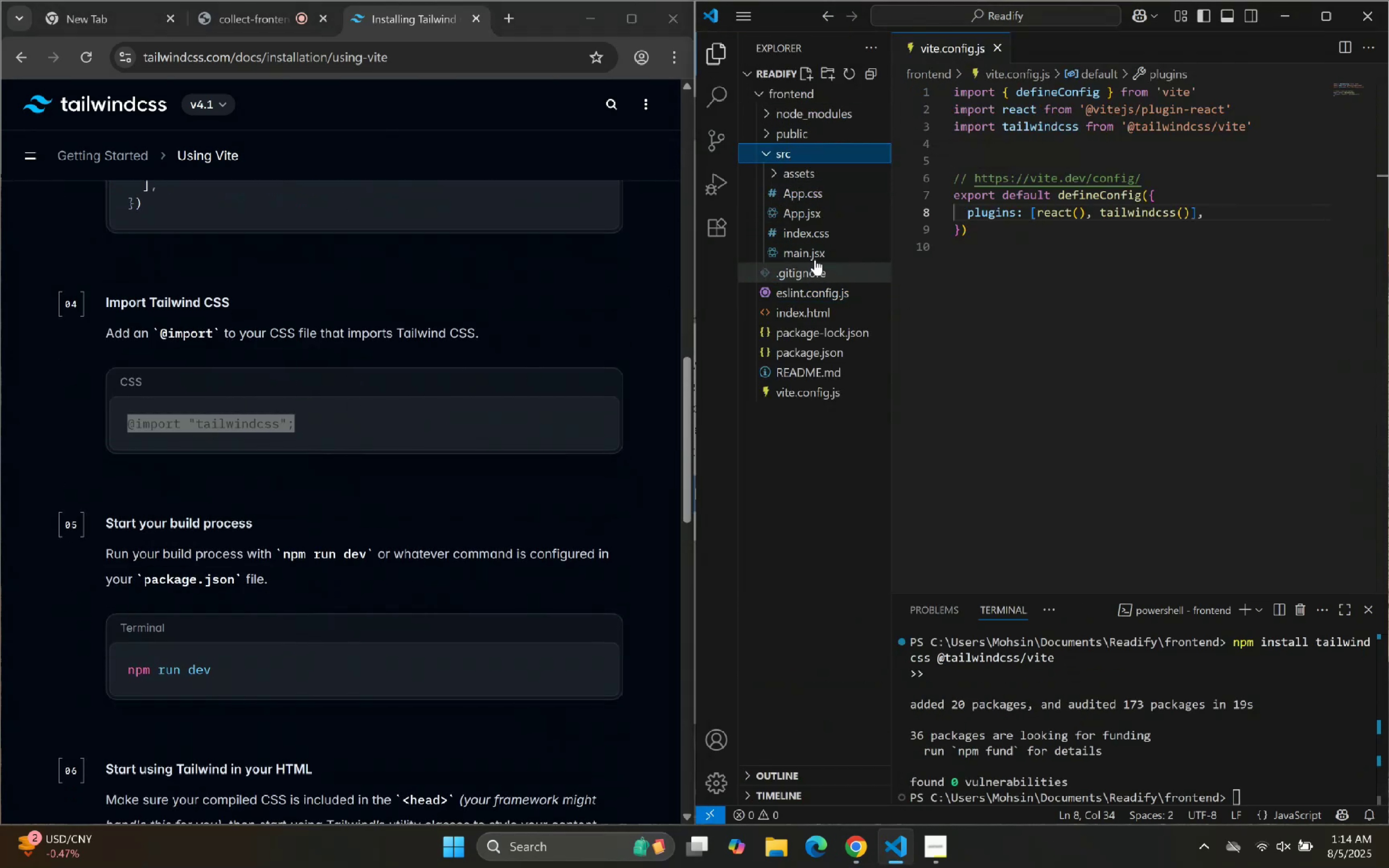 
left_click([818, 234])
 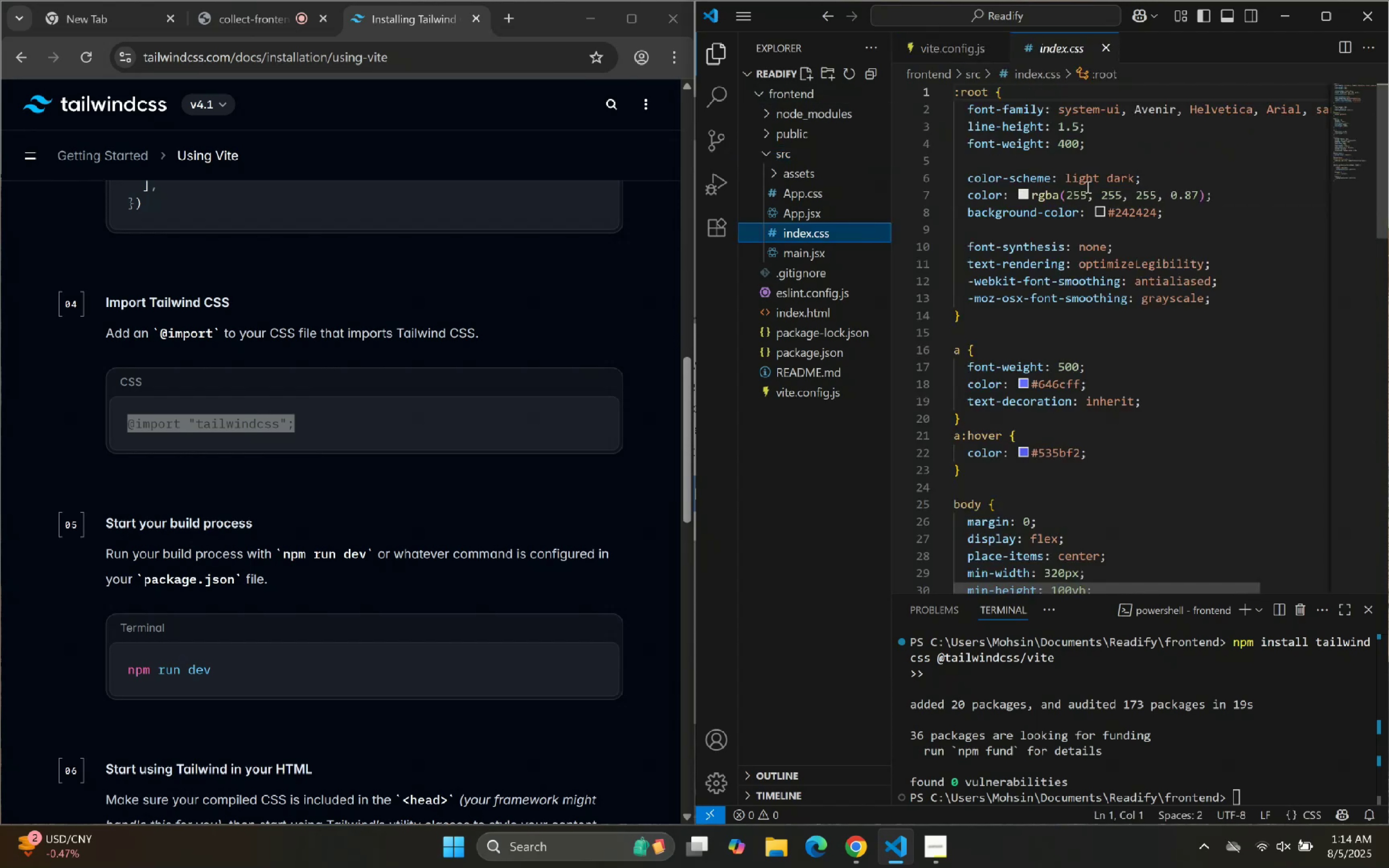 
left_click([1283, 235])
 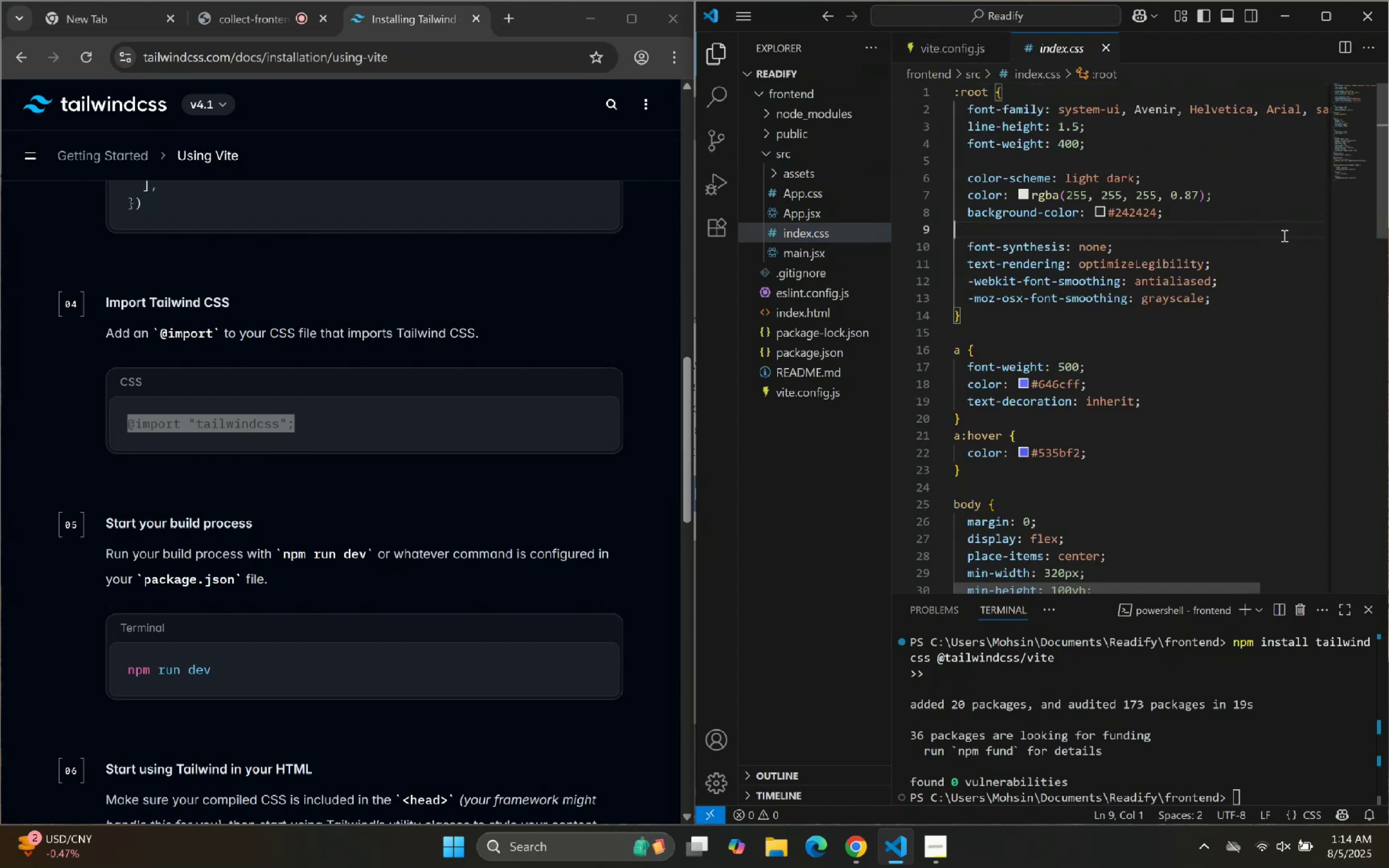 
key(Control+ControlLeft)
 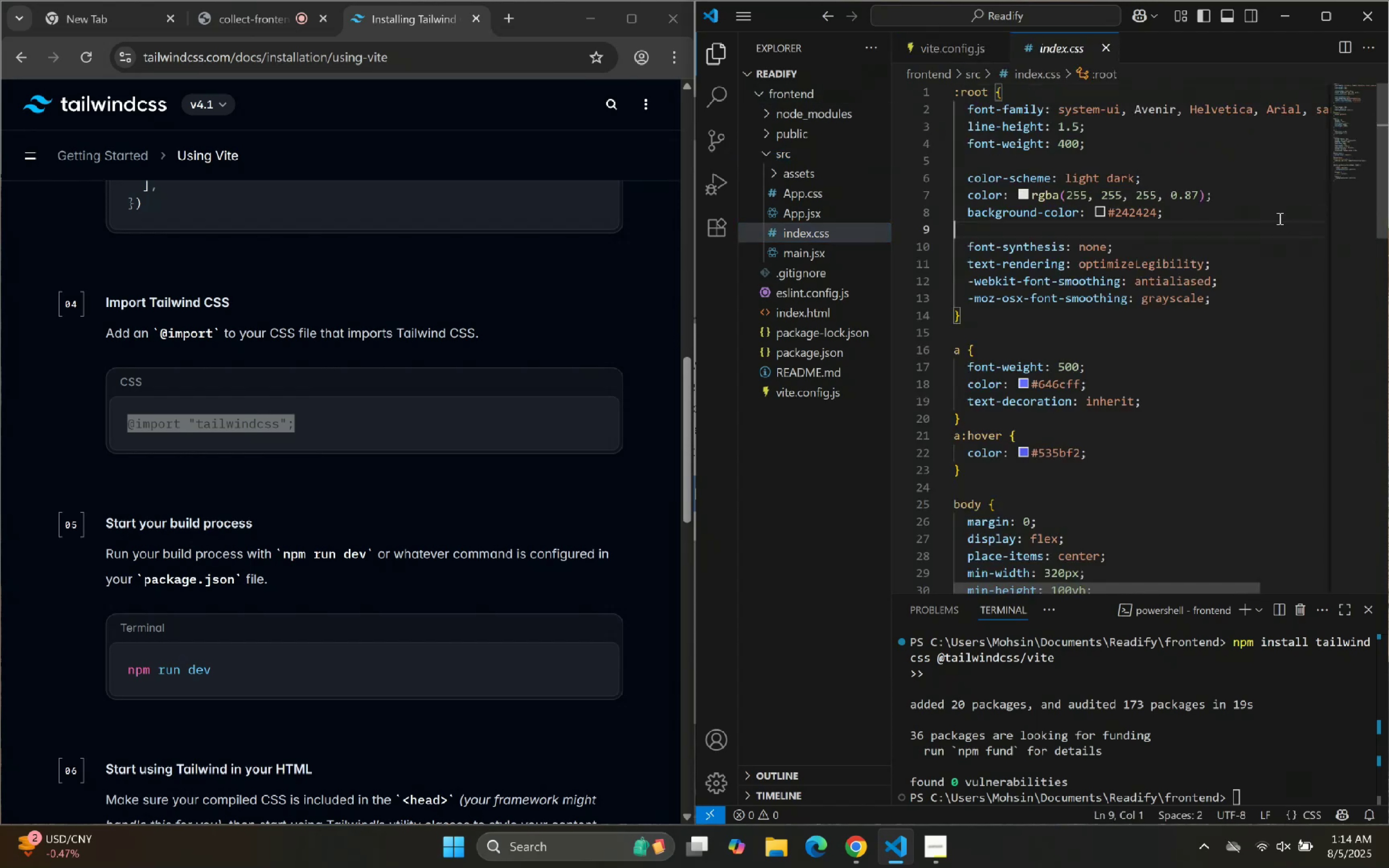 
key(Control+A)
 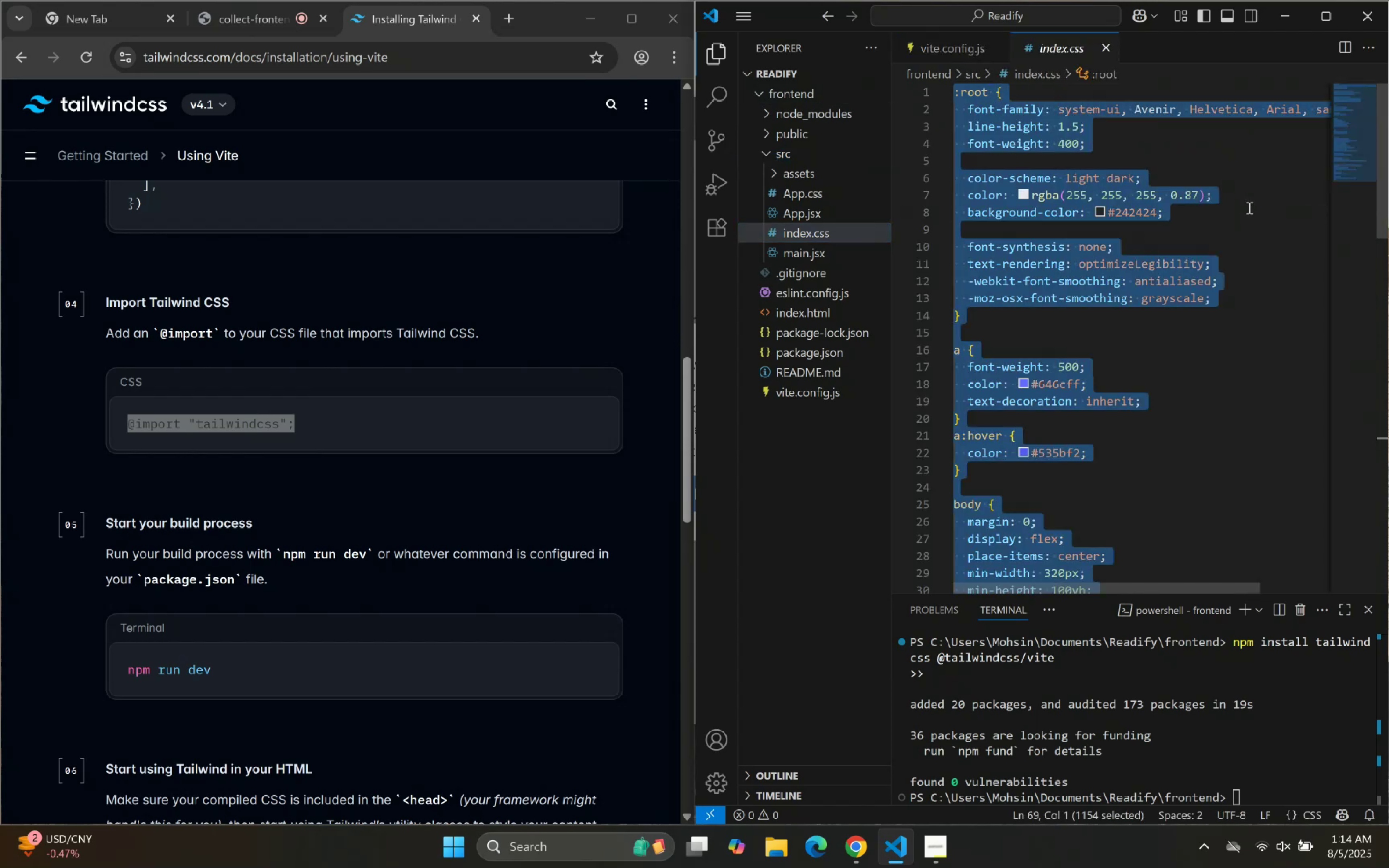 
key(Control+V)
 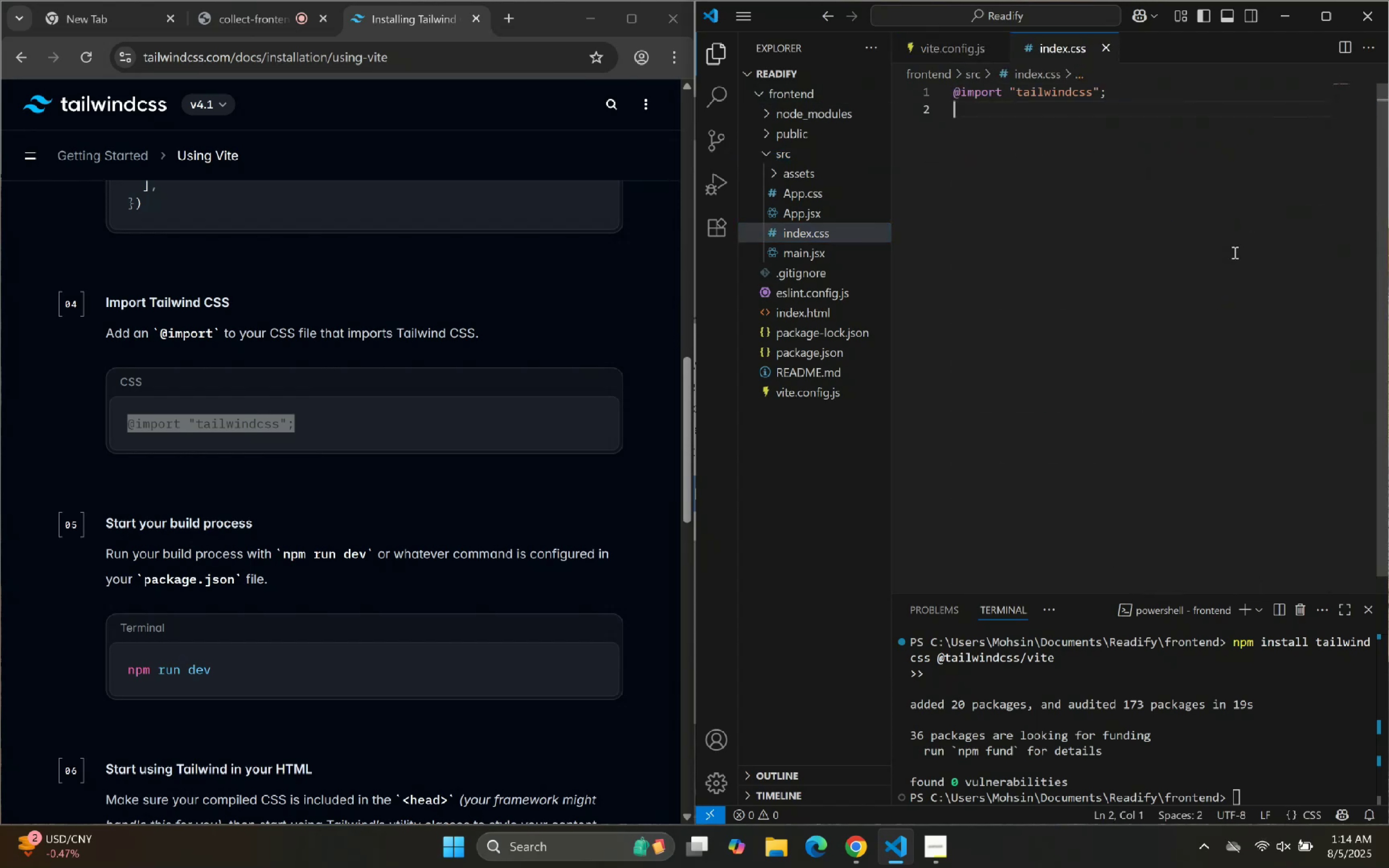 
left_click_drag(start_coordinate=[1228, 284], to_coordinate=[1226, 285])
 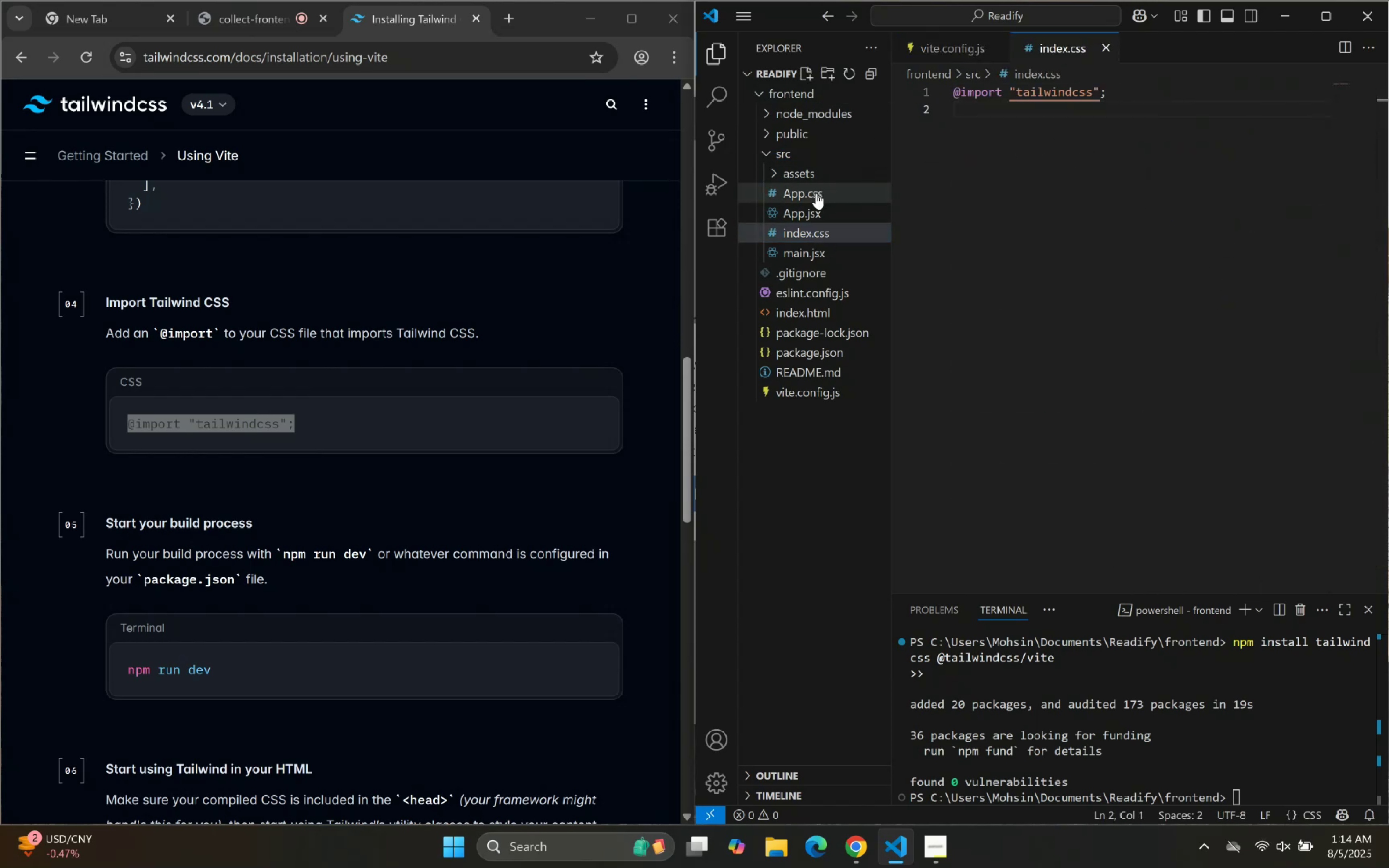 
double_click([1087, 221])
 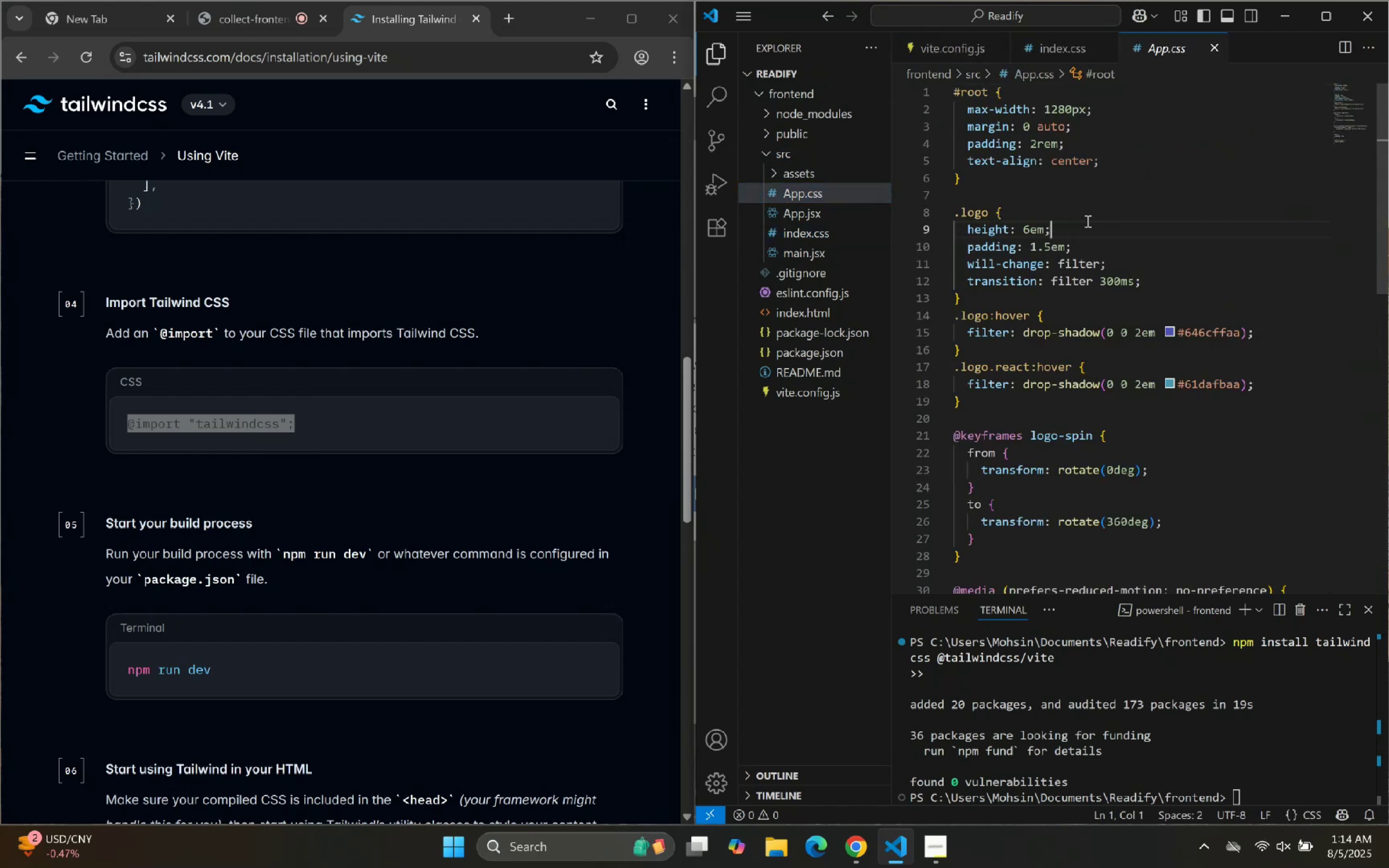 
key(Control+ControlLeft)
 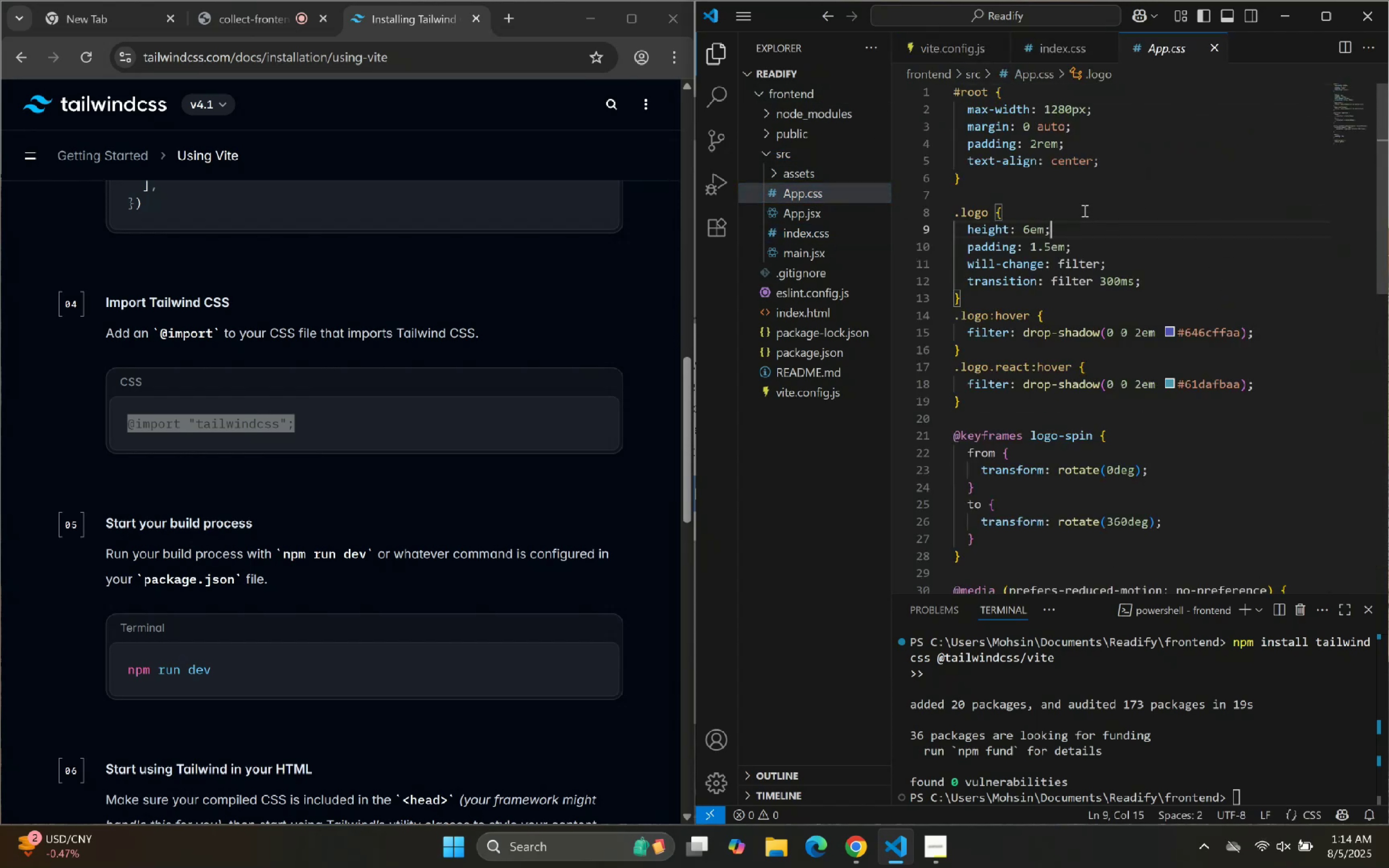 
key(Control+A)
 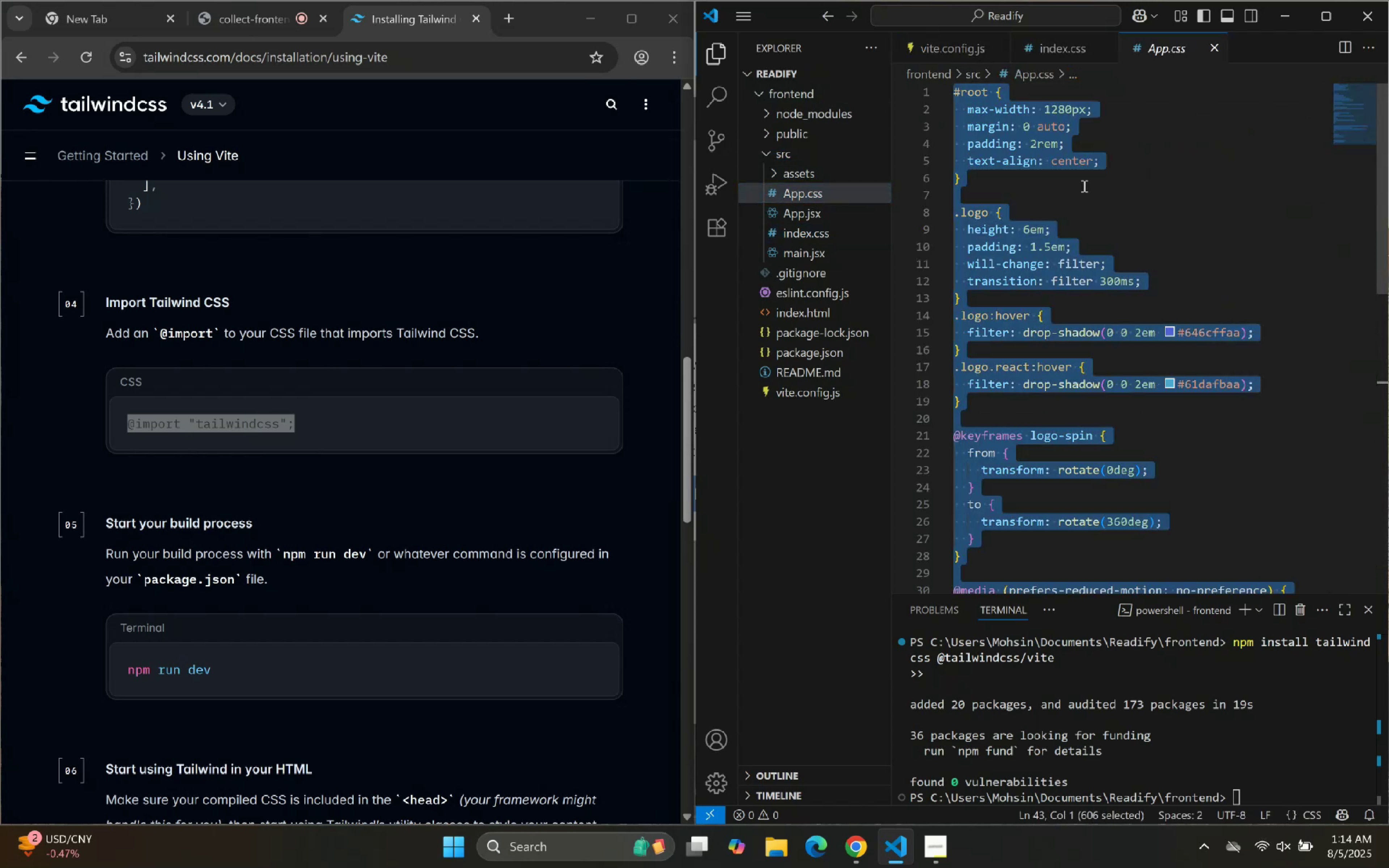 
key(Backspace)
 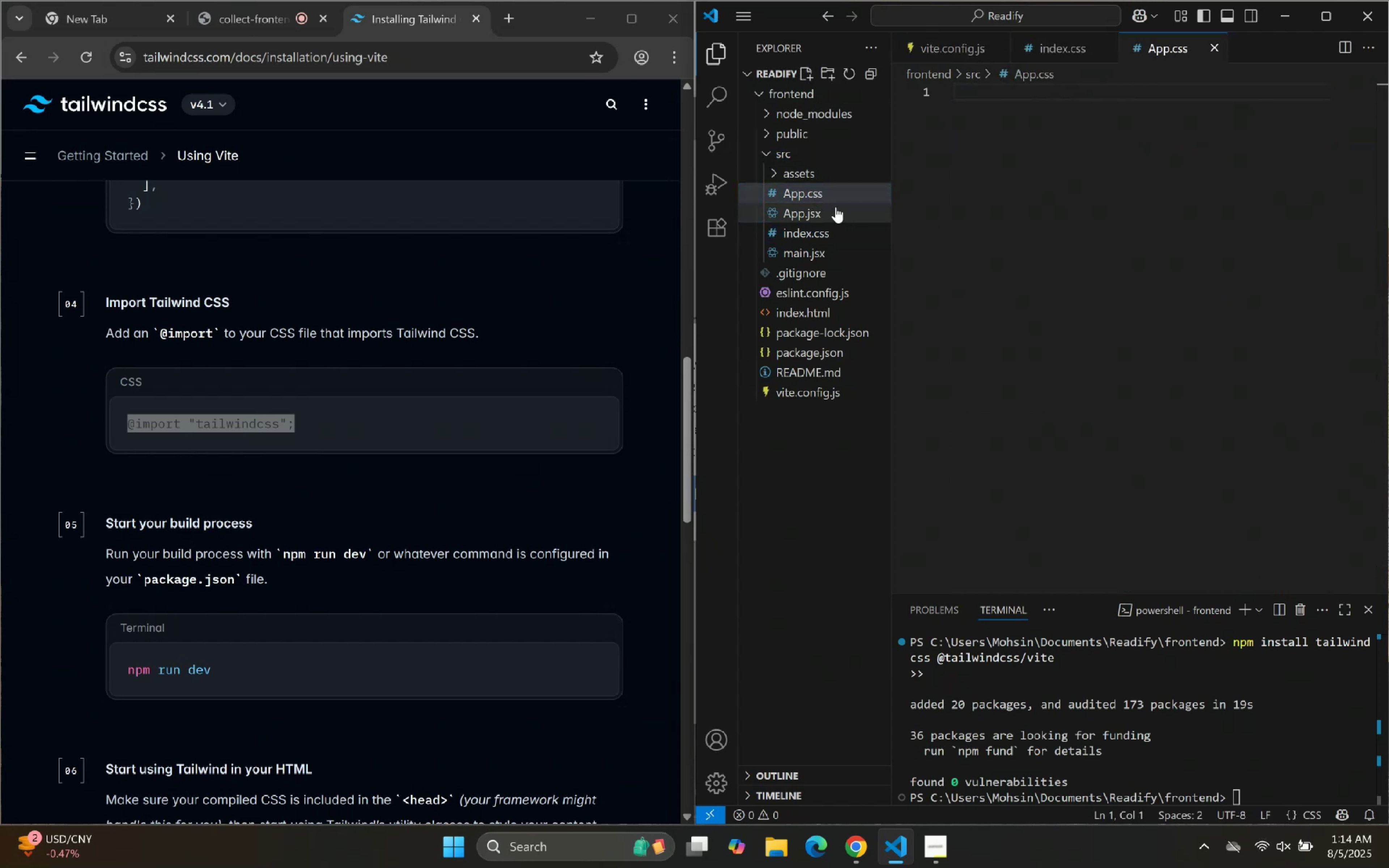 
left_click([828, 214])
 